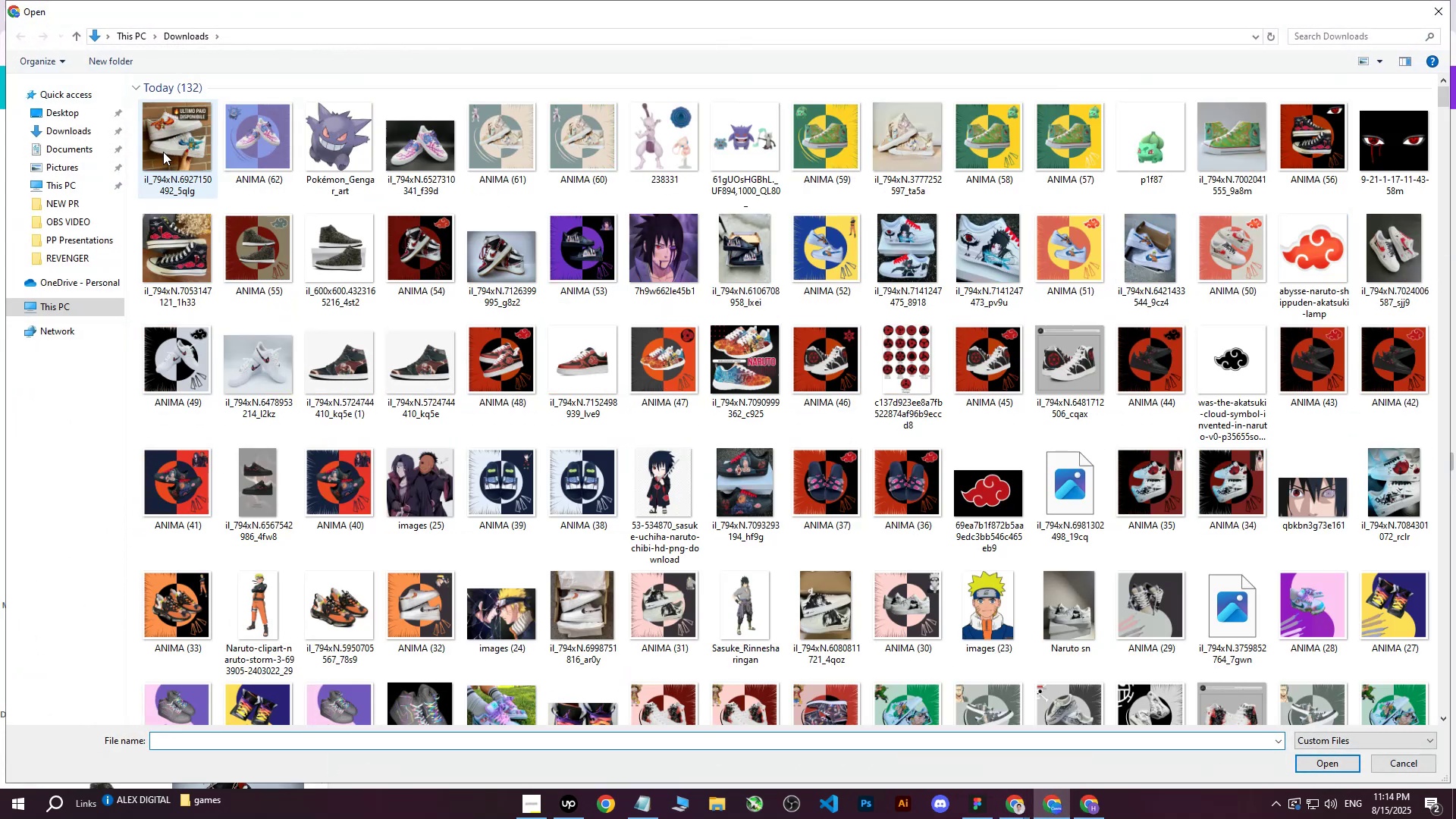 
left_click([176, 148])
 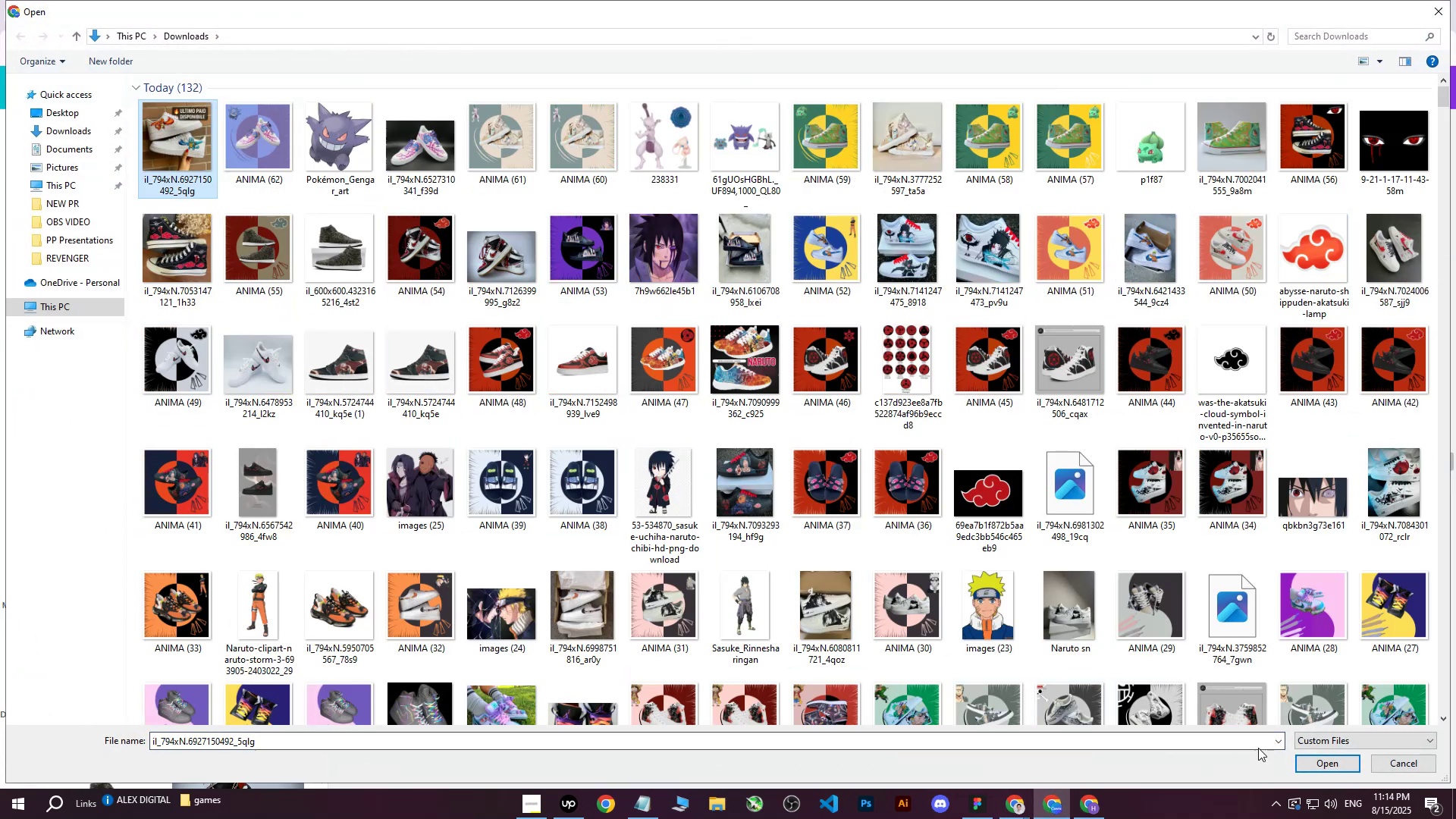 
left_click([1313, 758])
 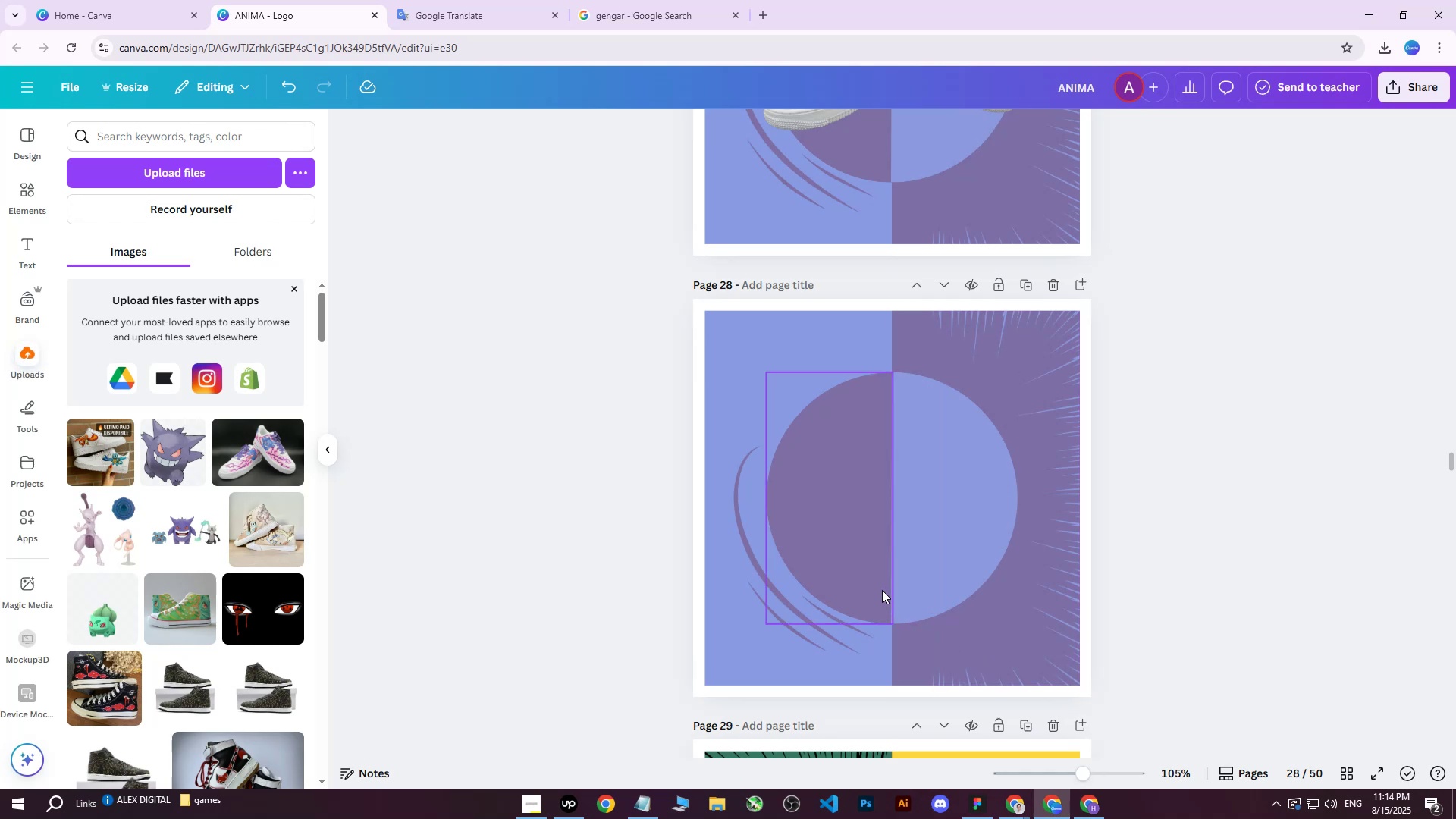 
wait(6.75)
 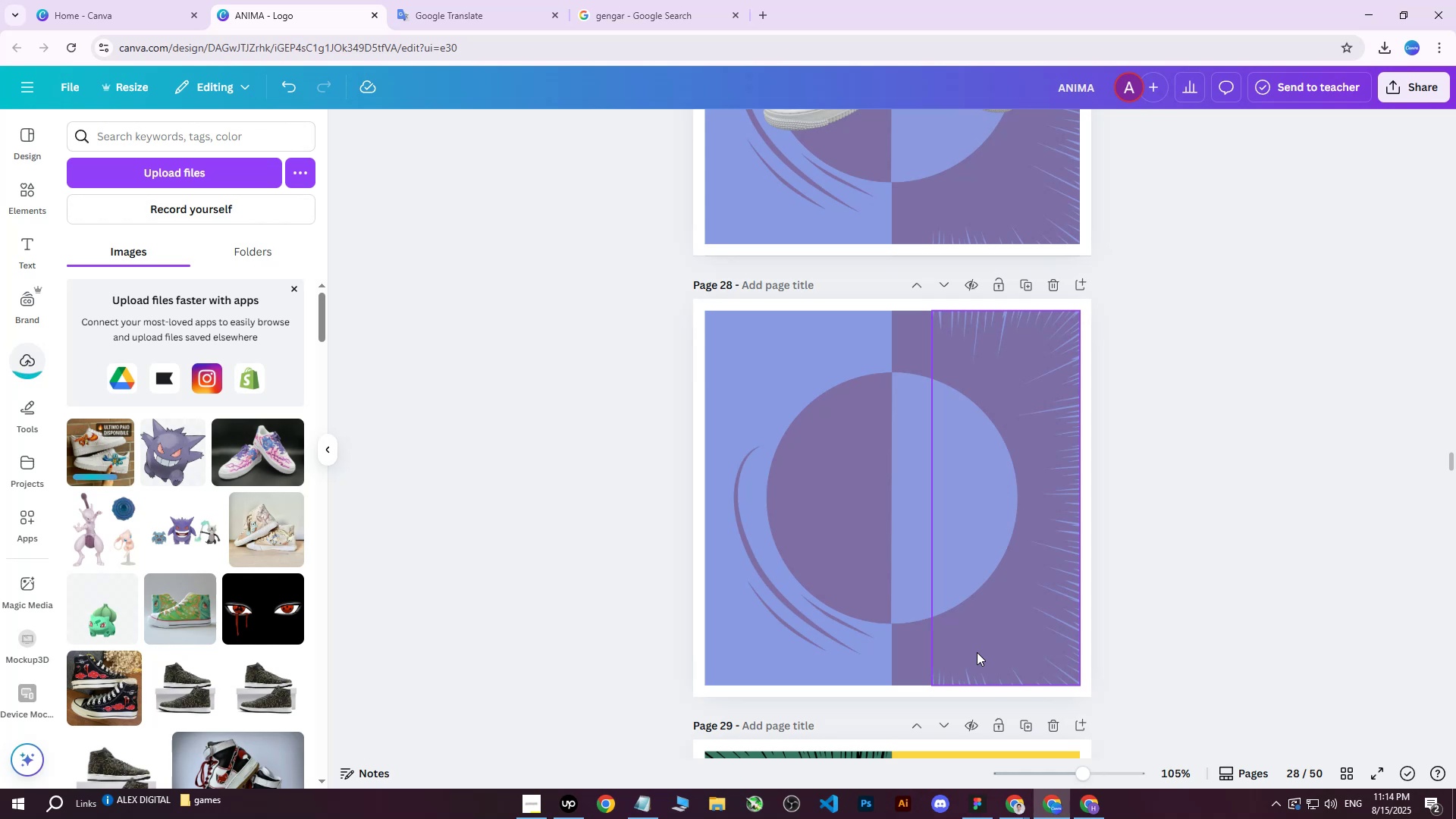 
left_click([92, 450])
 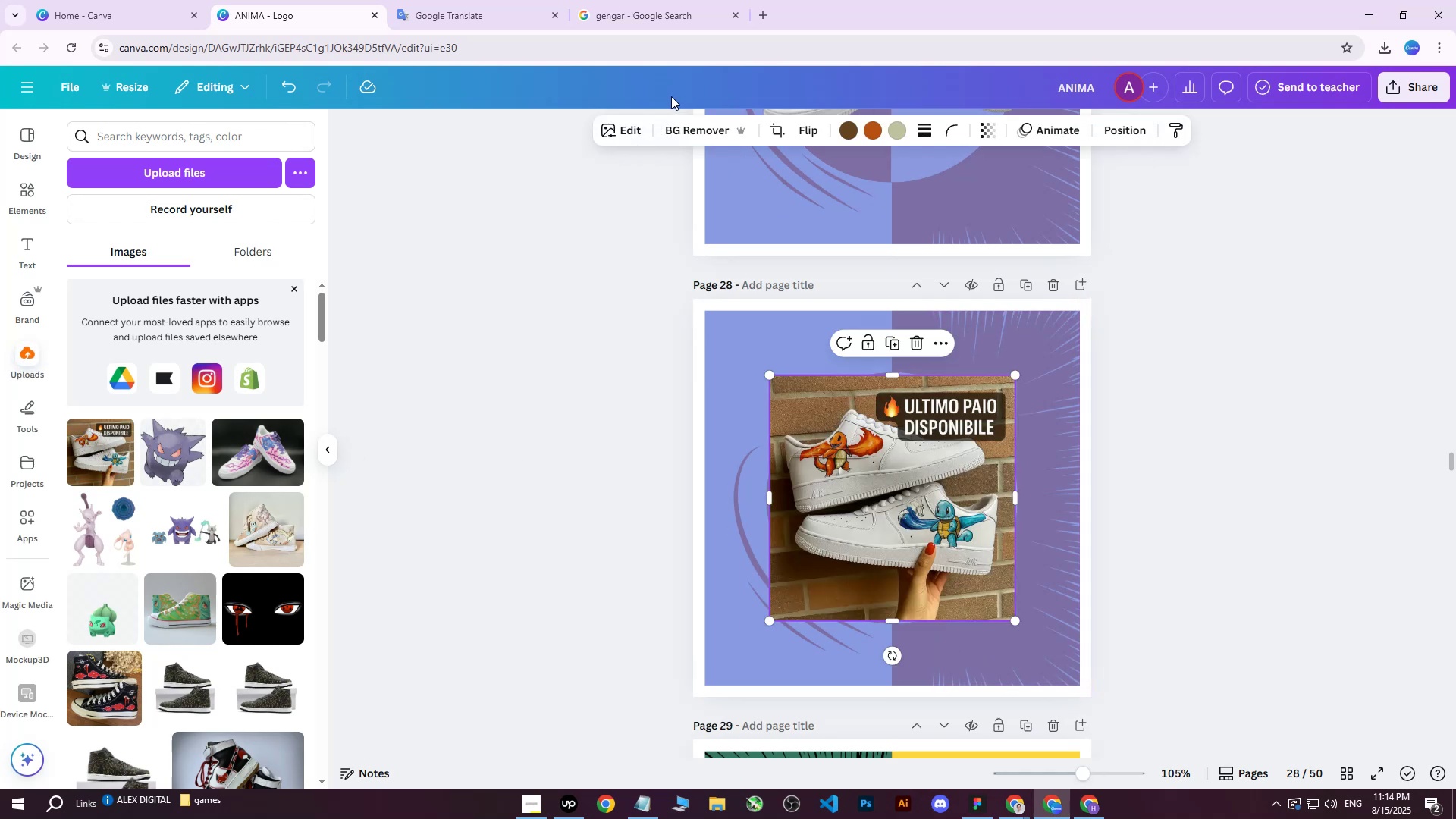 
left_click([685, 129])
 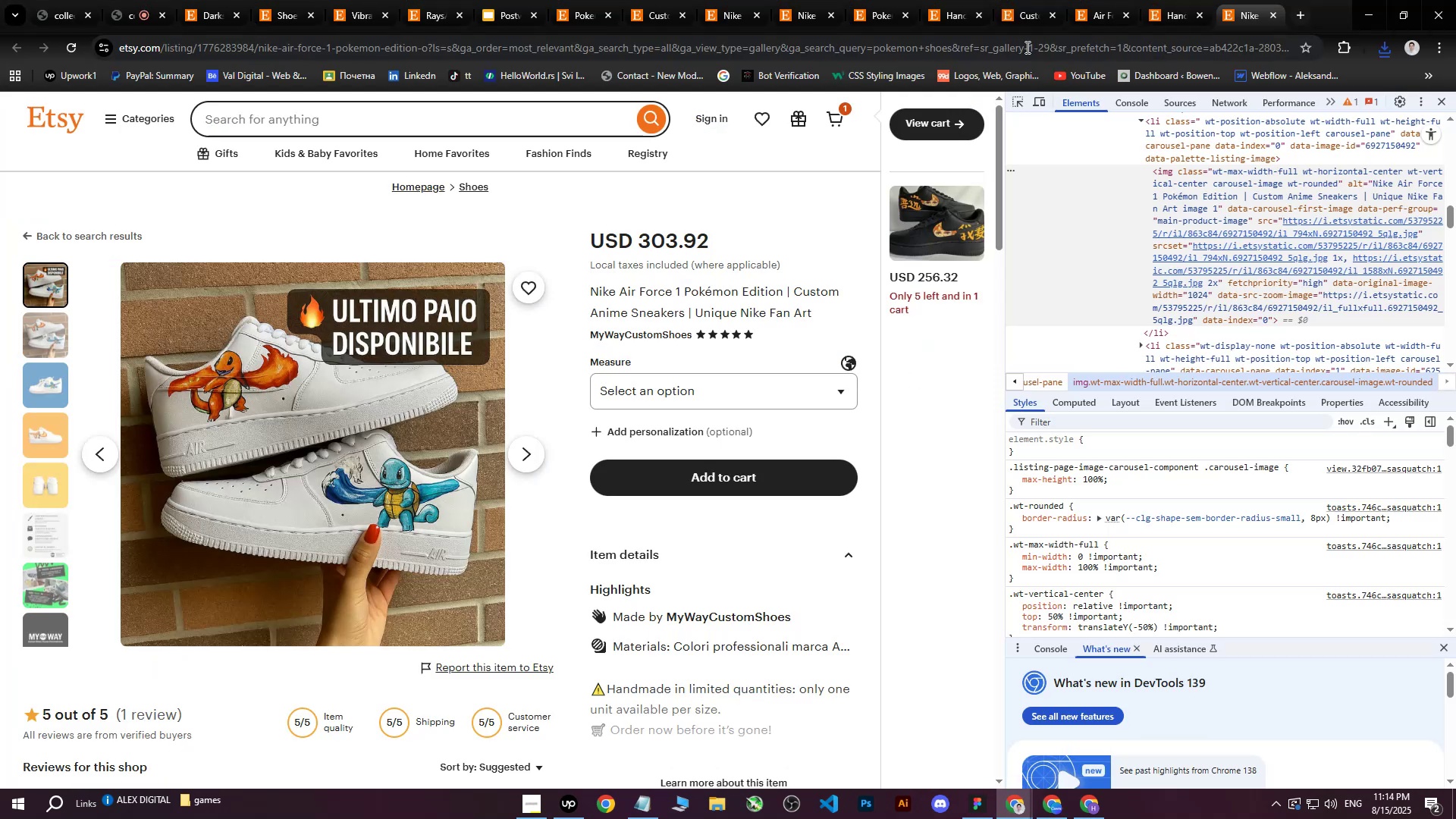 
left_click([1275, 19])
 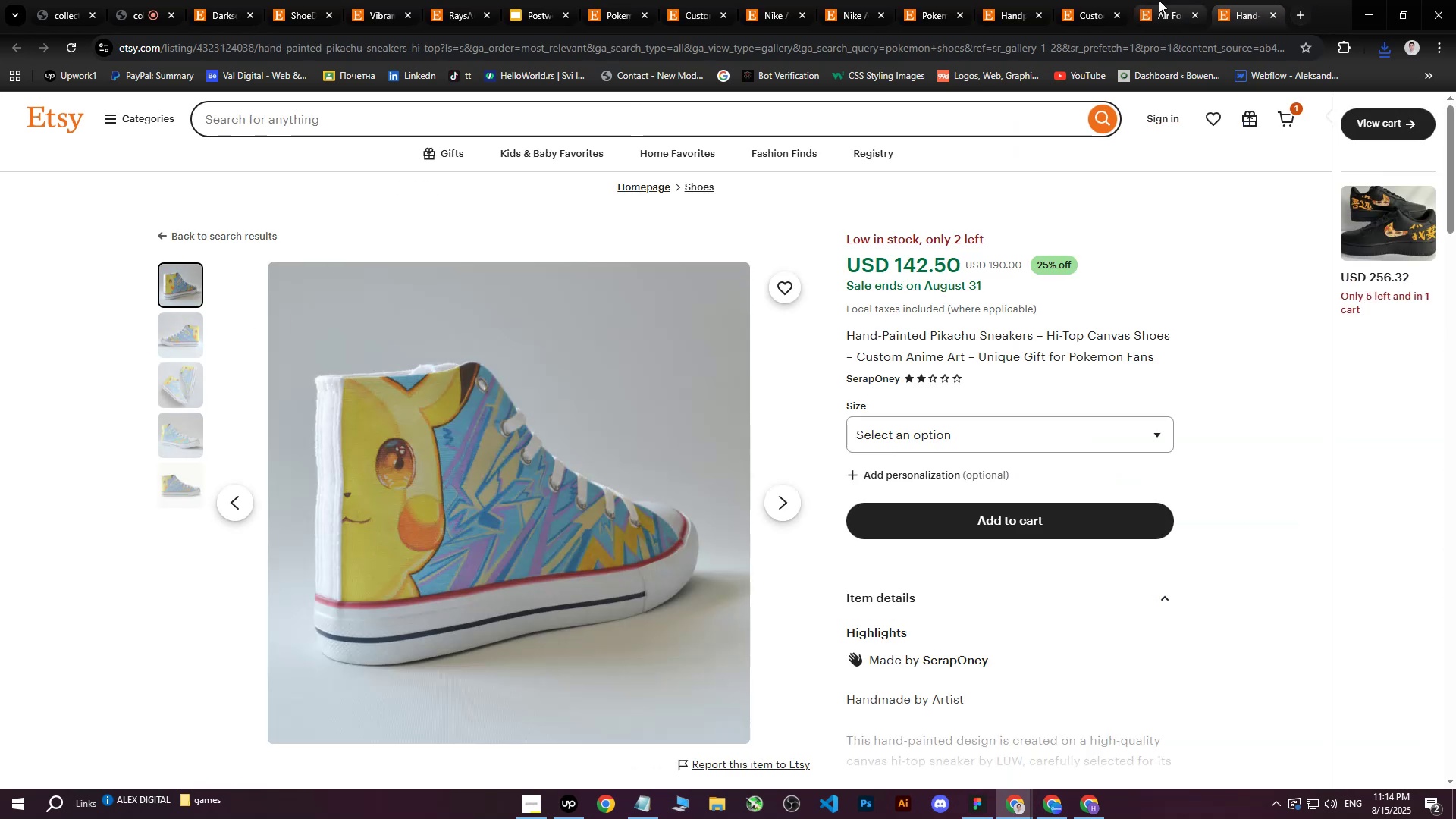 
double_click([1243, 0])
 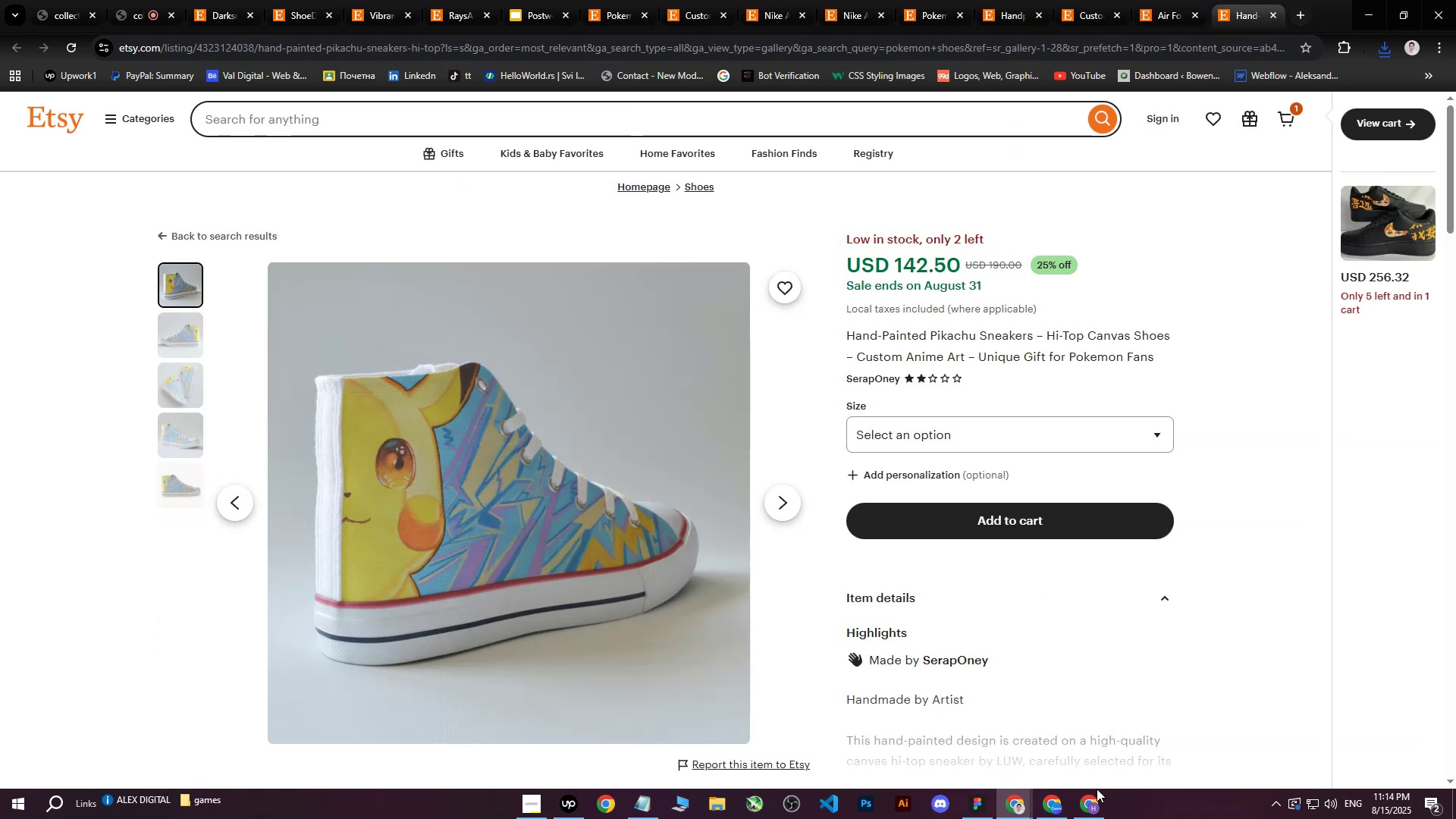 
left_click([1095, 805])
 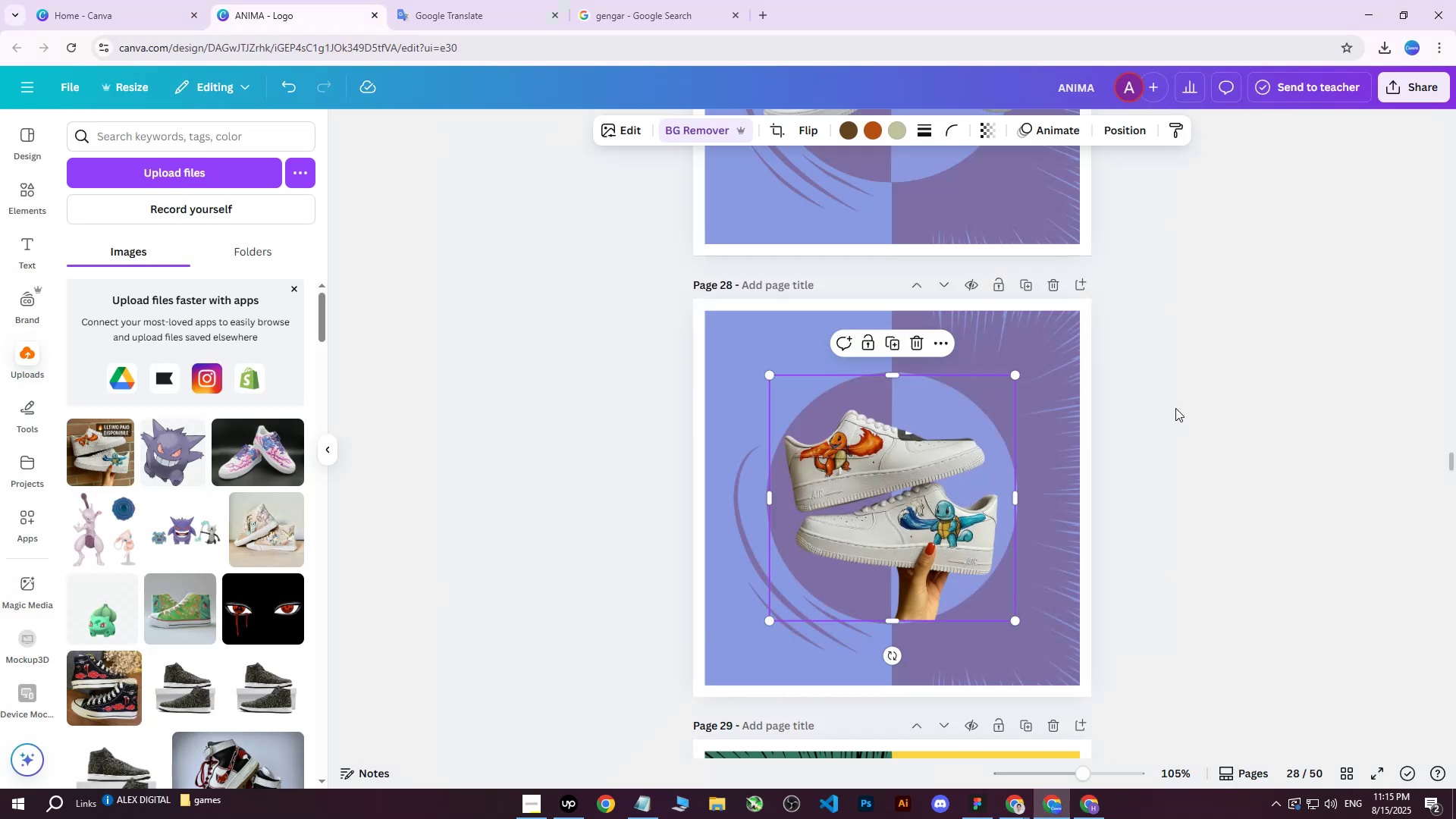 
left_click_drag(start_coordinate=[905, 487], to_coordinate=[891, 471])
 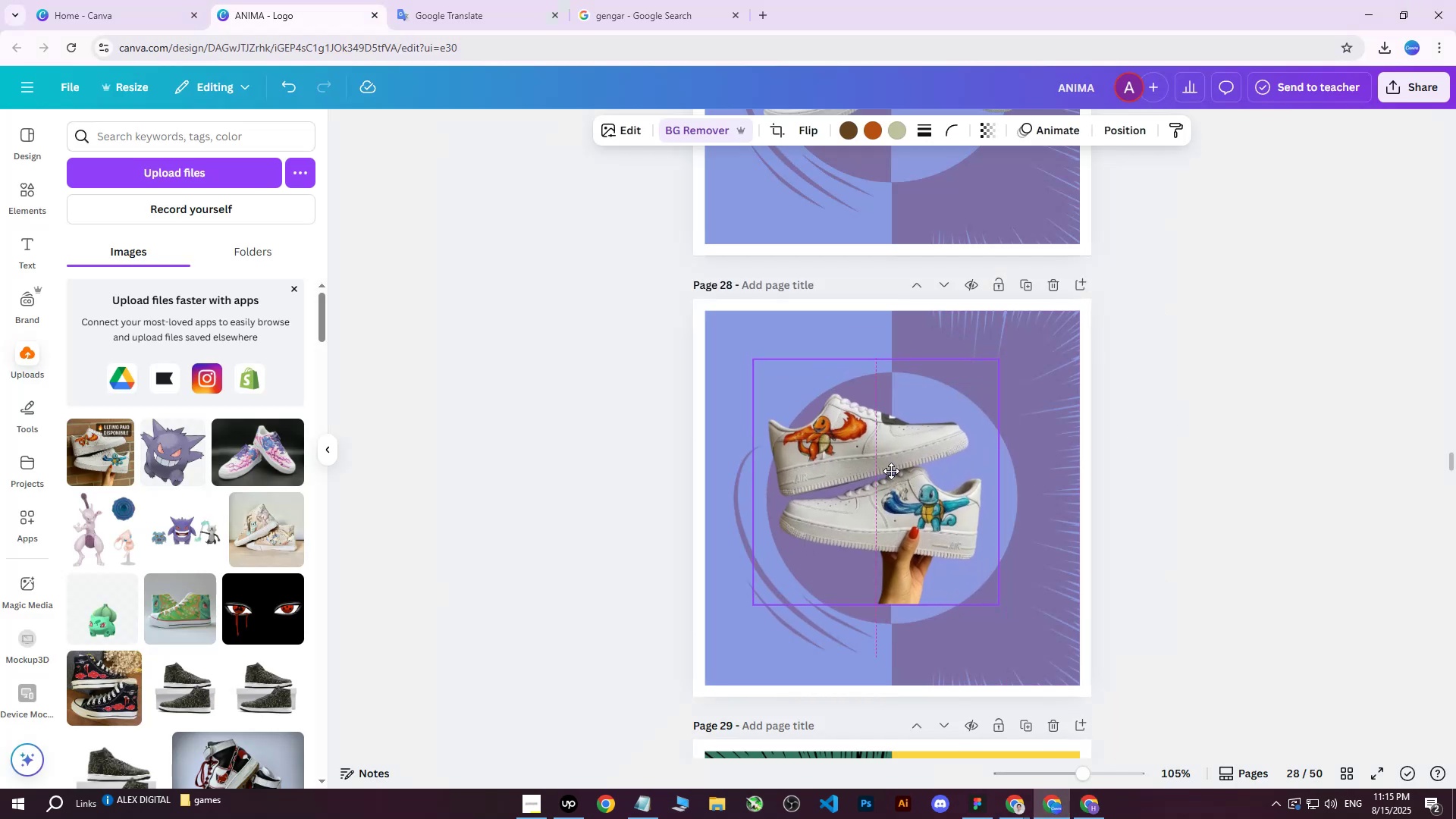 
key(Delete)
 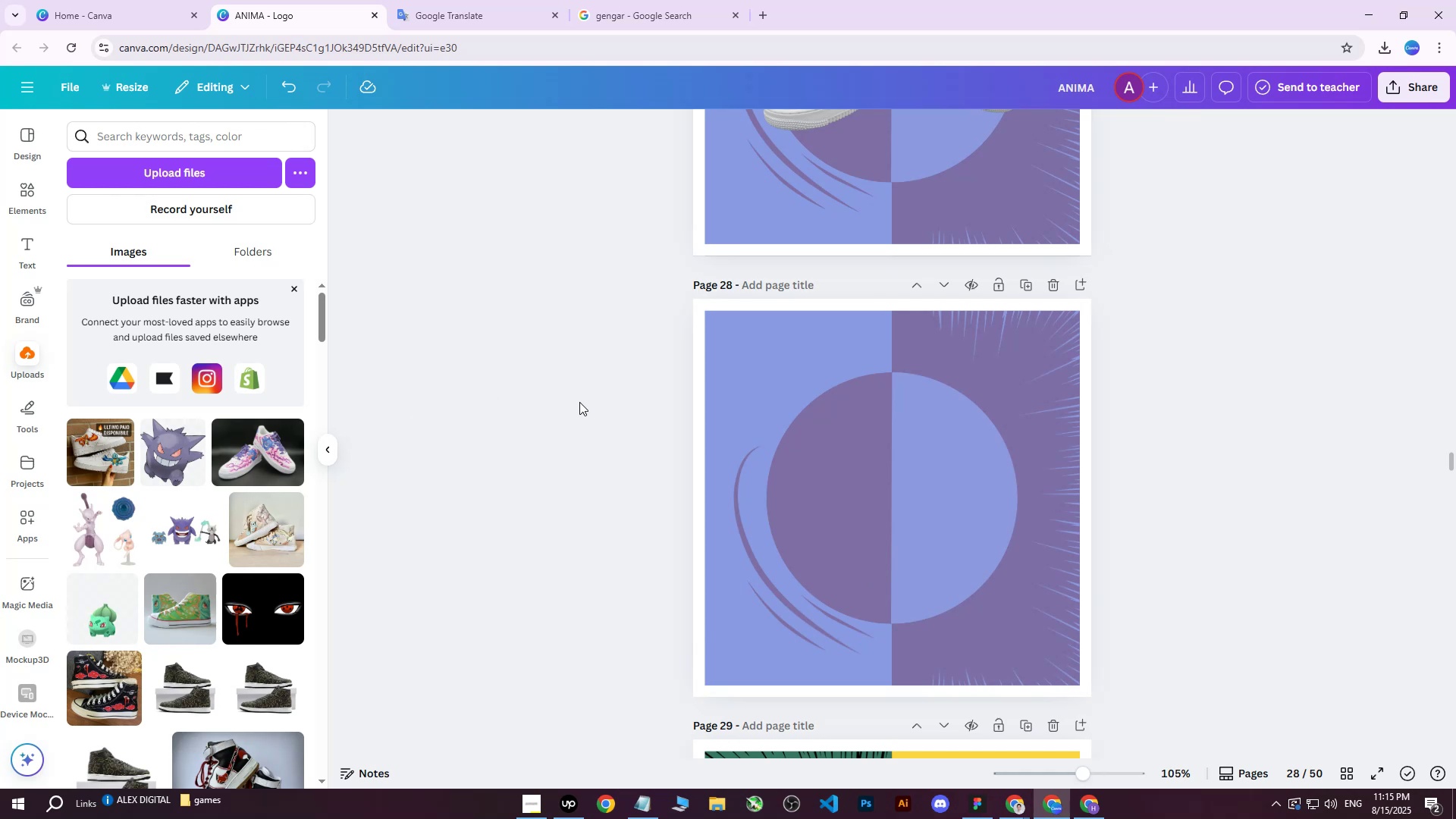 
wait(9.86)
 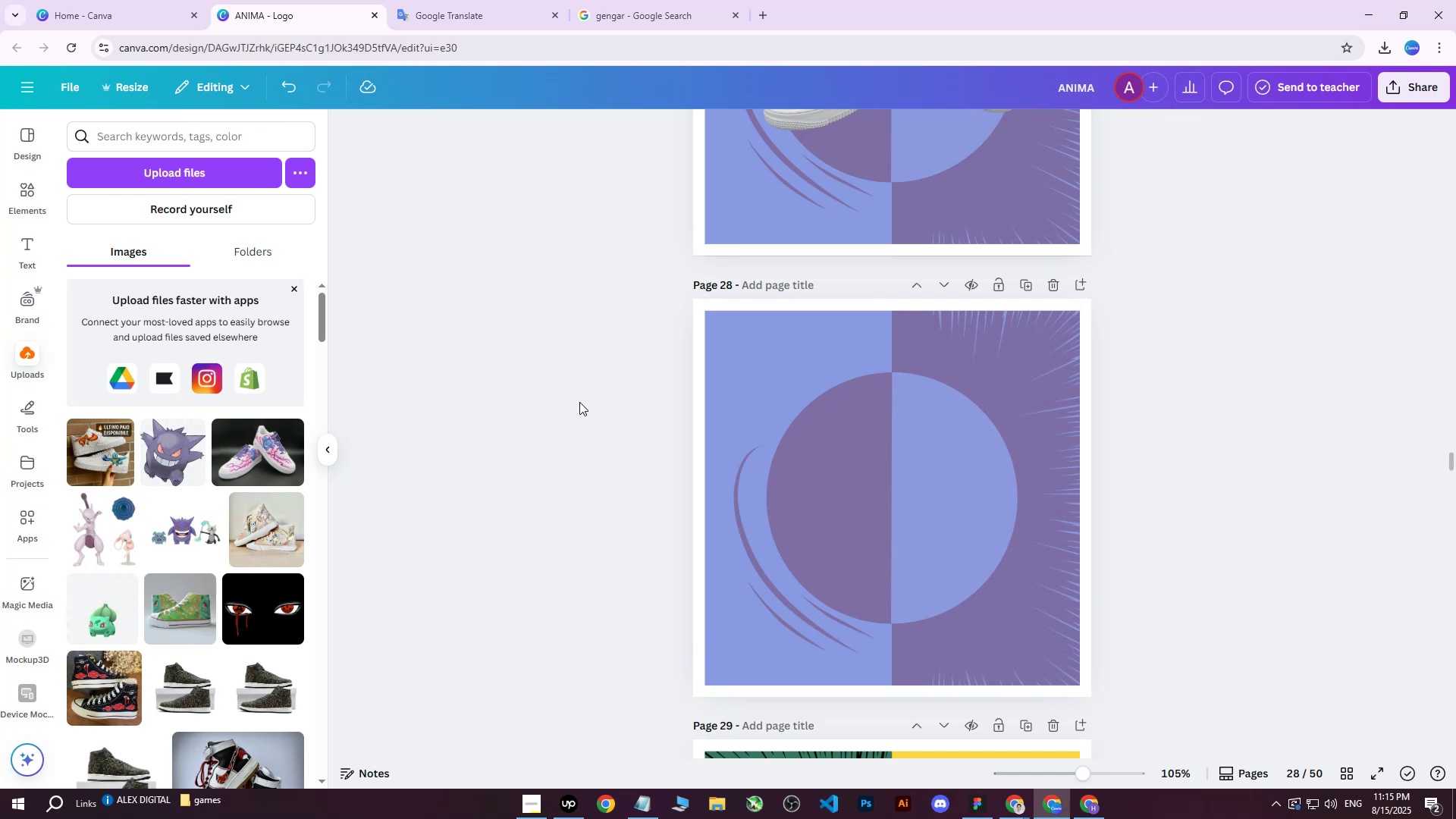 
left_click([1018, 813])
 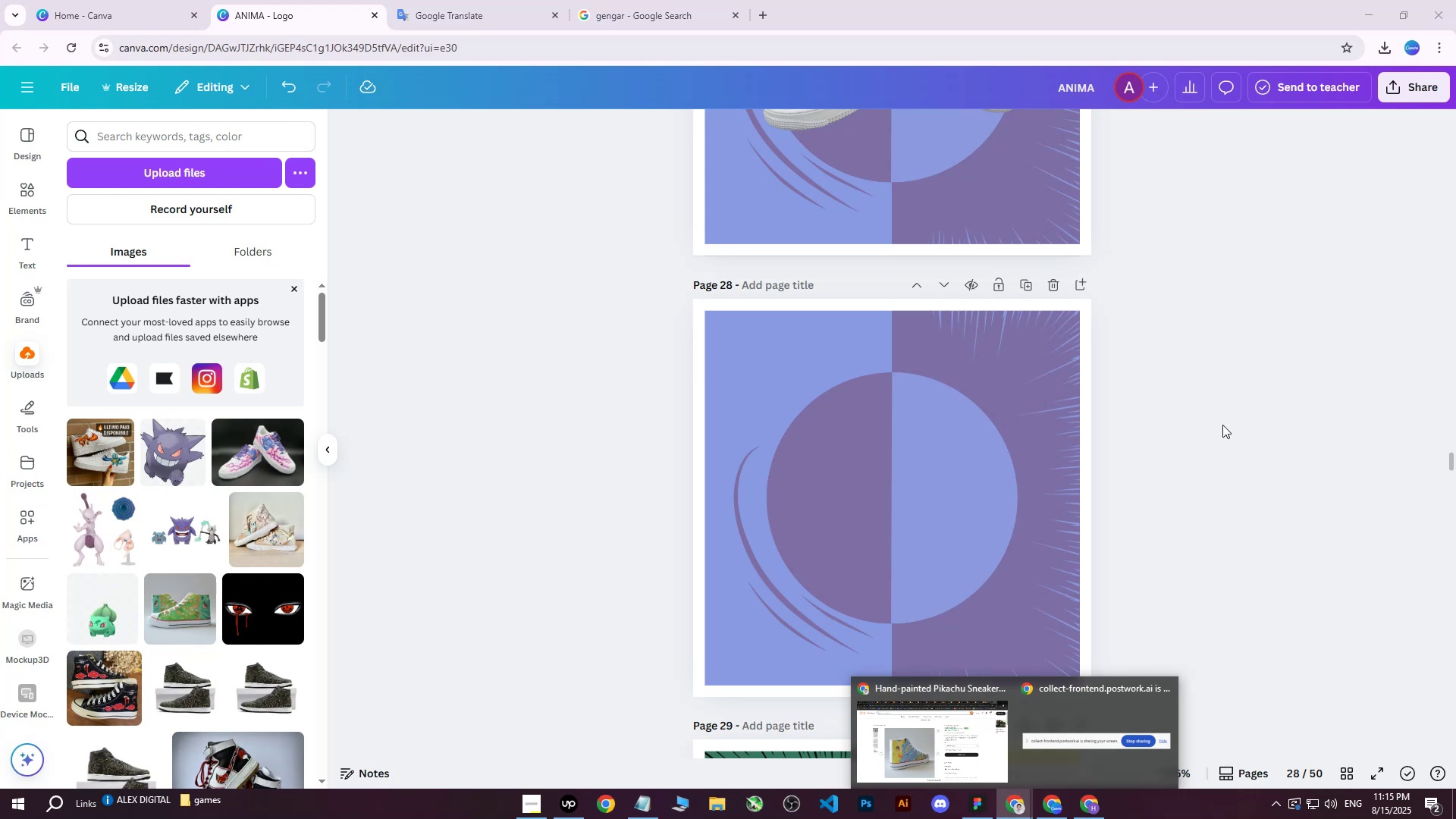 
wait(5.72)
 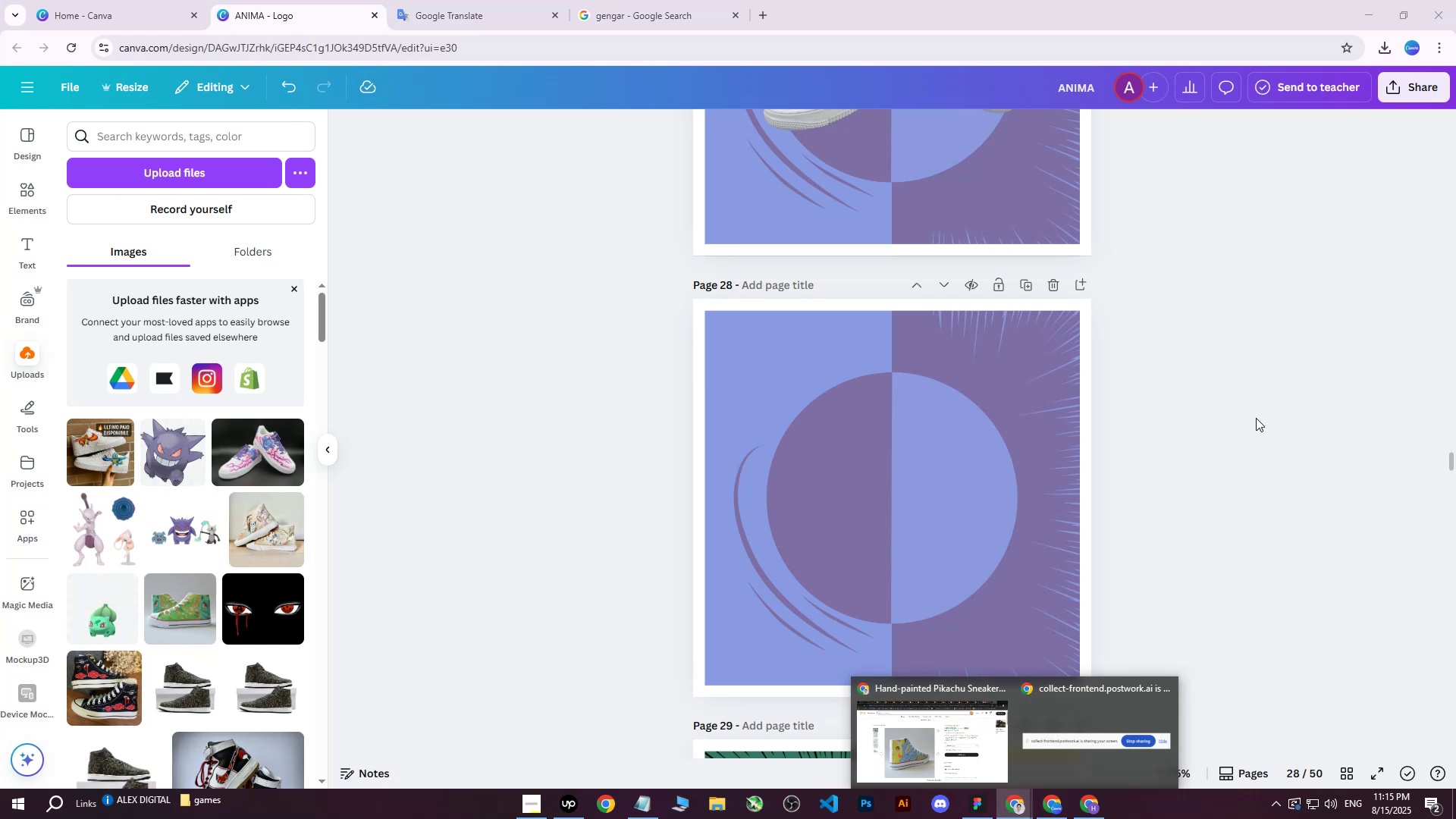 
left_click([1238, 438])
 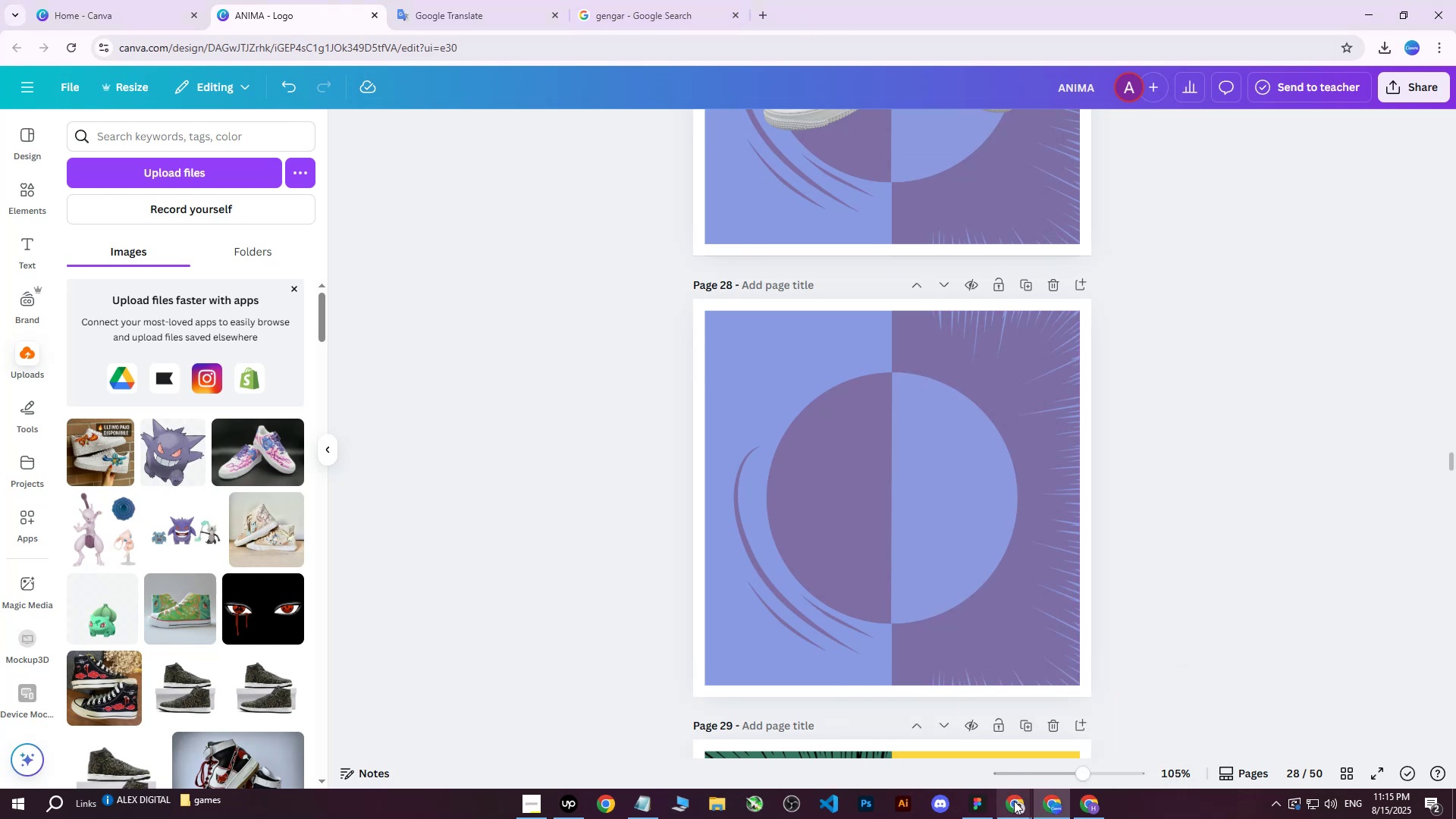 
left_click([908, 734])
 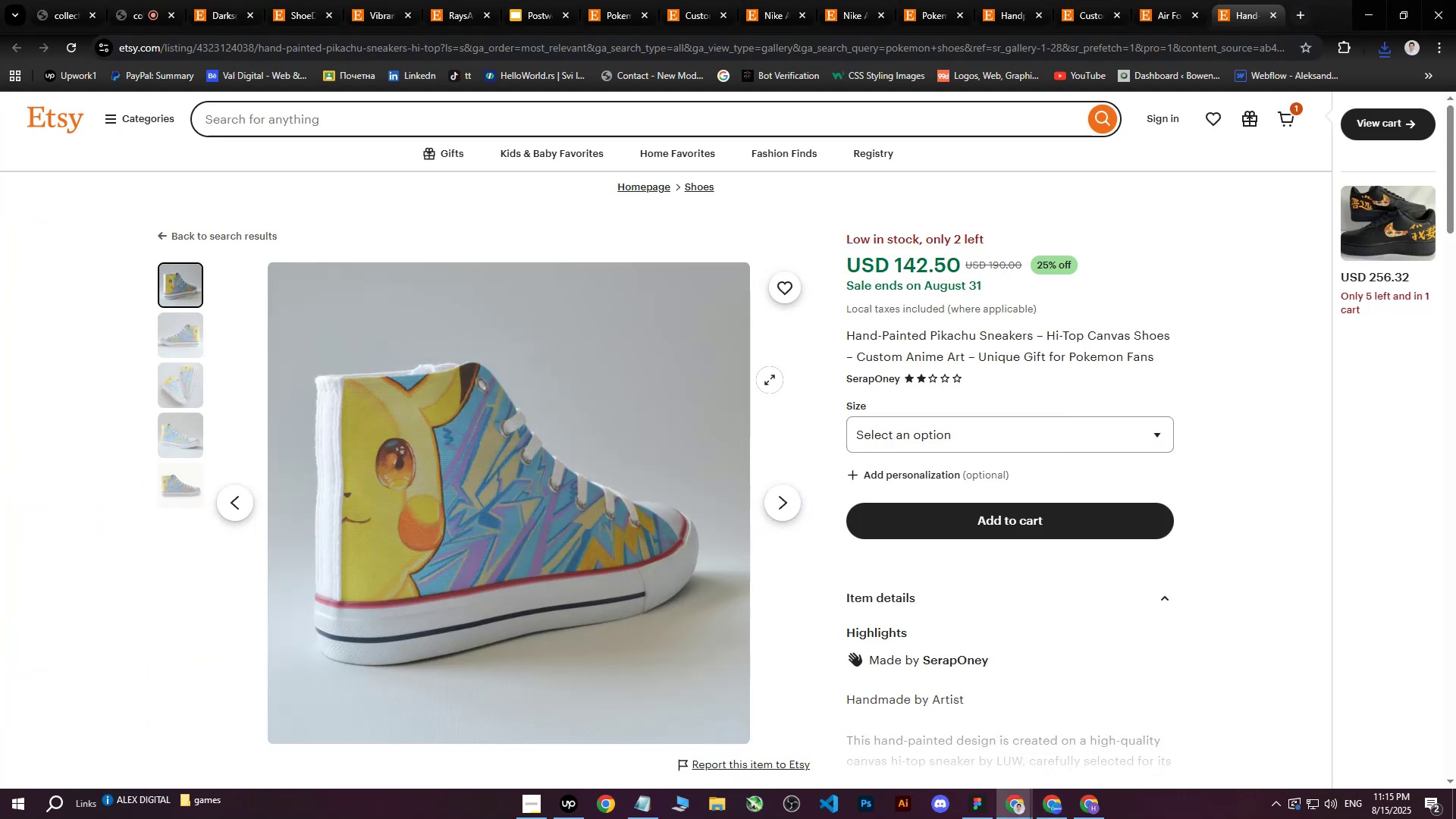 
right_click([507, 429])
 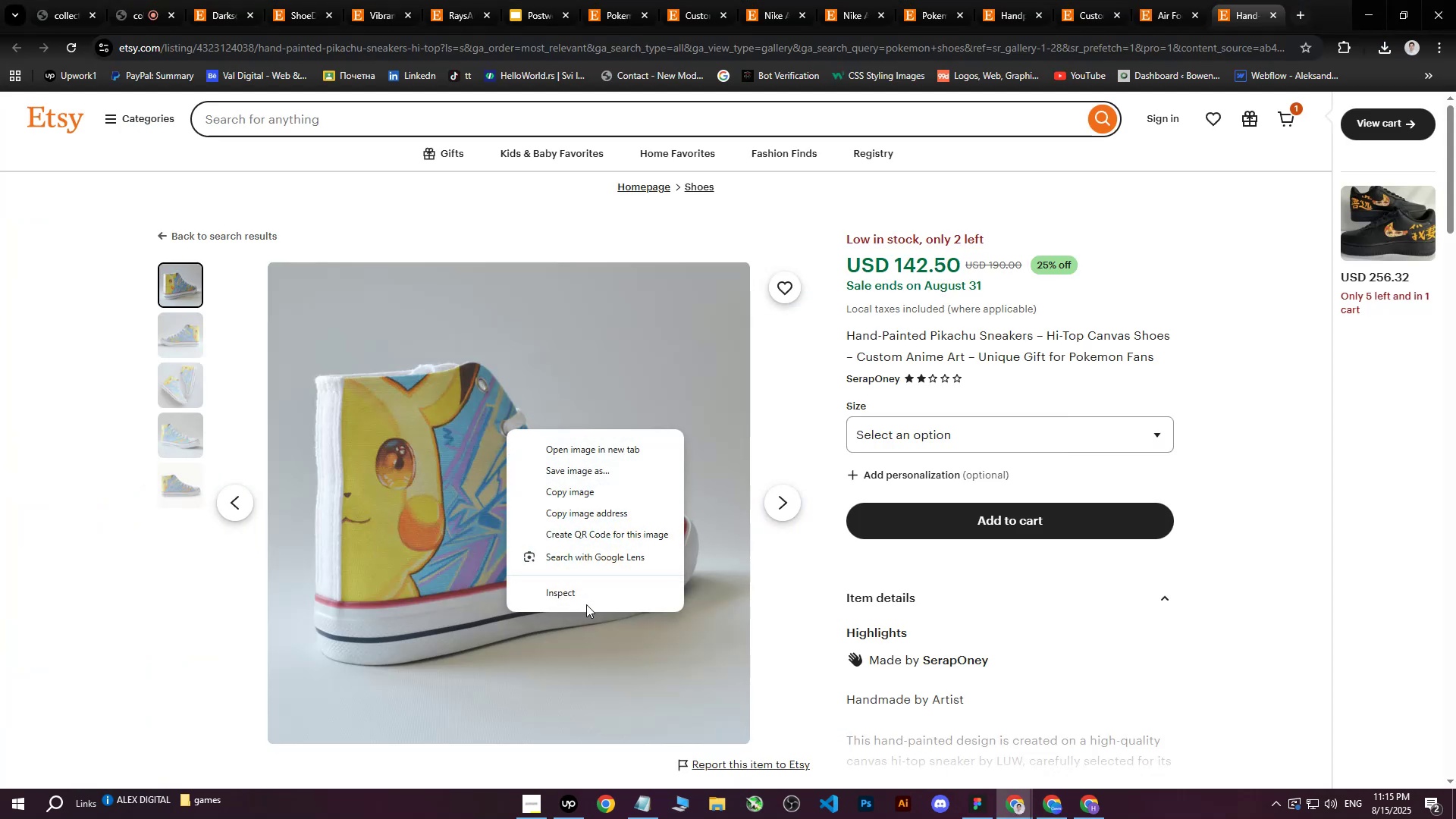 
left_click([588, 595])
 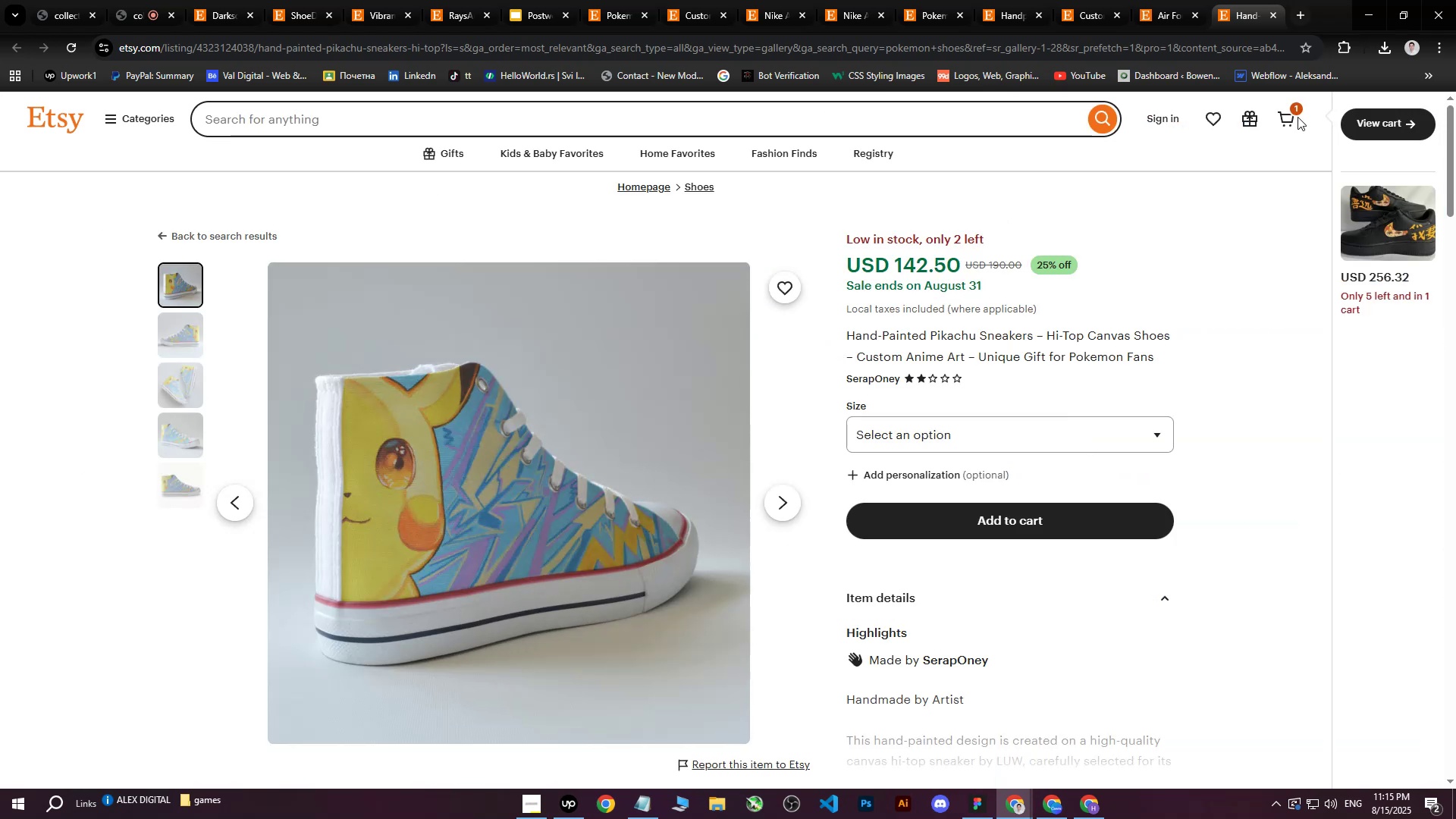 
left_click([171, 333])
 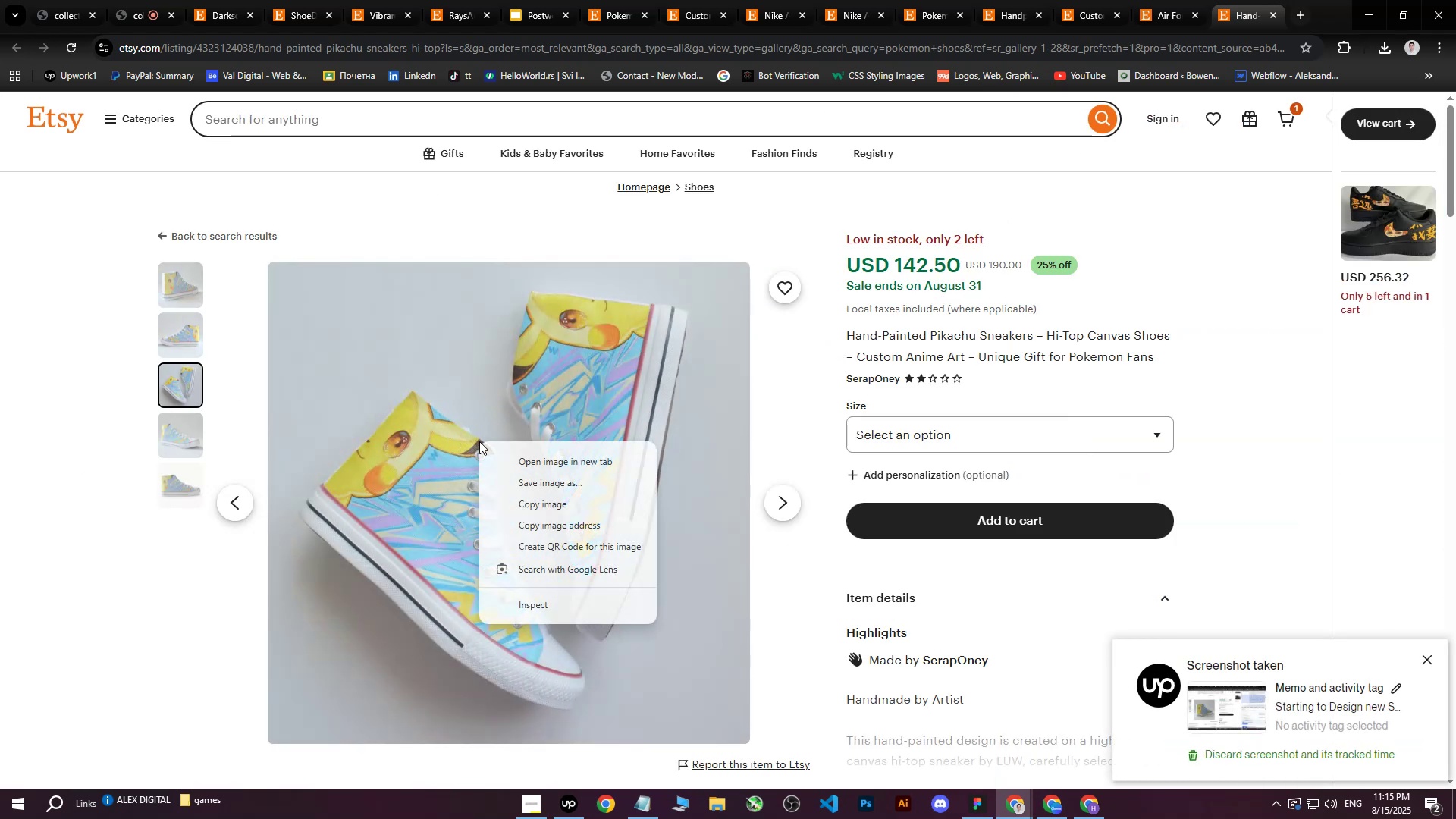 
left_click([546, 593])
 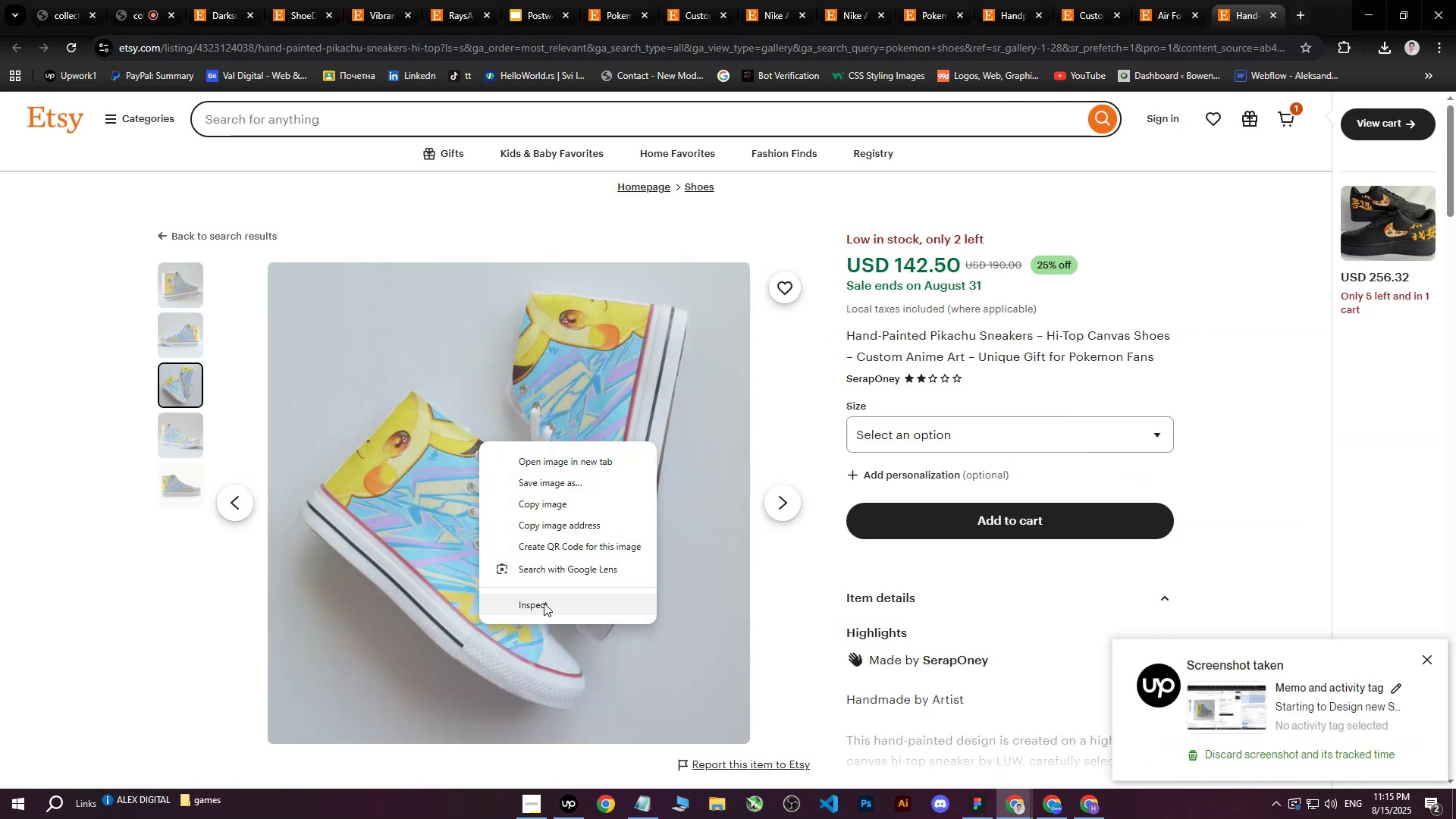 
left_click_drag(start_coordinate=[544, 603], to_coordinate=[560, 481])
 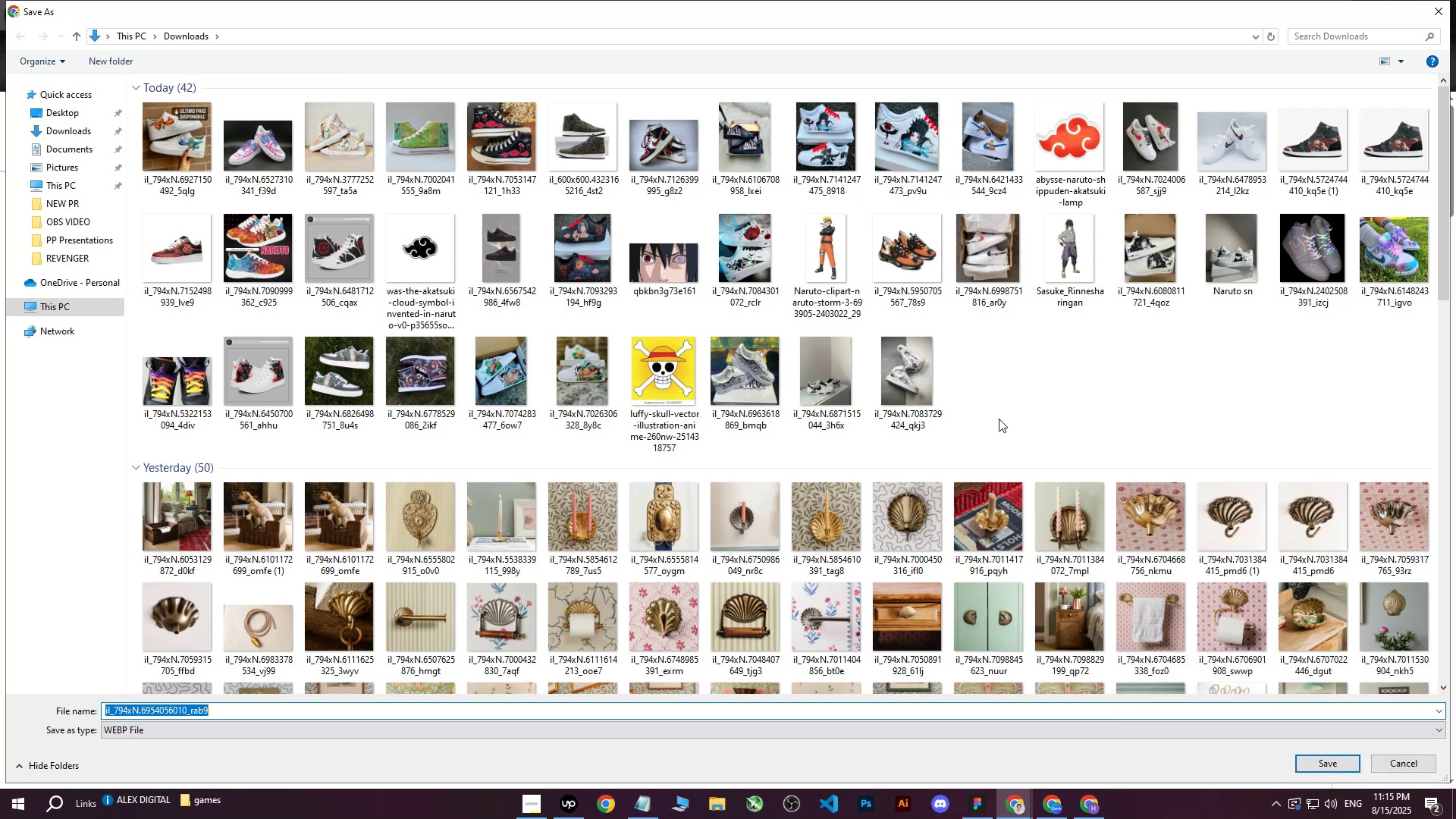 
wait(12.3)
 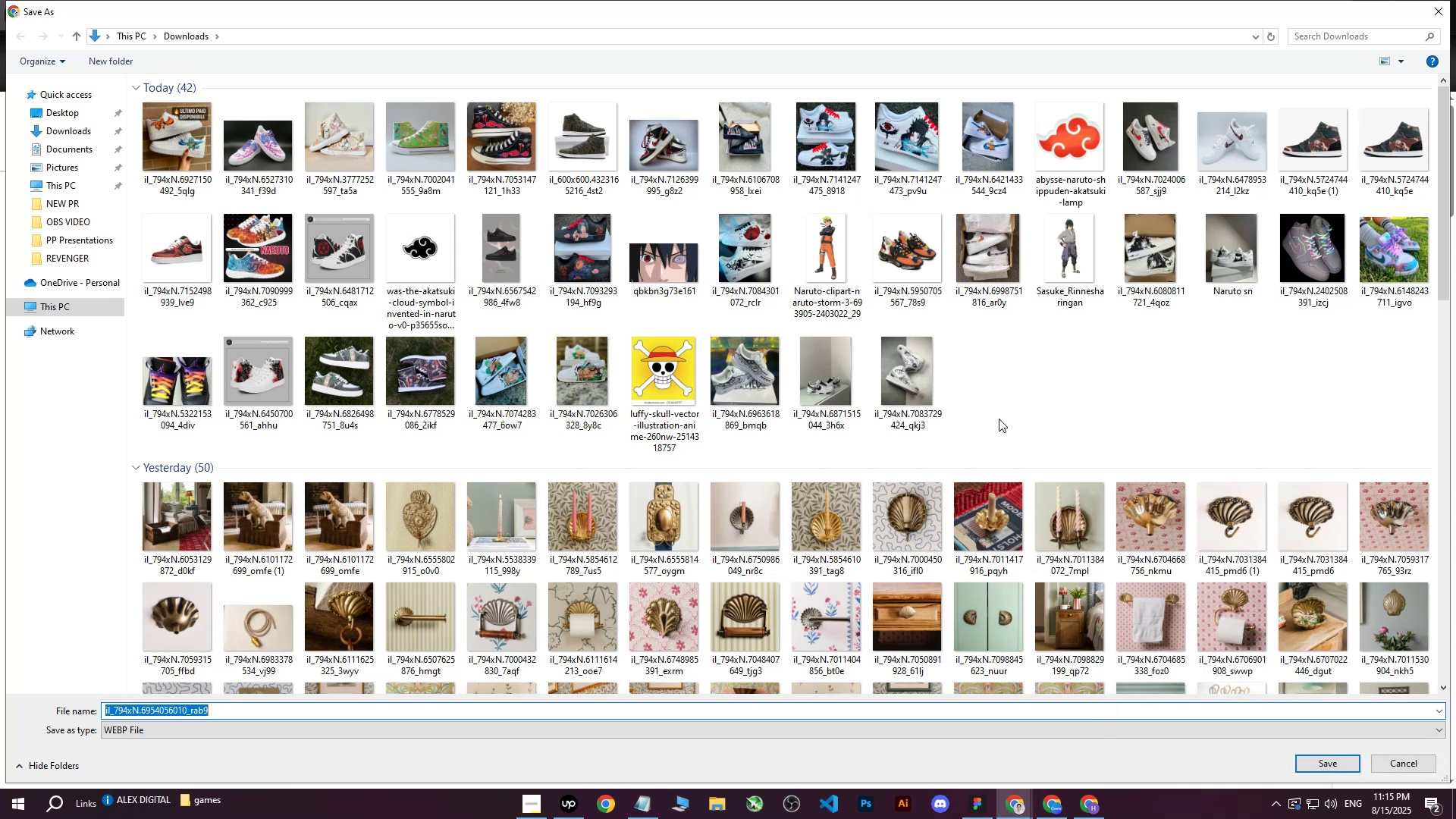 
left_click([1323, 771])
 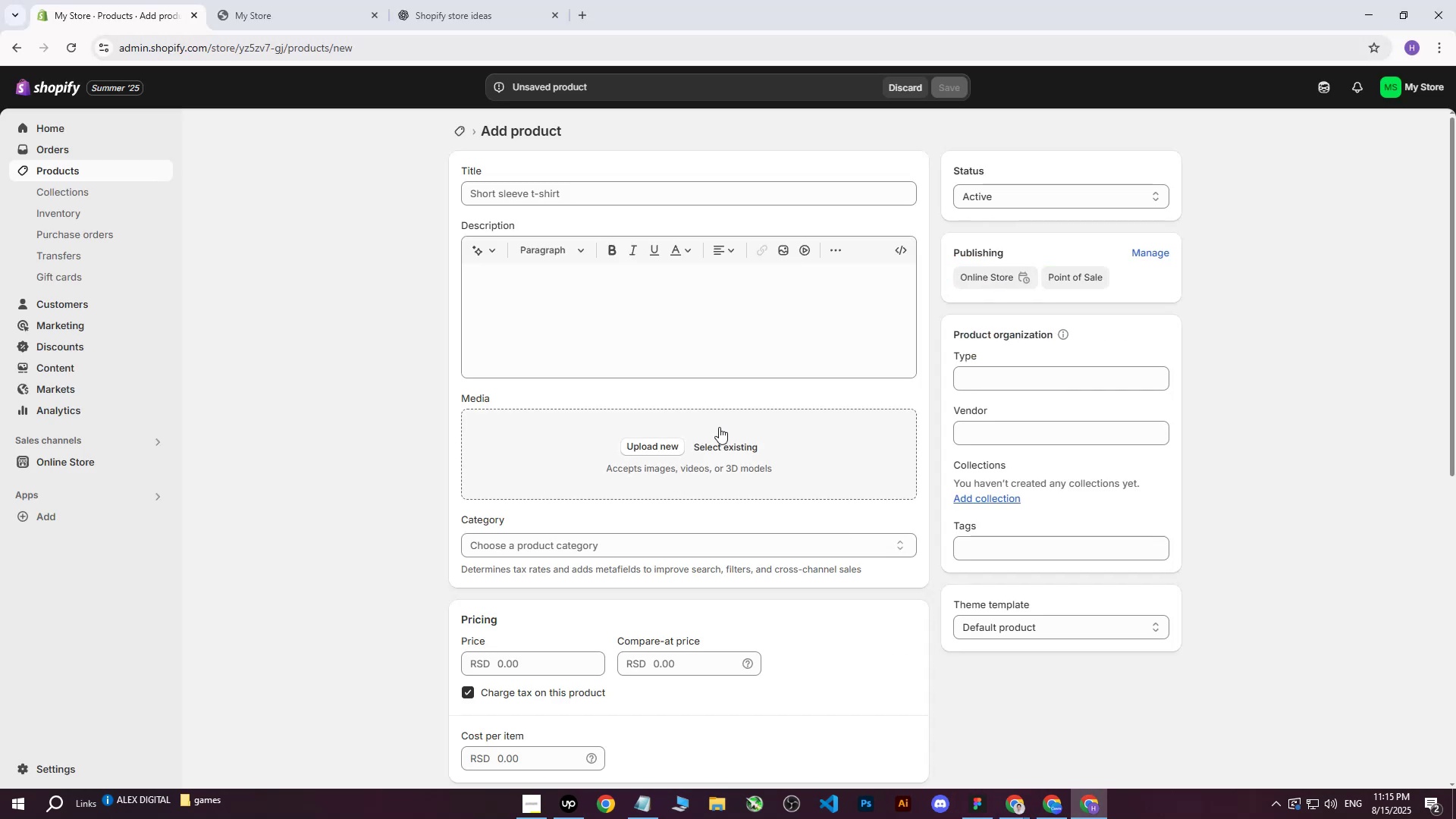 
left_click([1044, 800])
 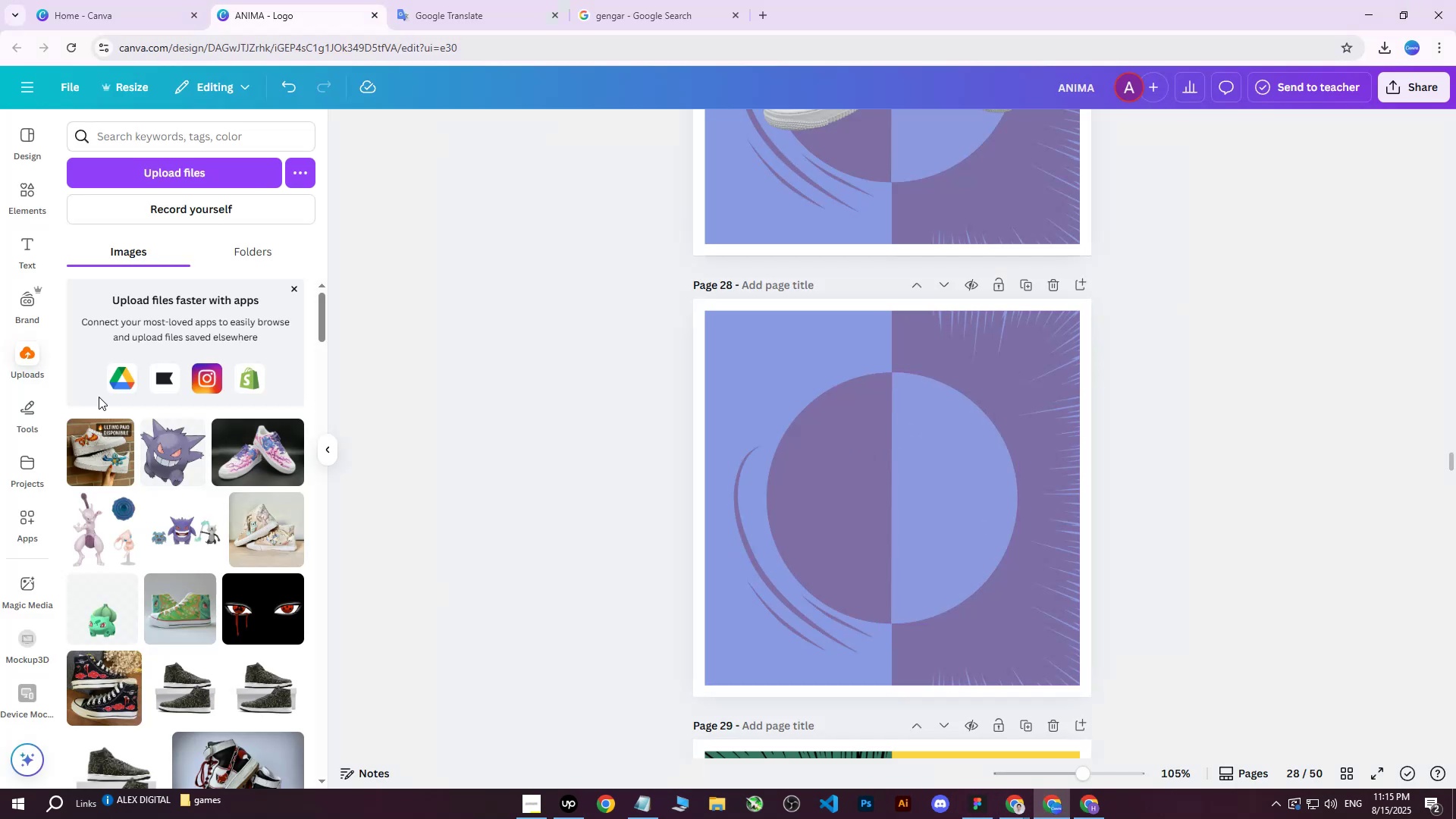 
left_click([143, 168])
 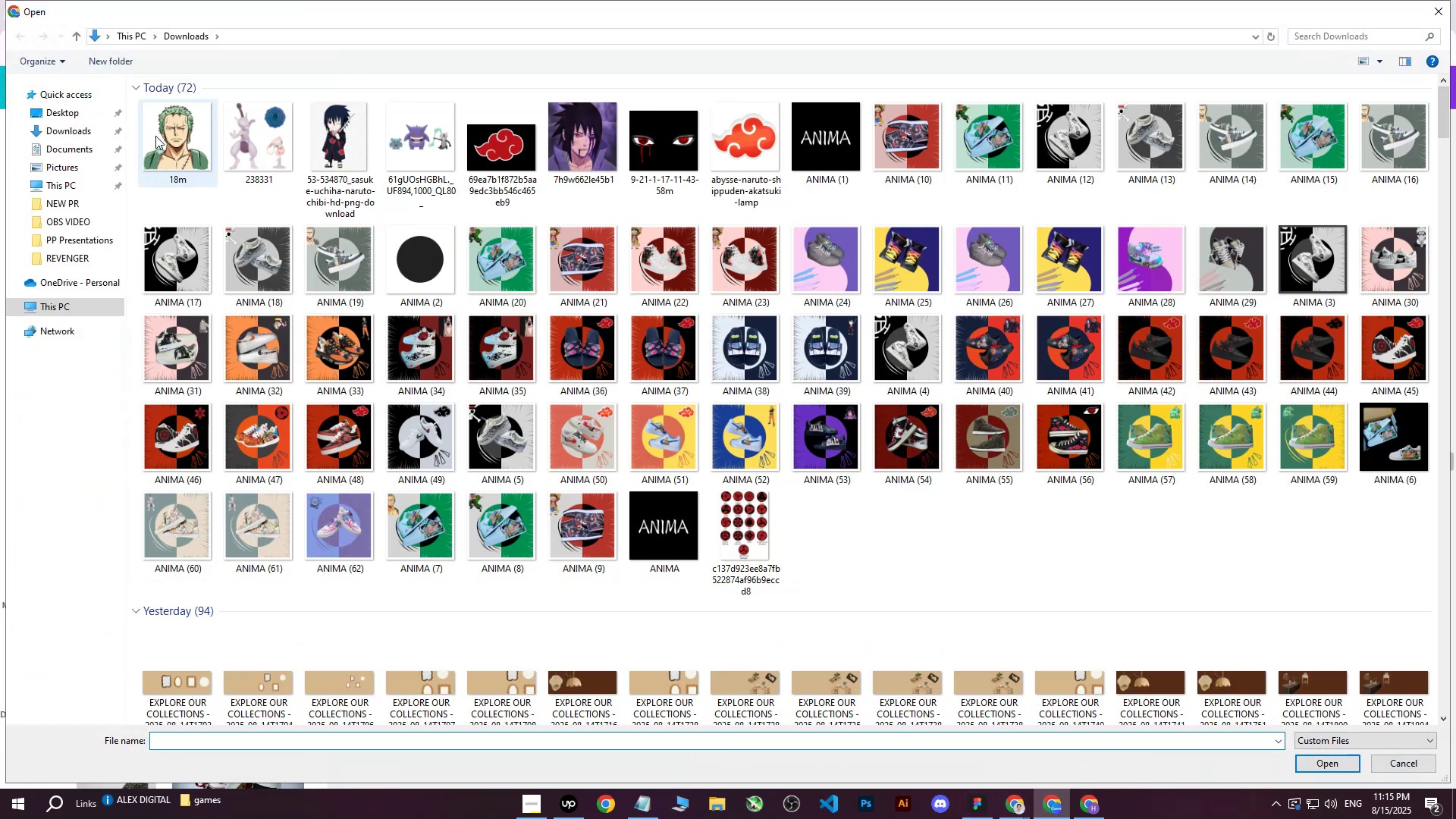 
left_click([158, 134])
 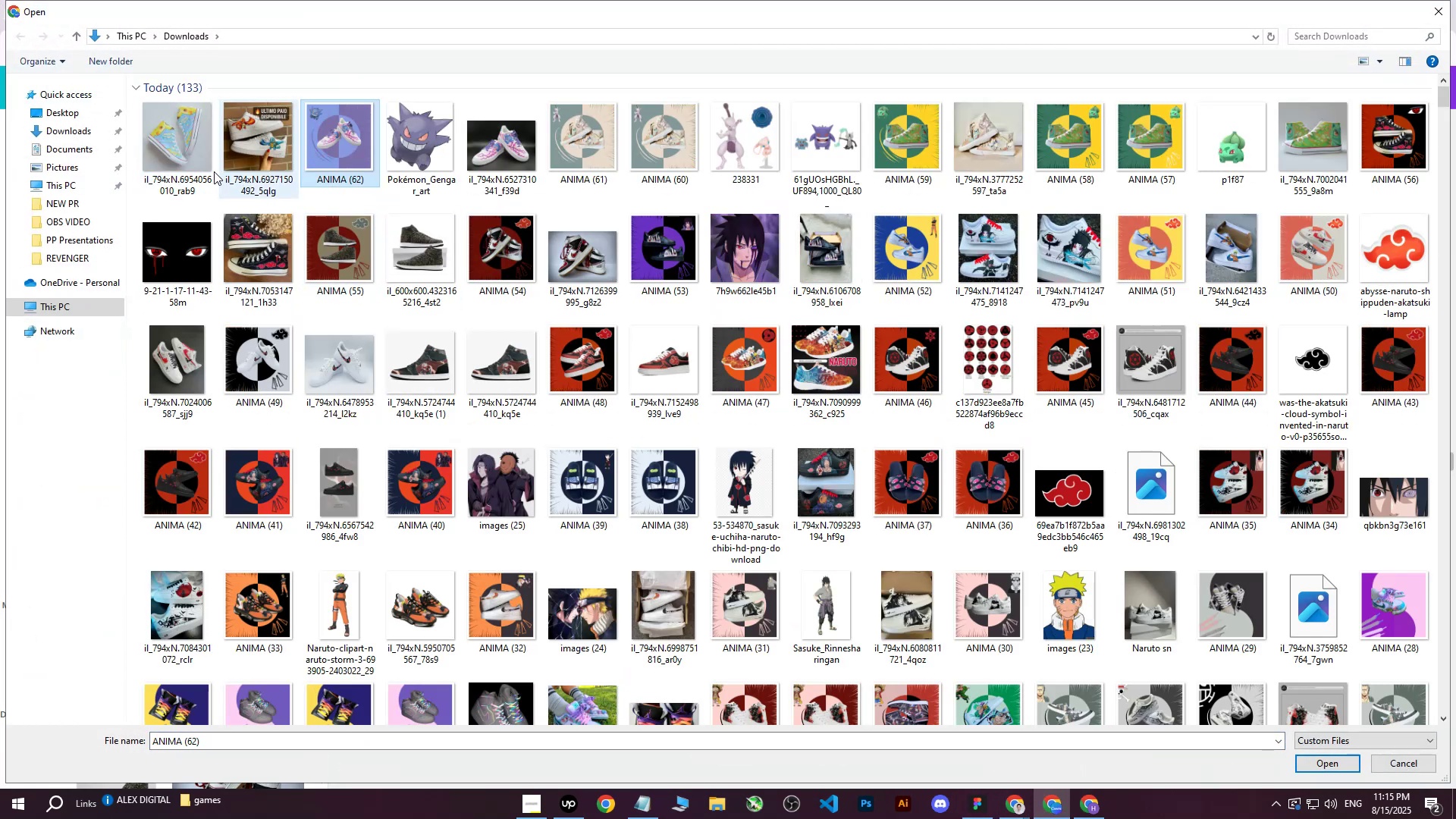 
left_click([149, 163])
 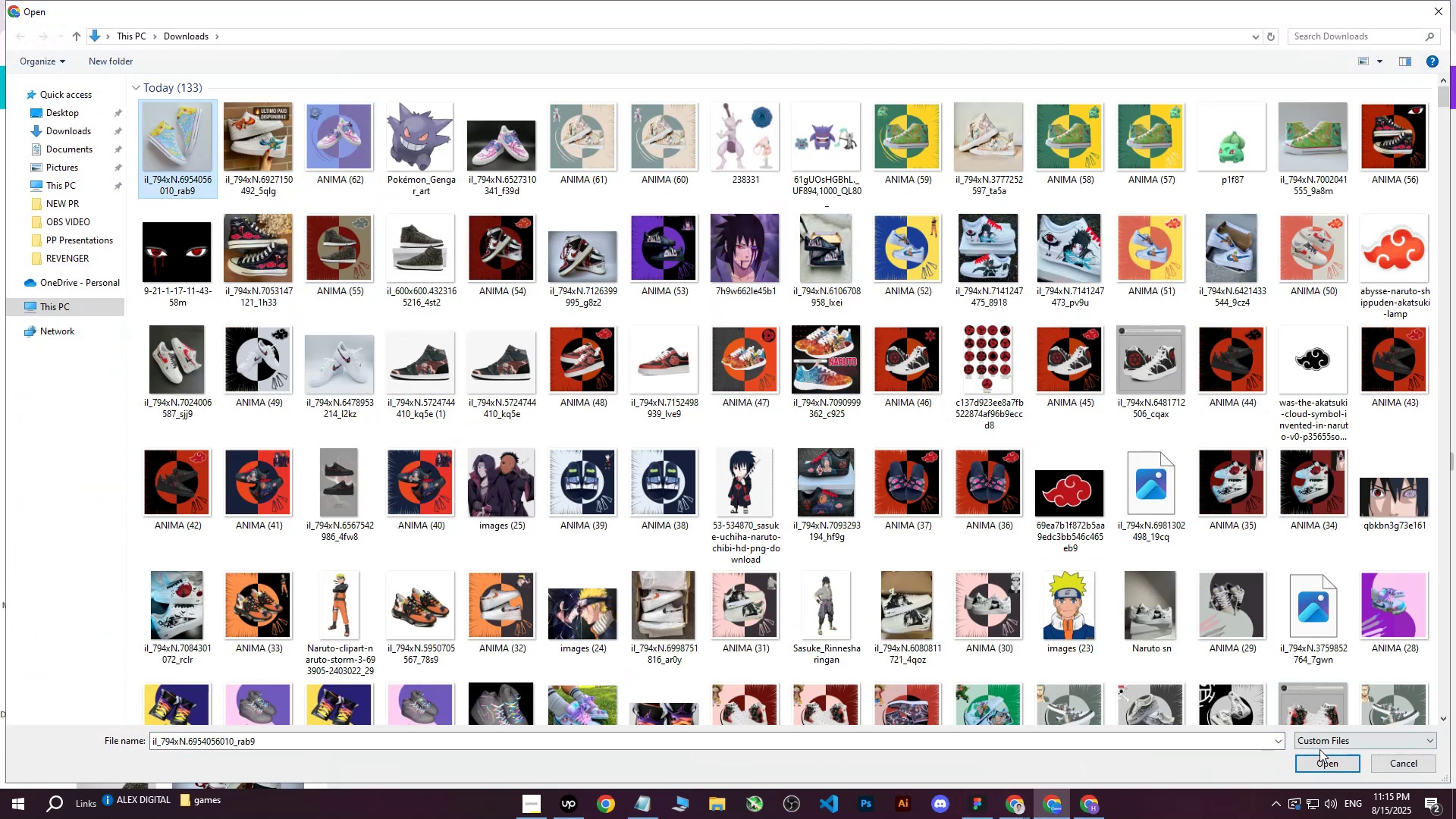 
left_click([1317, 764])
 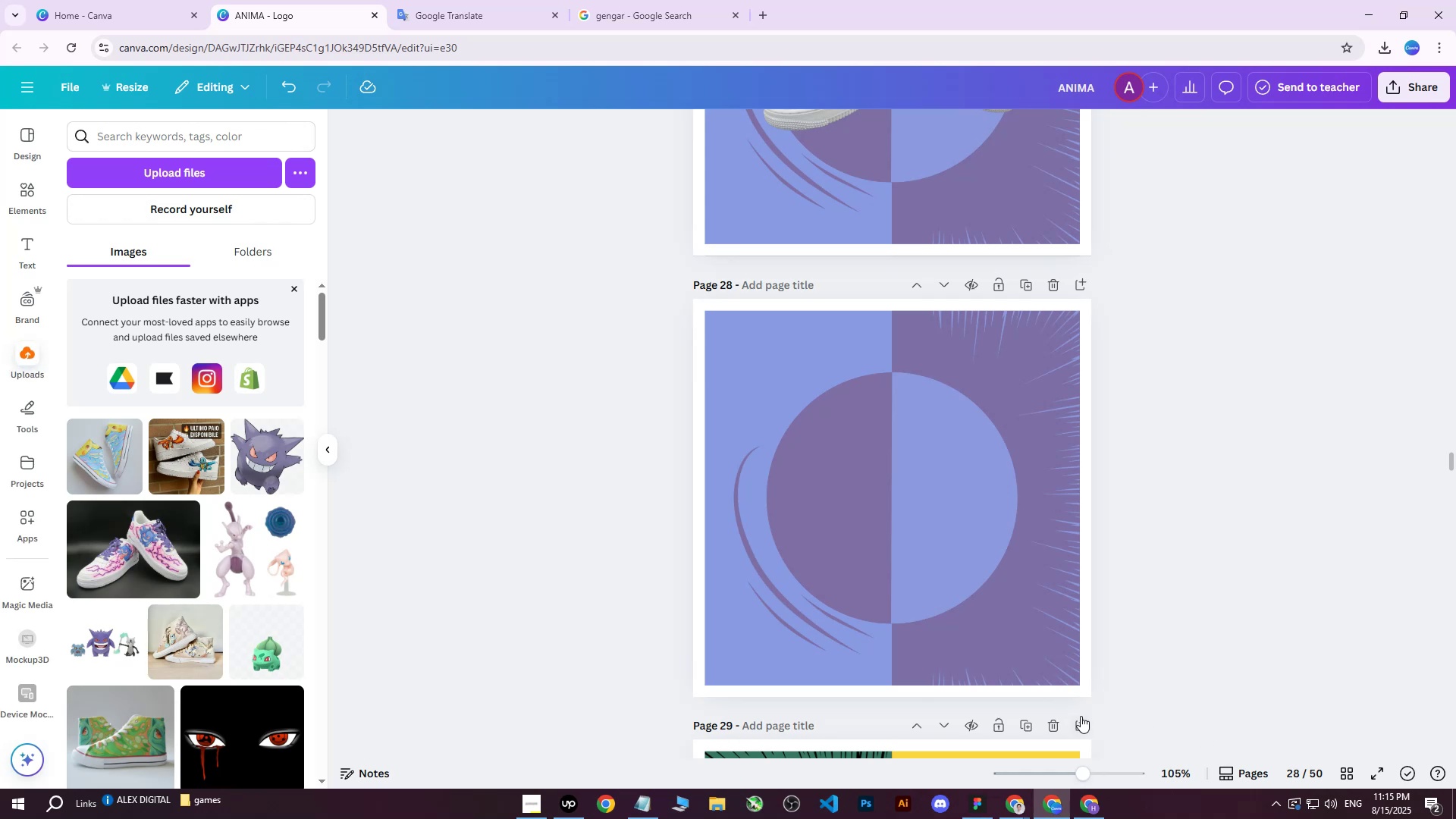 
wait(12.51)
 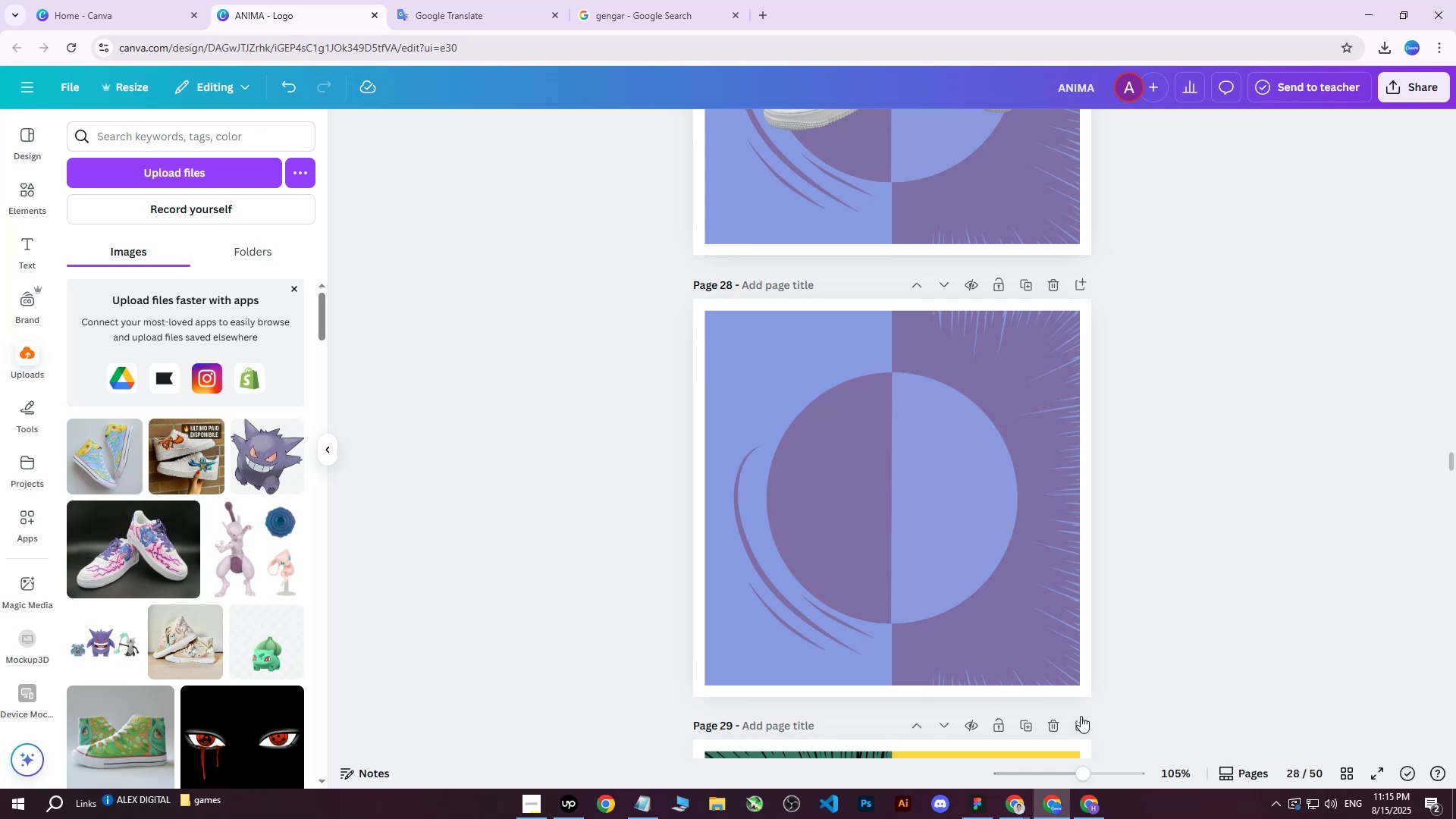 
left_click([98, 454])
 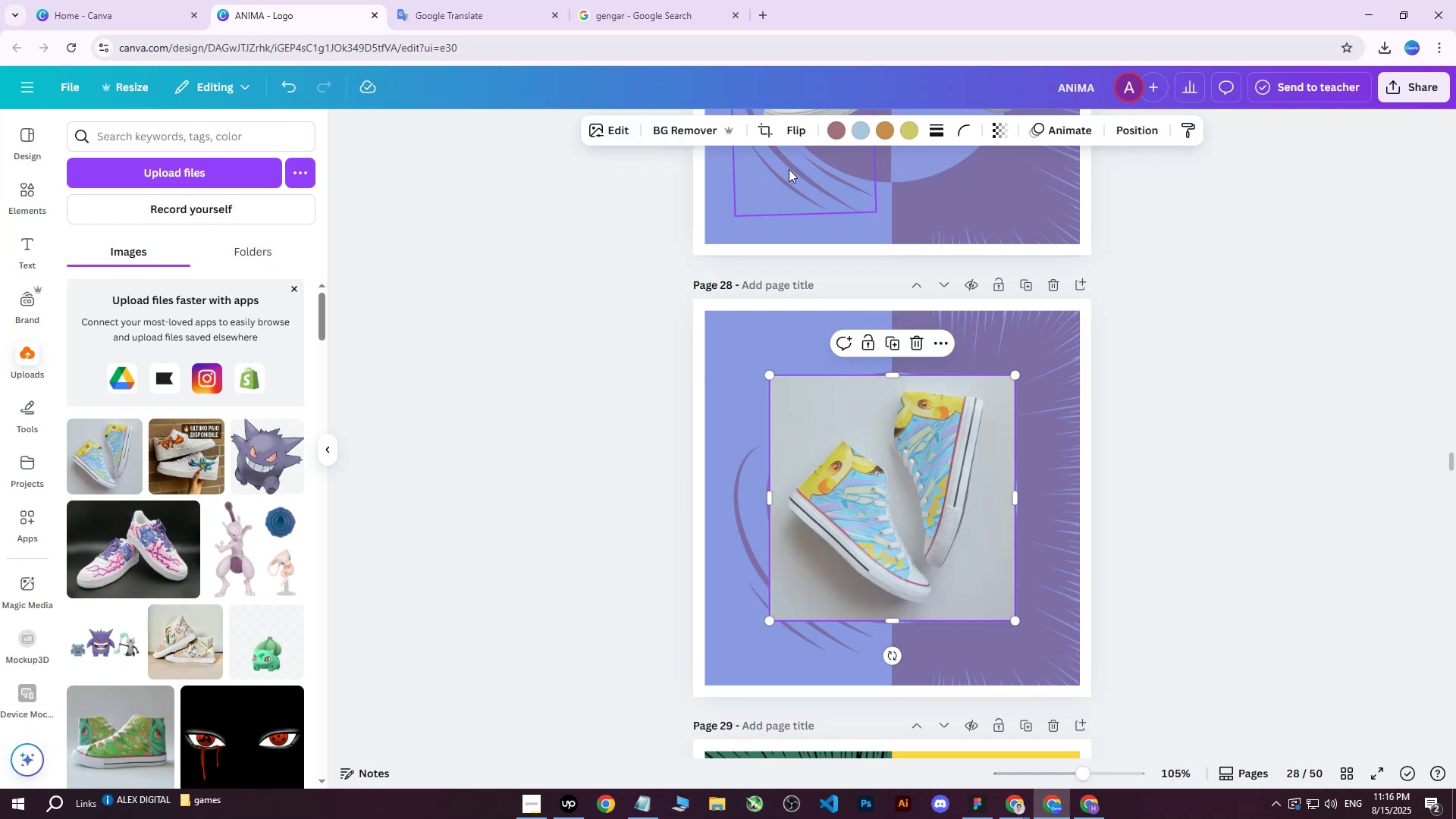 
left_click([679, 136])
 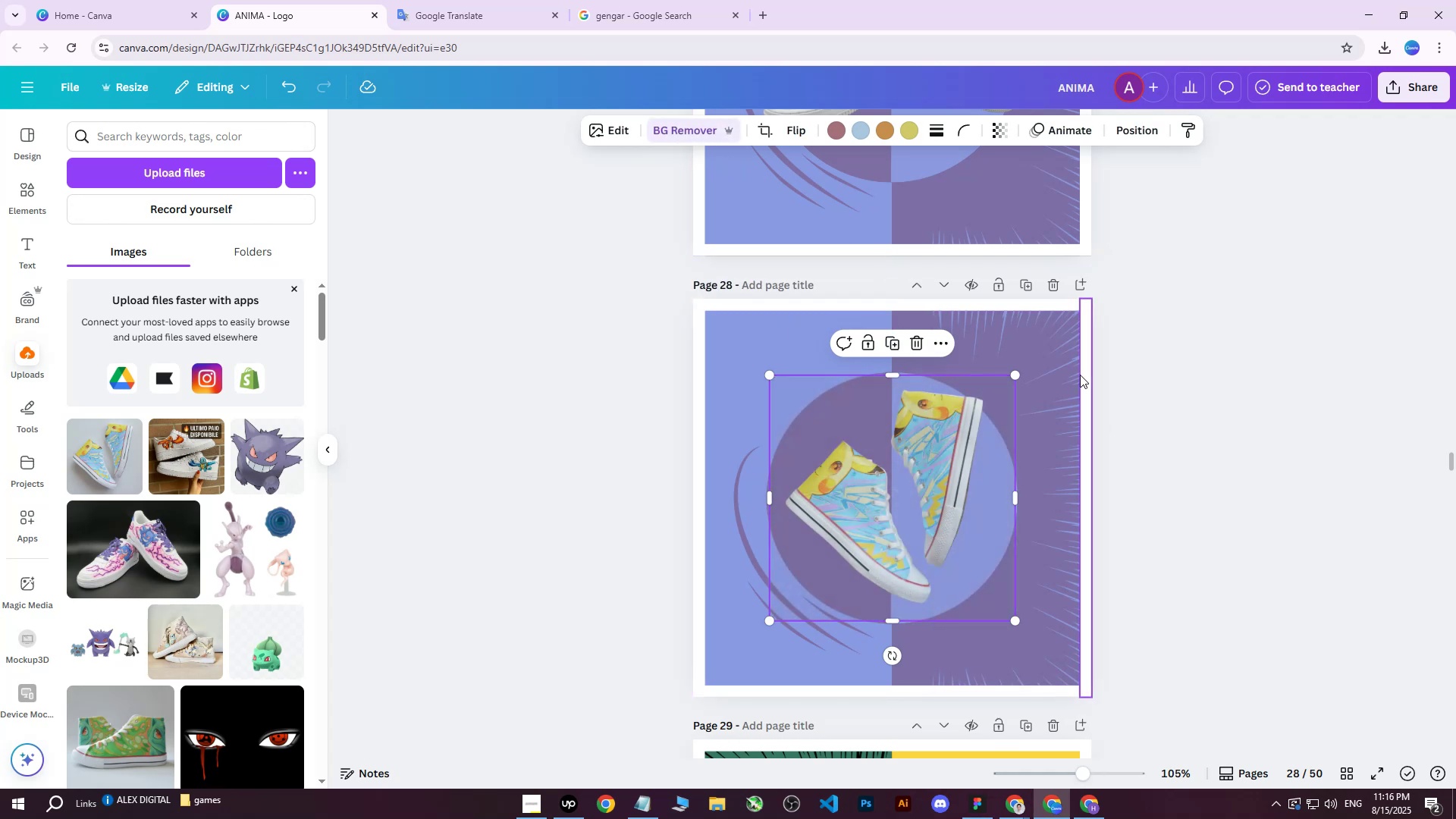 
left_click([906, 315])
 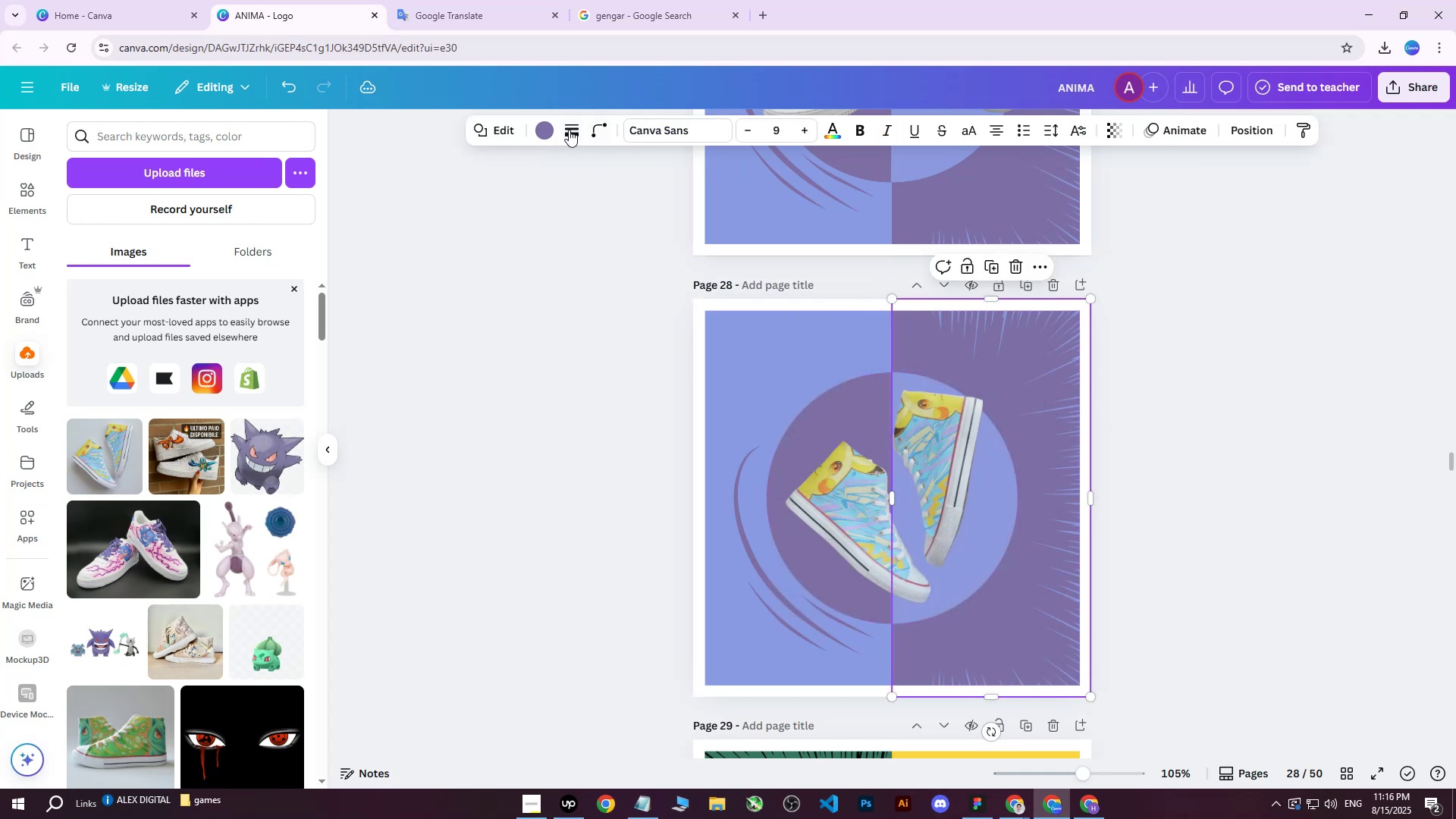 
left_click([545, 127])
 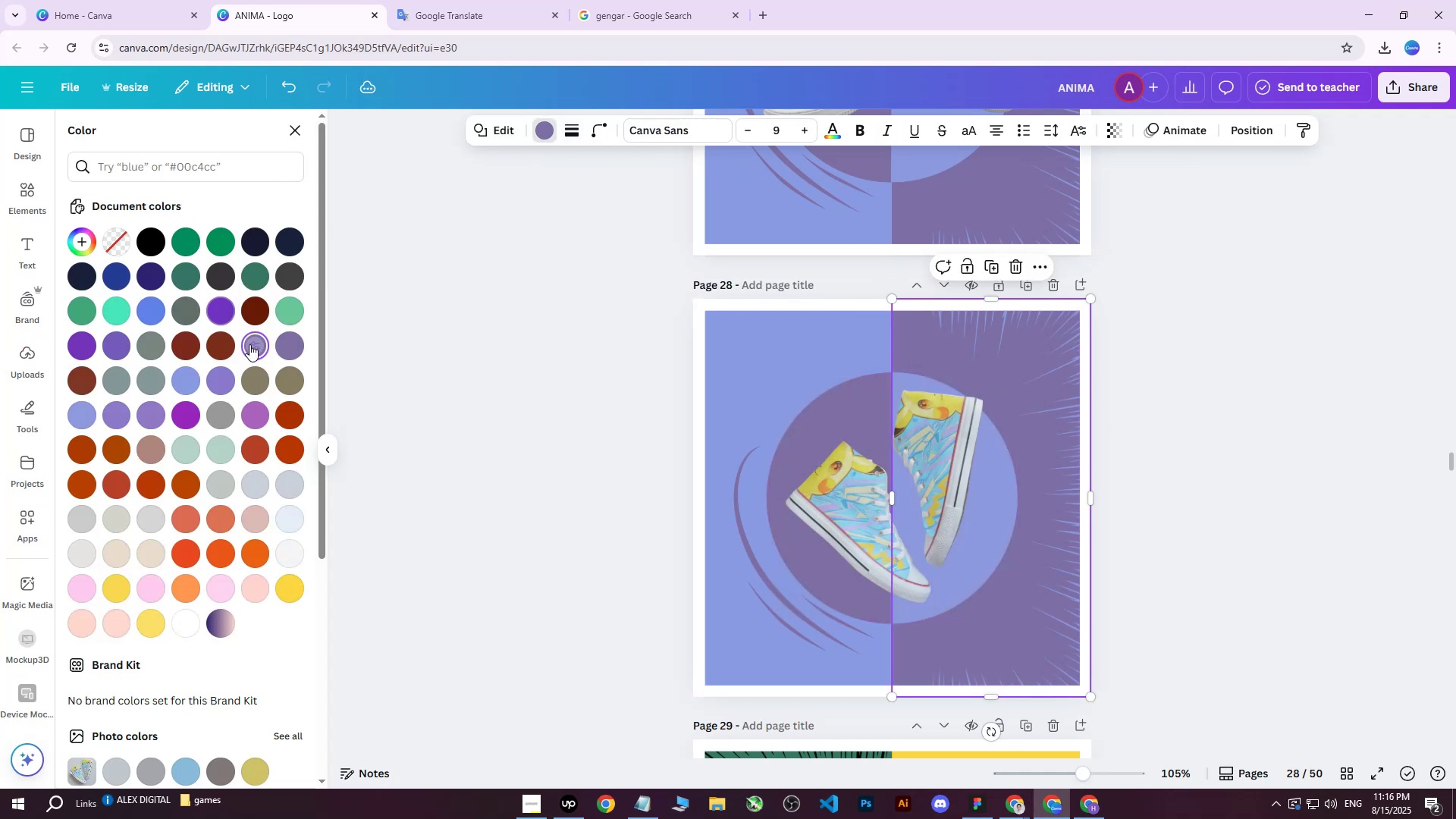 
double_click([252, 347])
 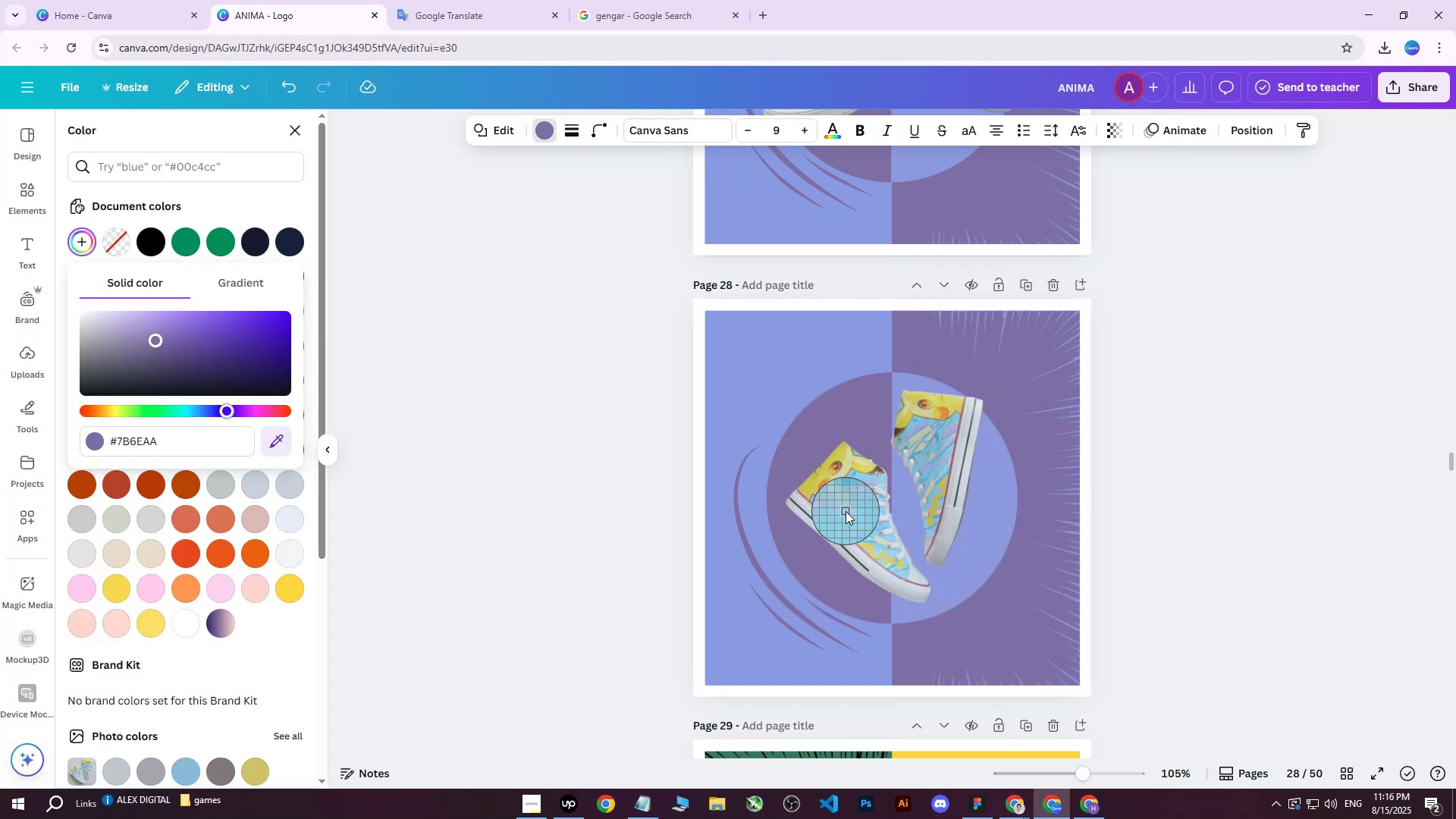 
left_click([845, 513])
 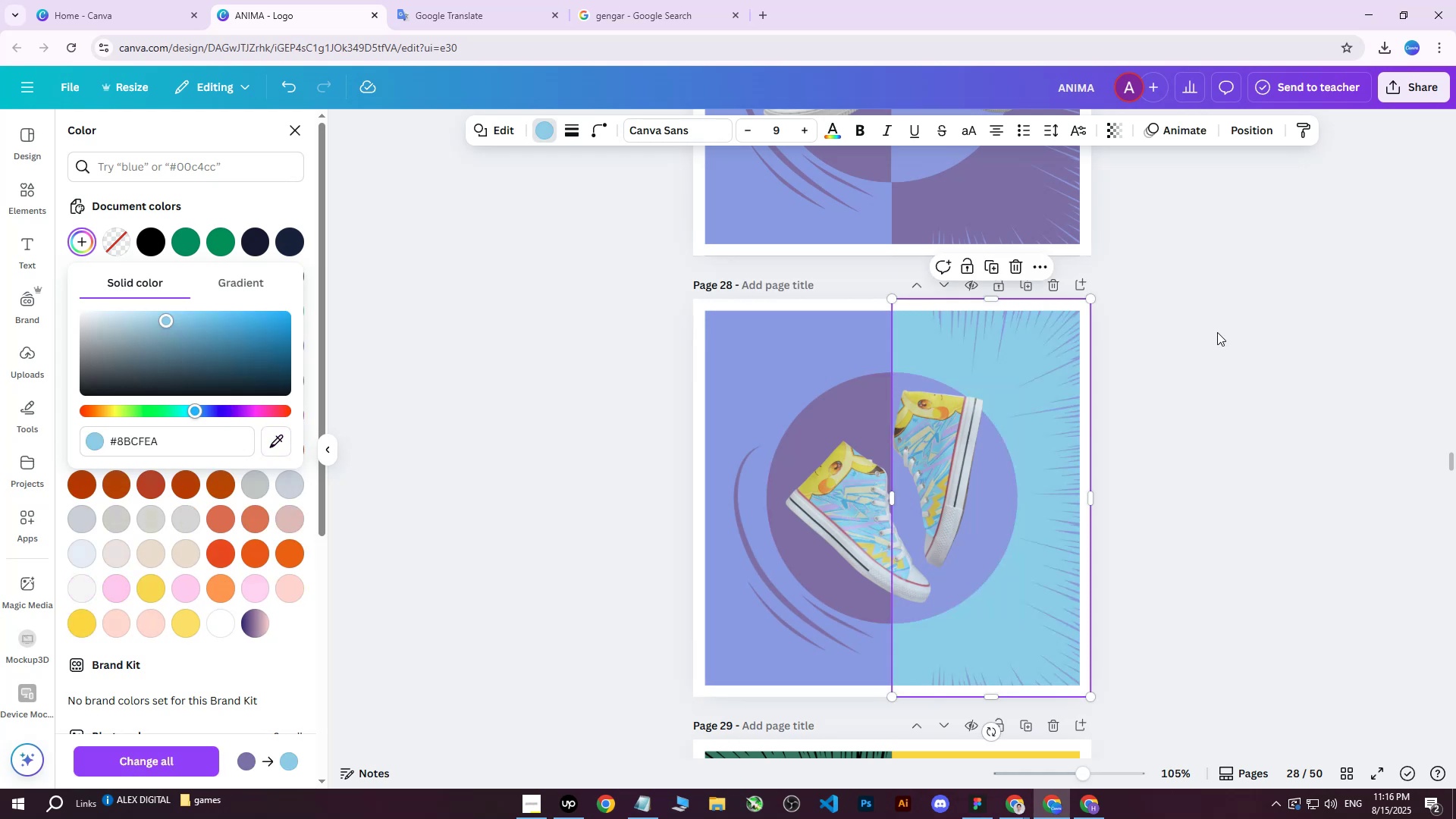 
left_click([1217, 331])
 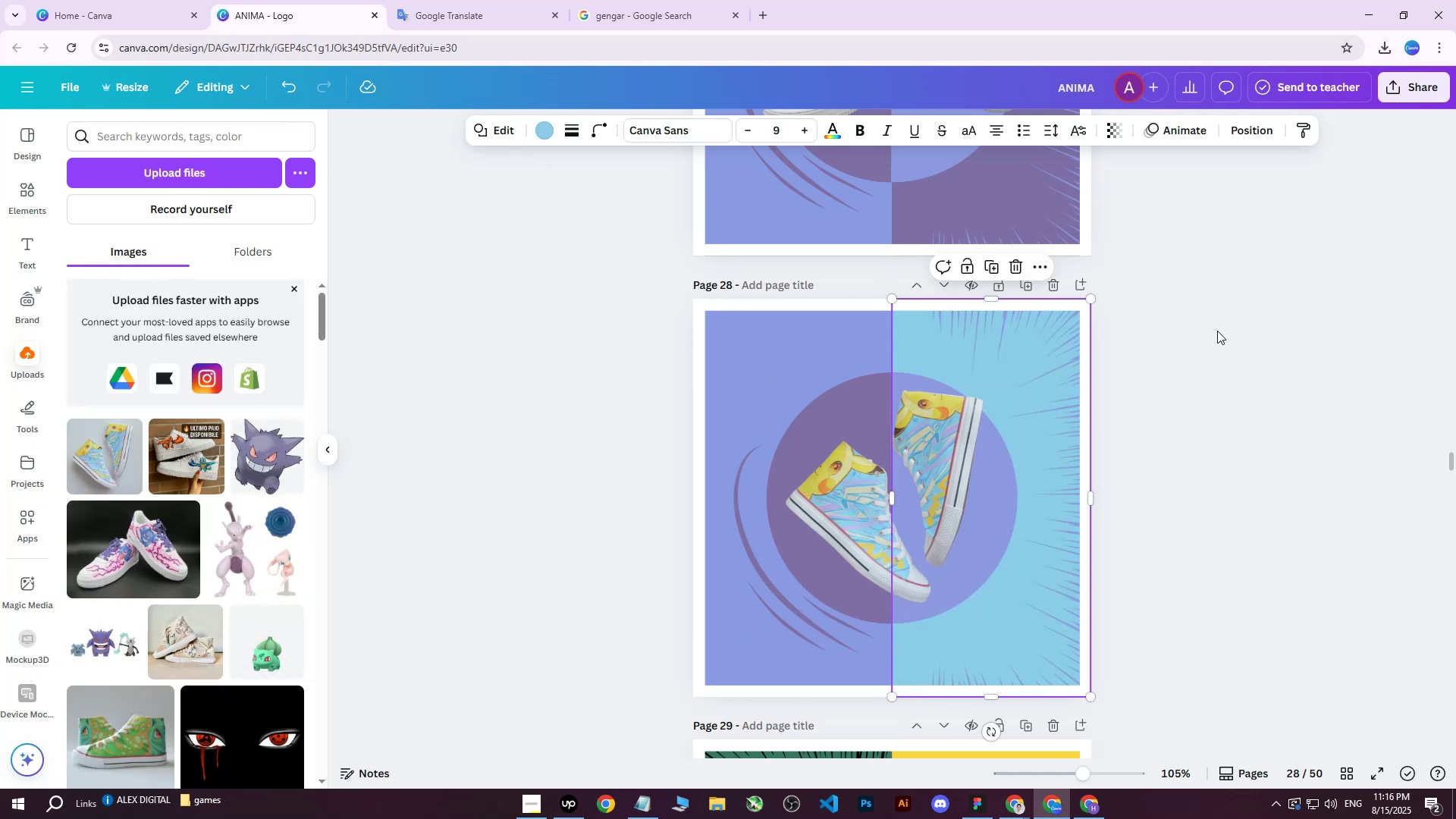 
left_click([1217, 331])
 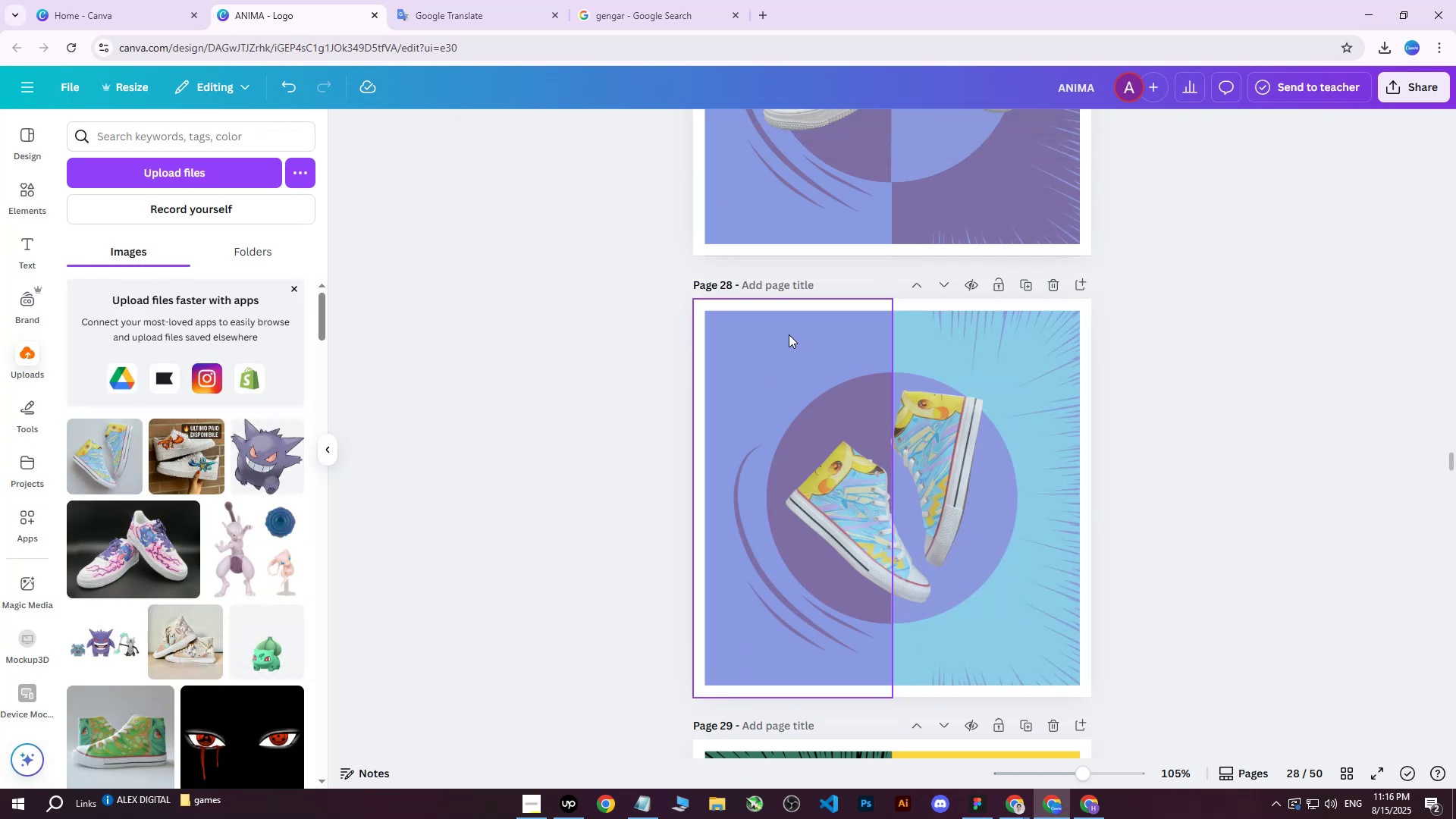 
left_click([789, 334])
 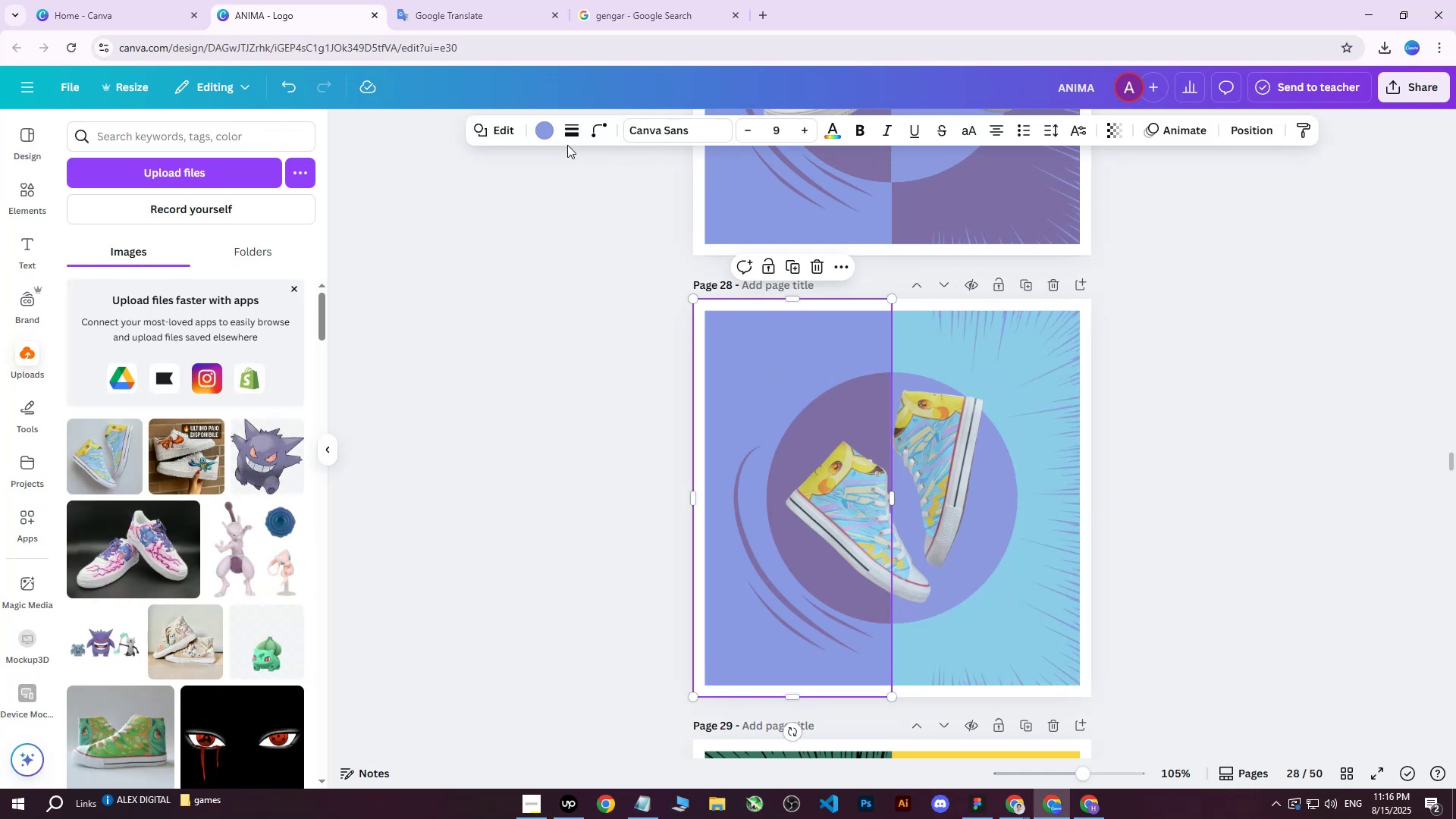 
left_click([545, 130])
 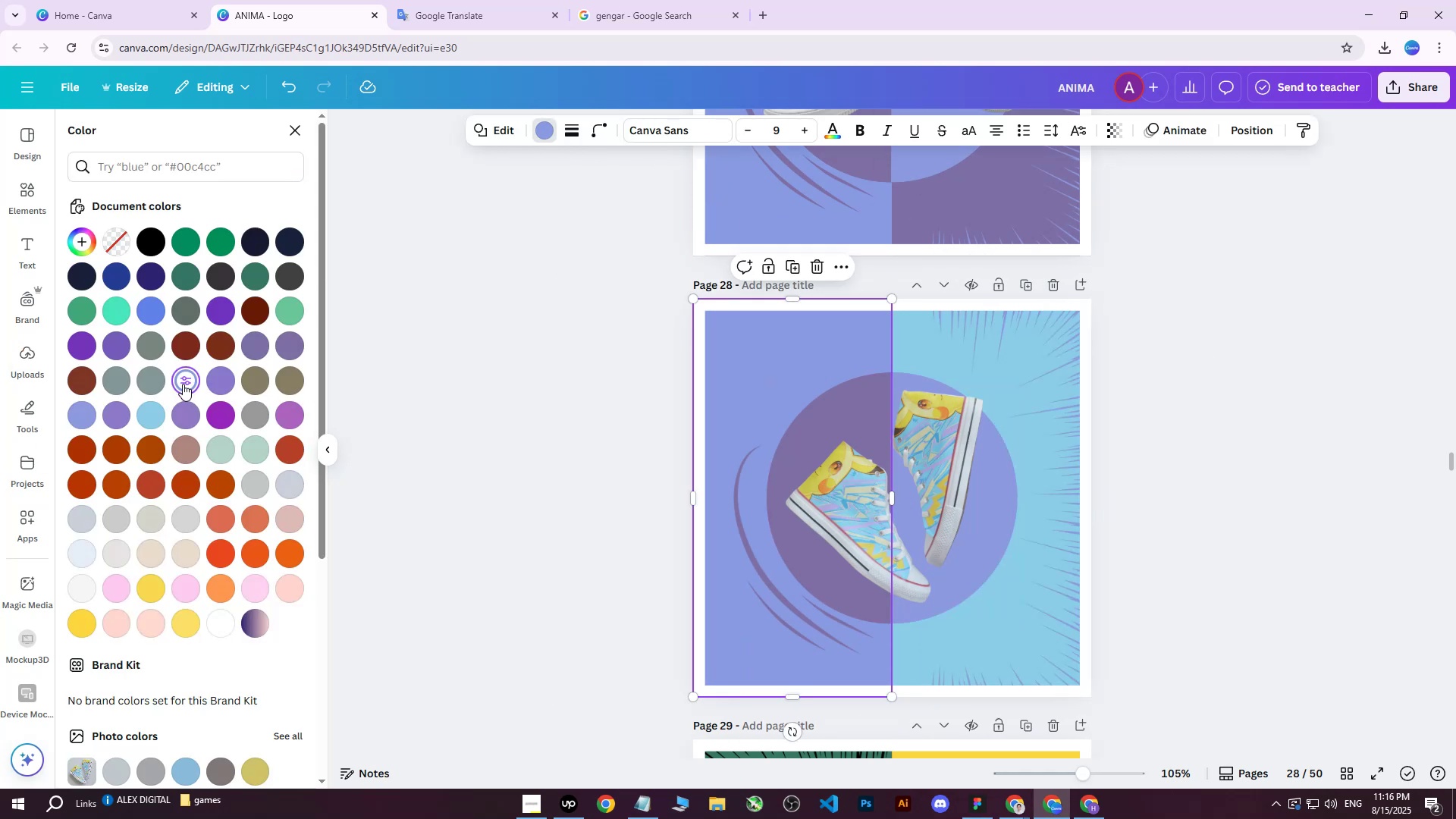 
double_click([183, 384])
 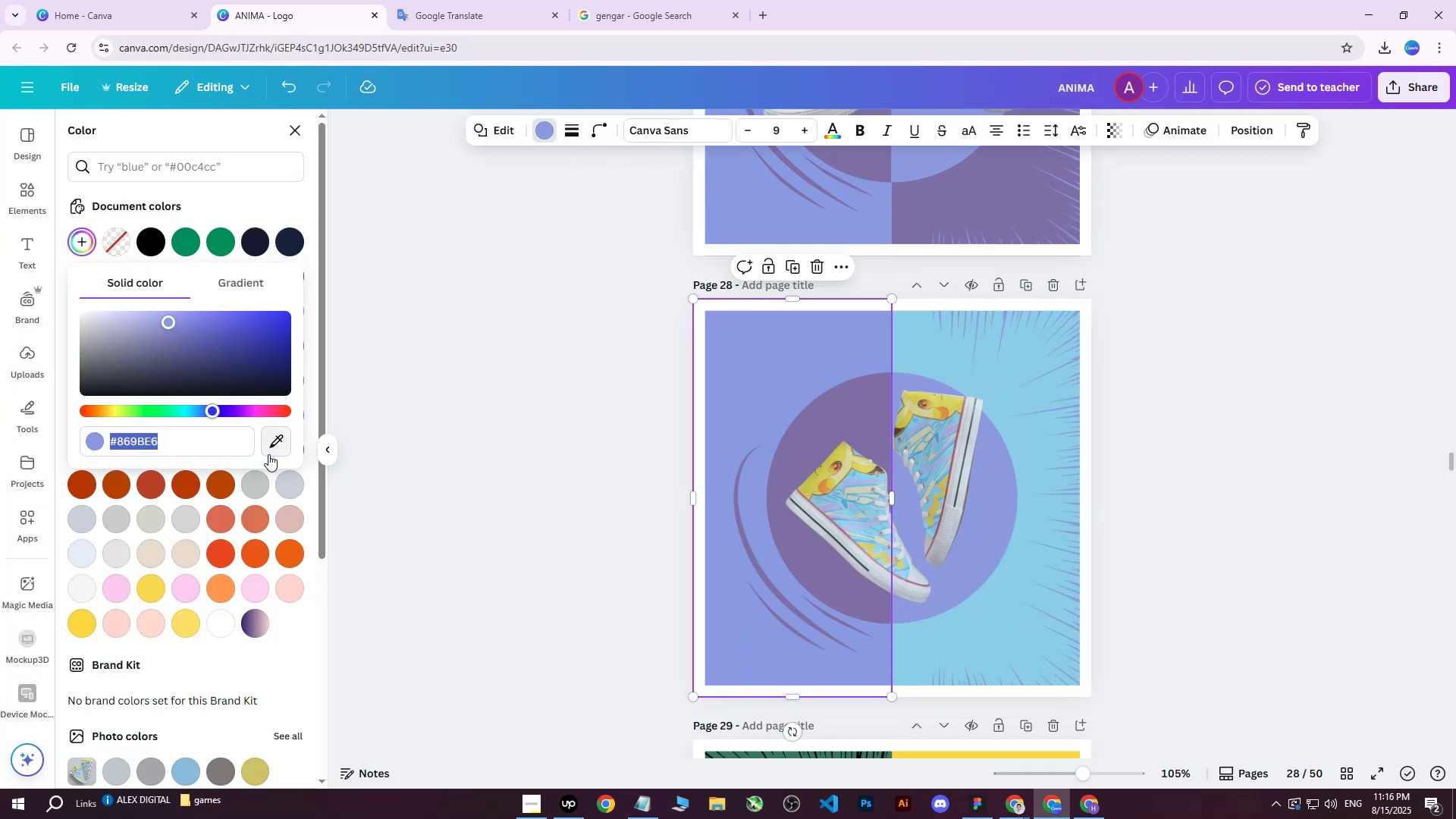 
left_click([280, 445])
 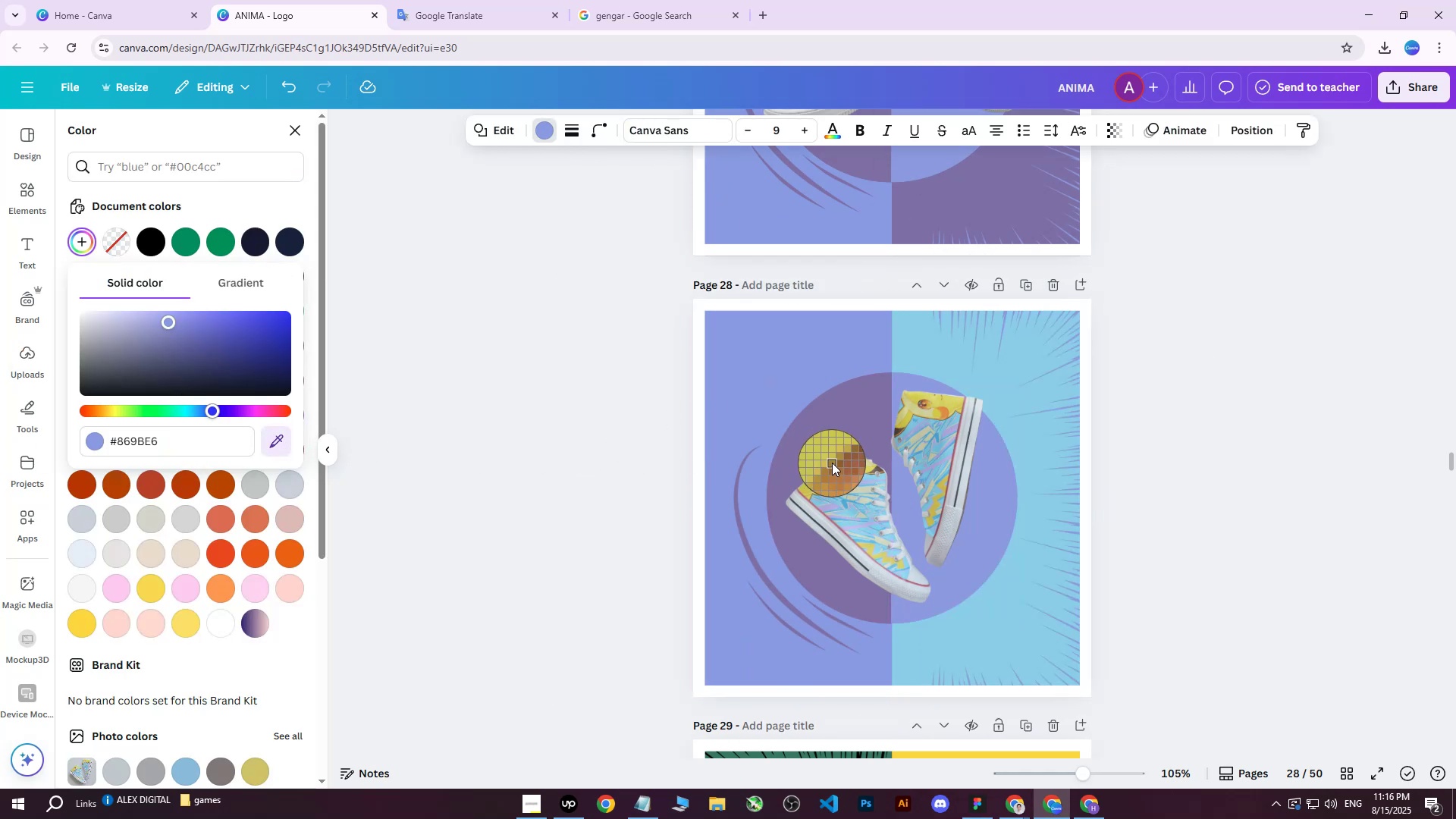 
left_click([832, 459])
 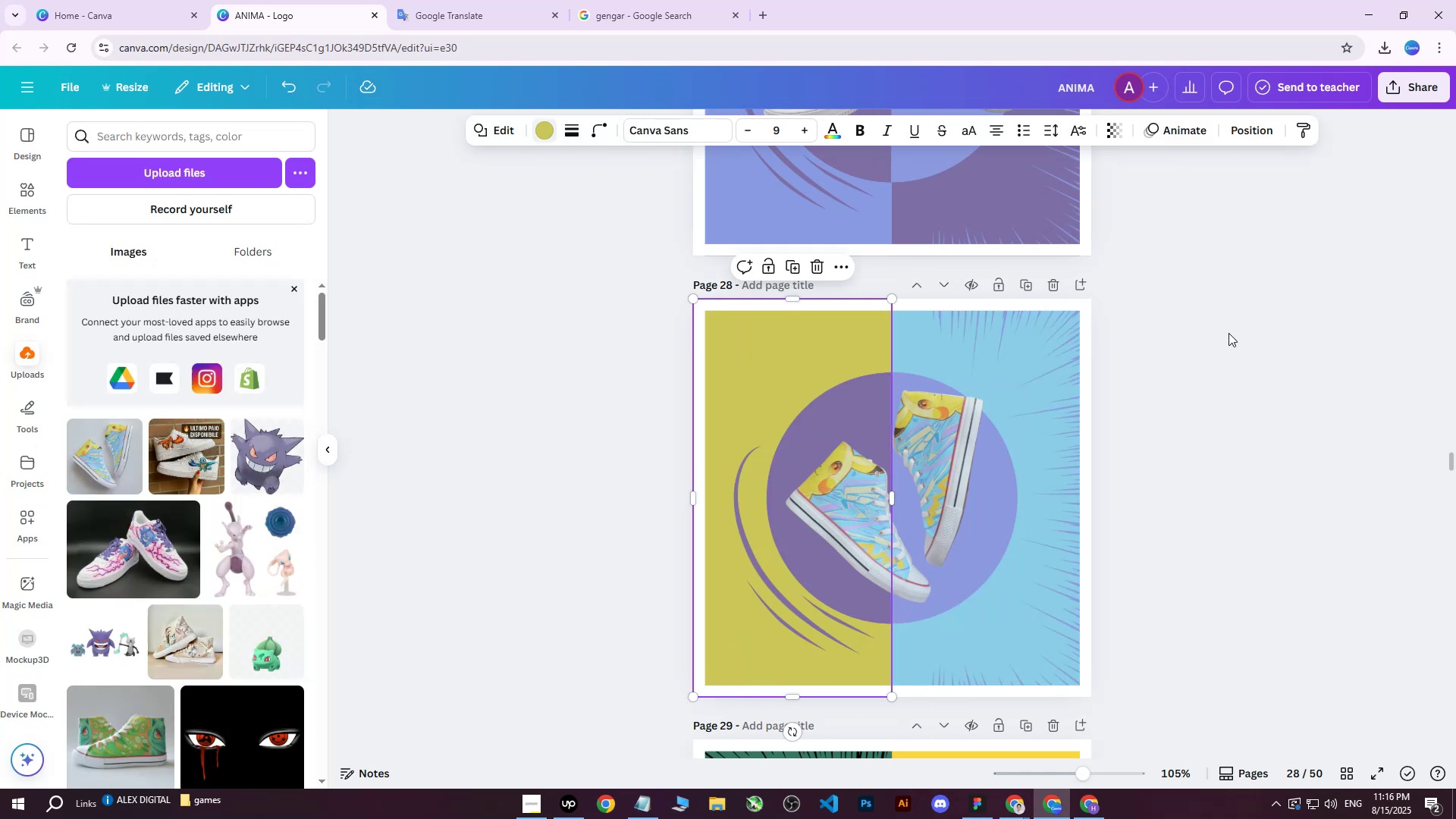 
double_click([1228, 333])
 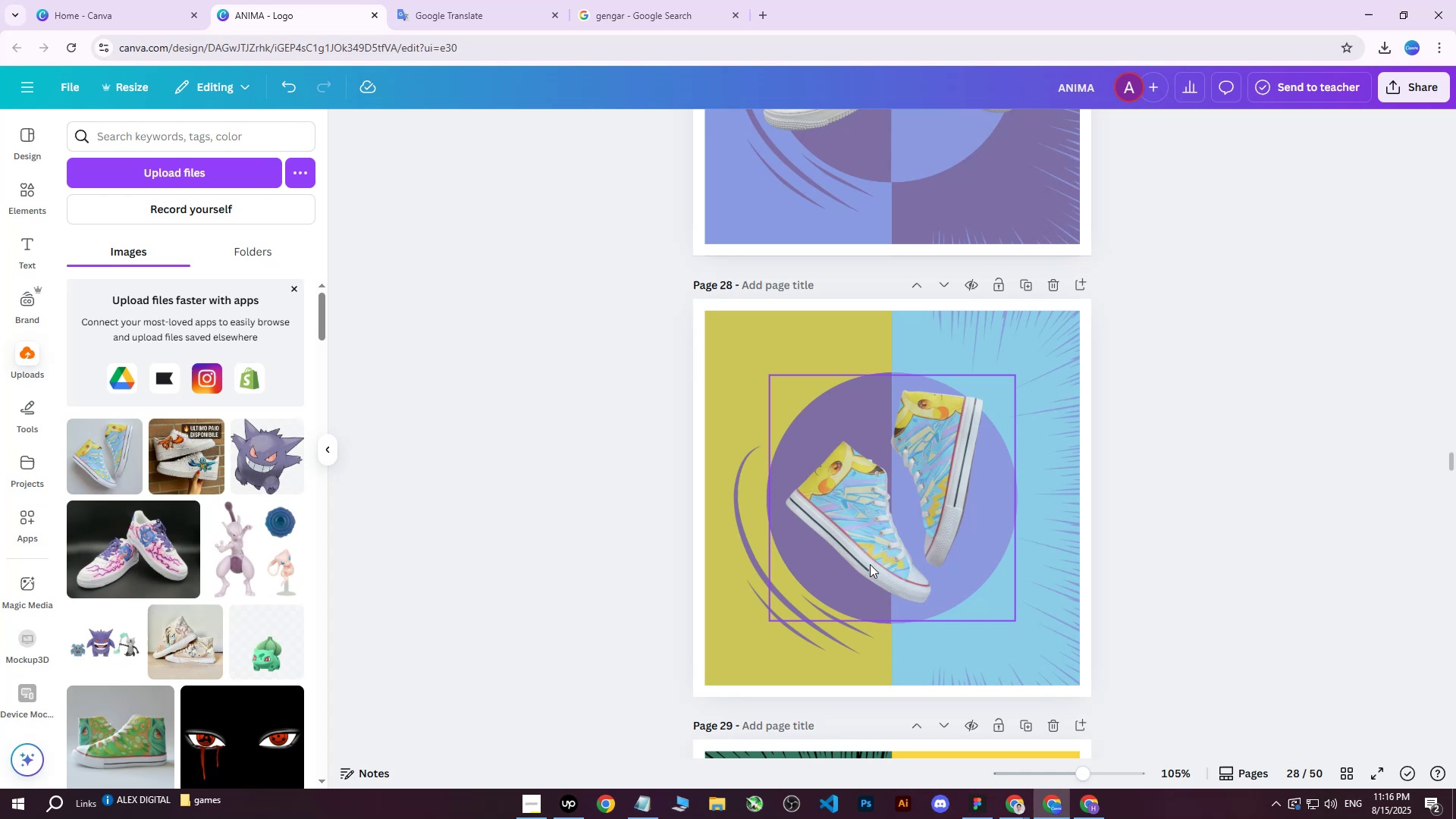 
left_click([760, 583])
 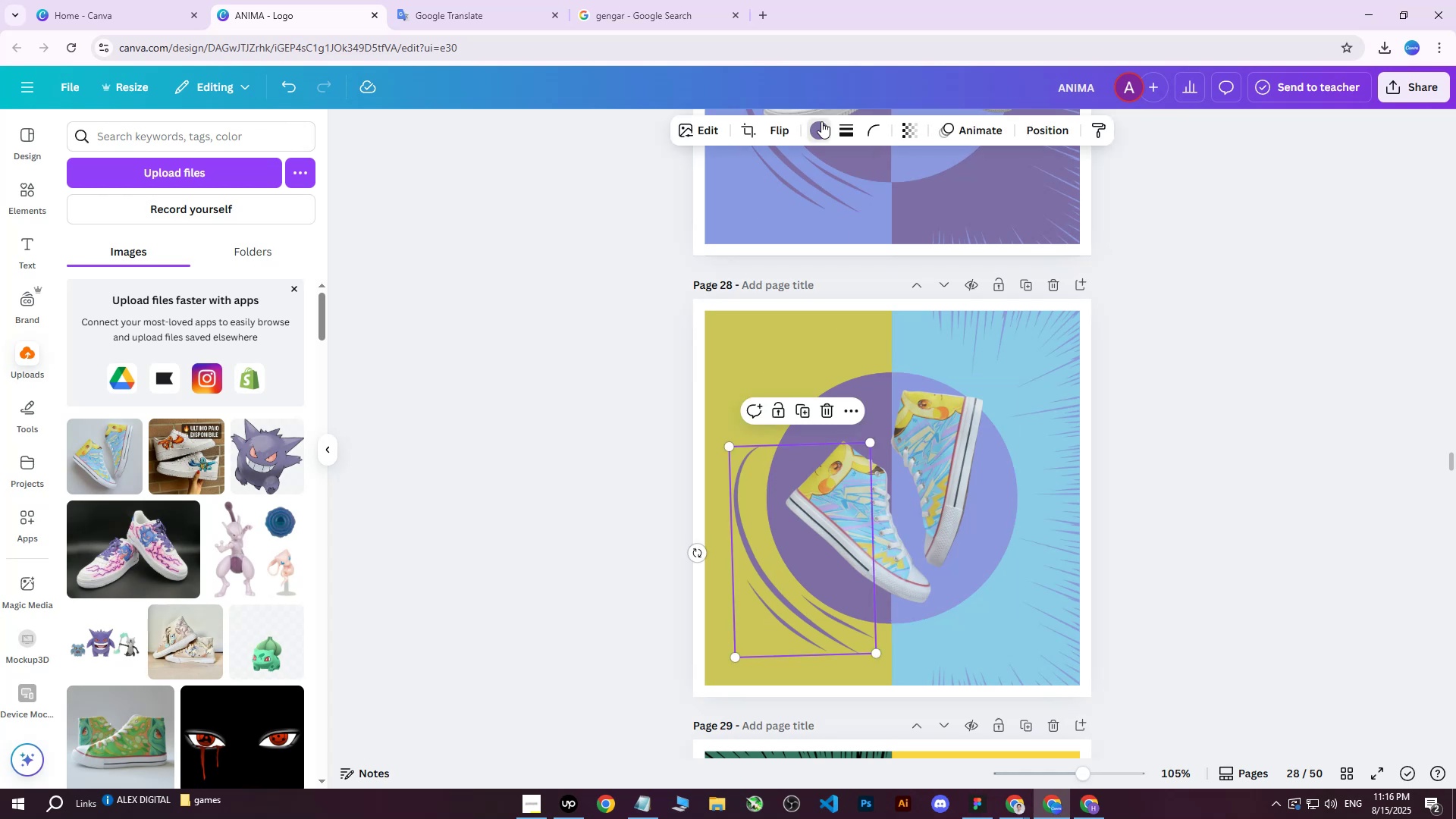 
double_click([821, 121])
 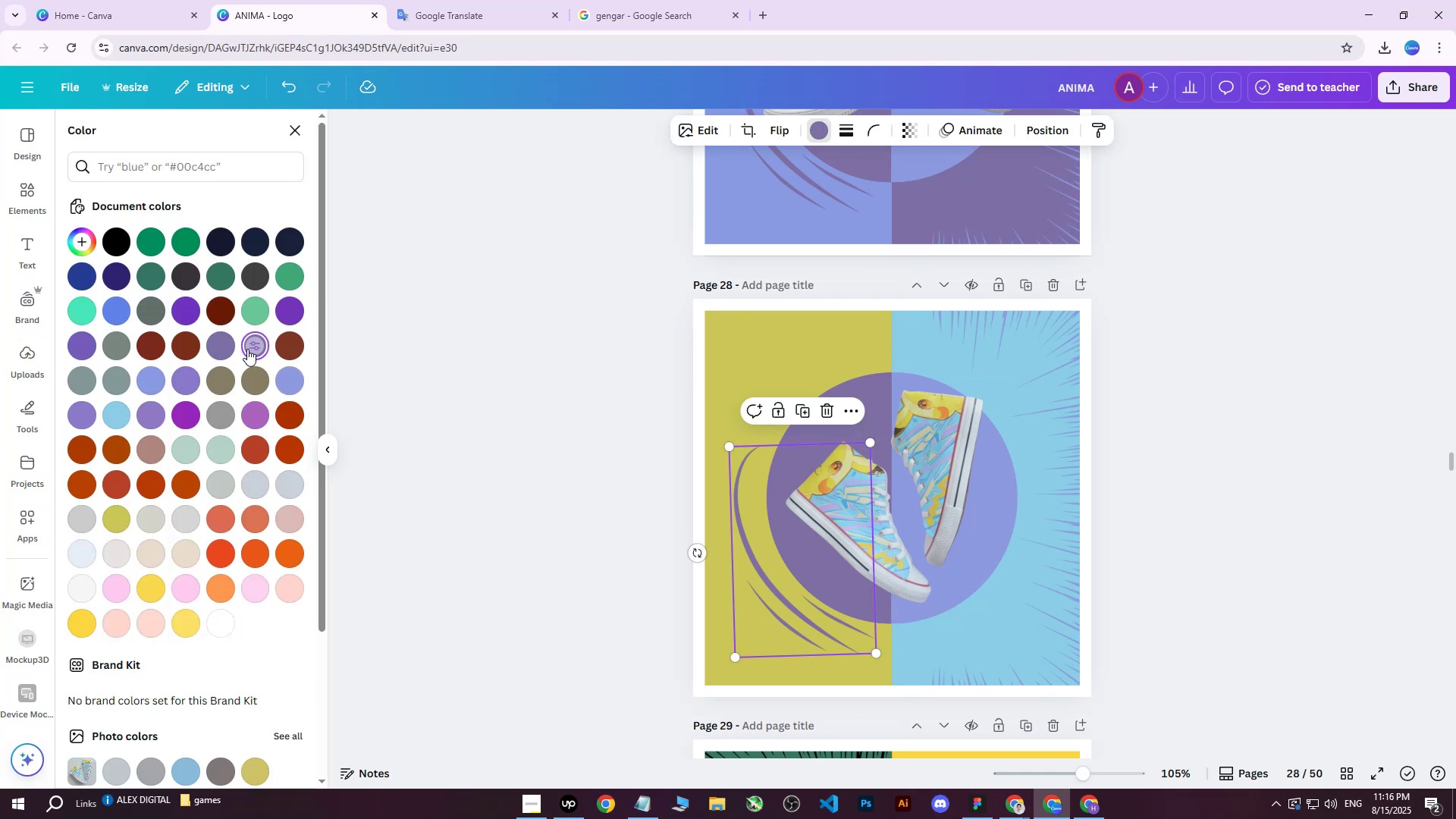 
double_click([247, 349])
 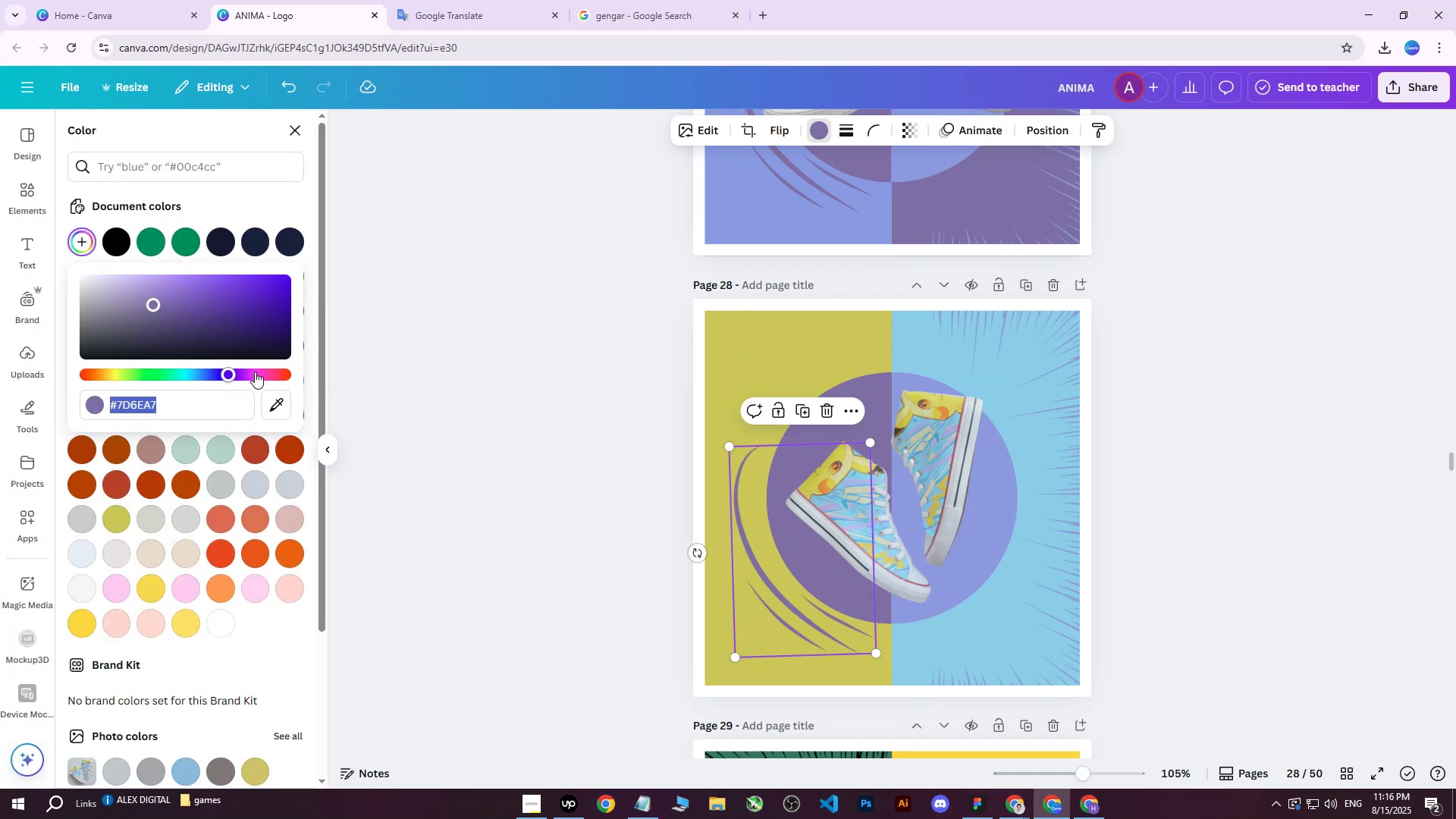 
left_click([284, 402])
 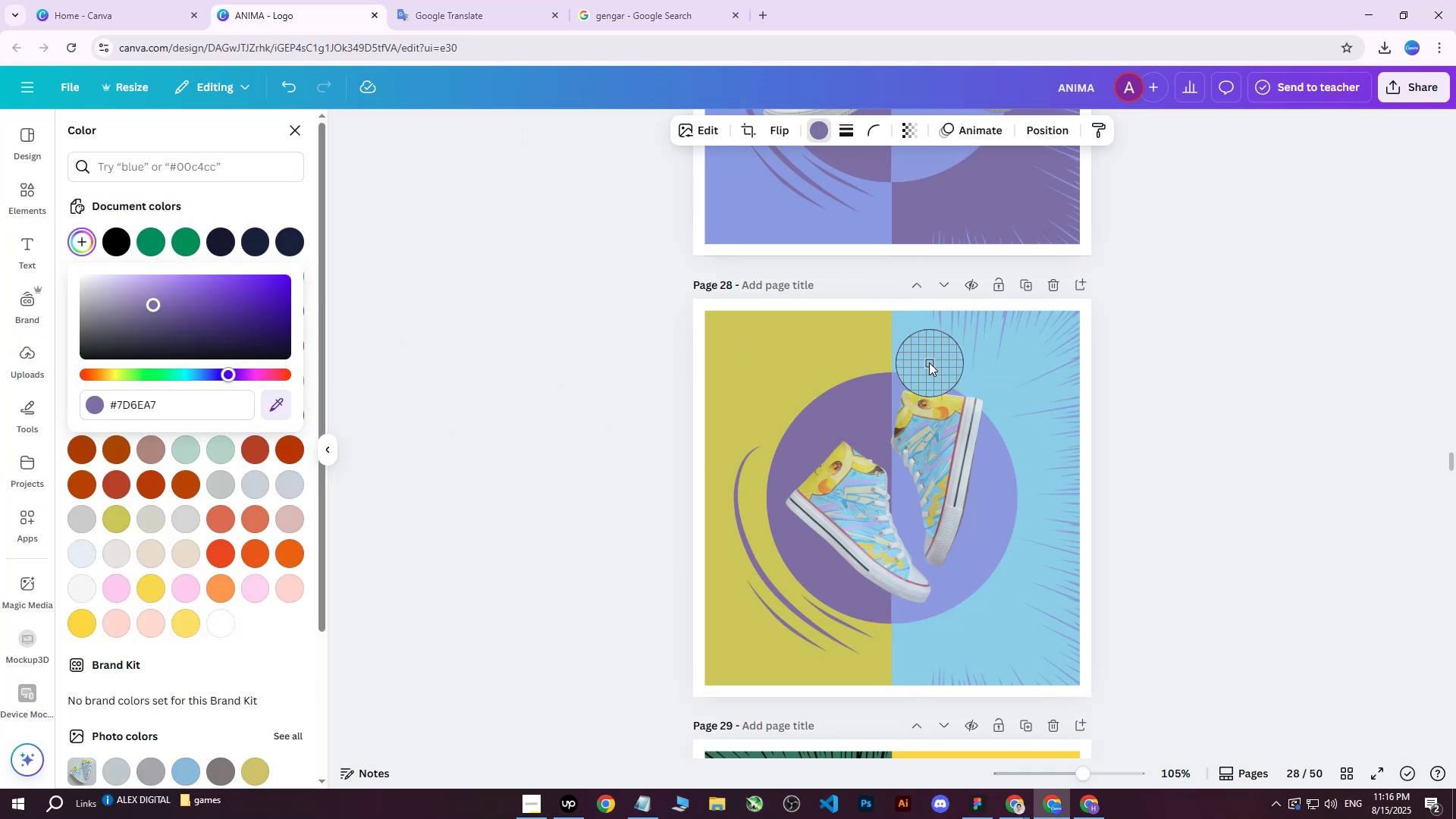 
left_click([924, 362])
 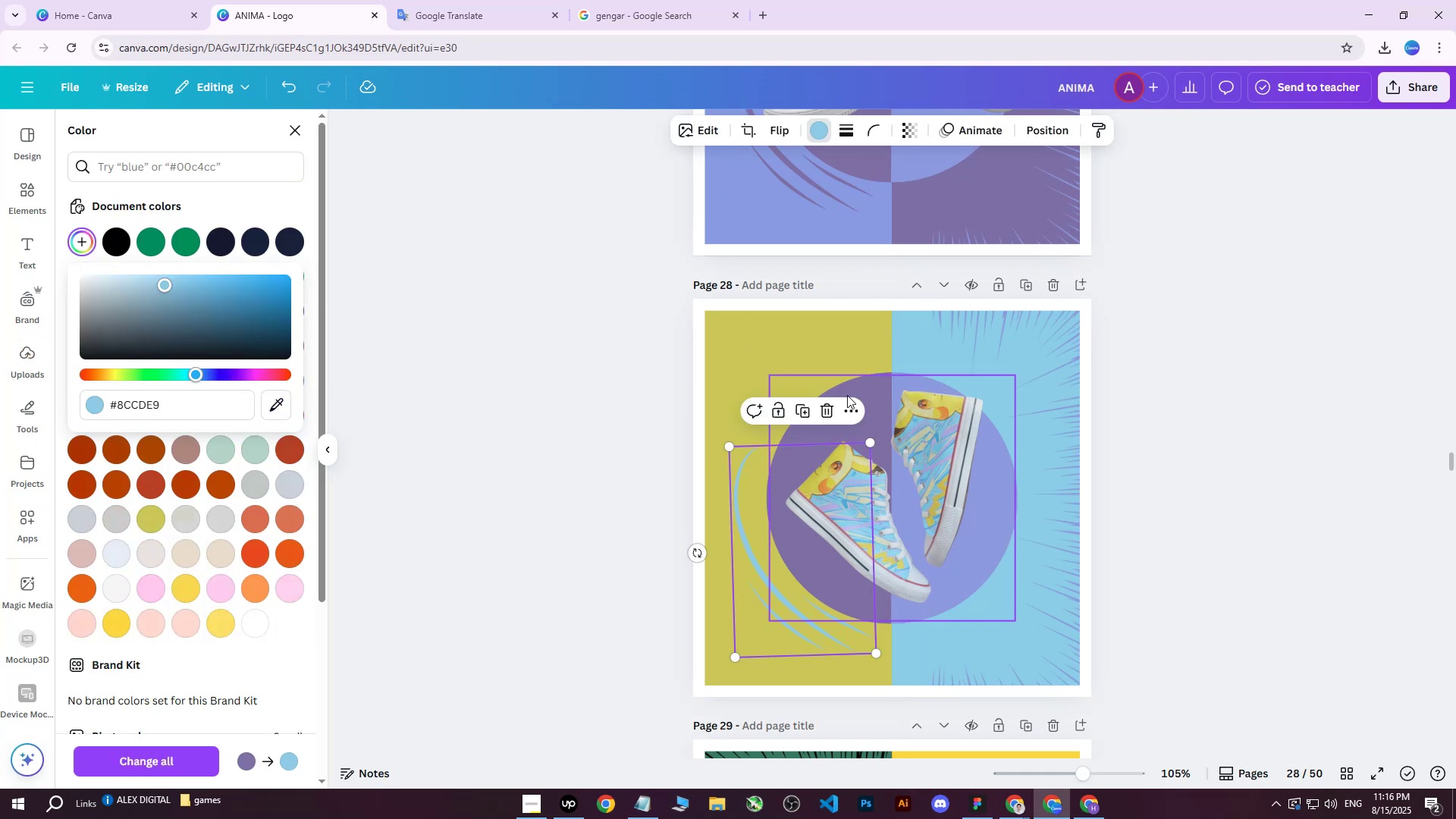 
left_click([862, 385])
 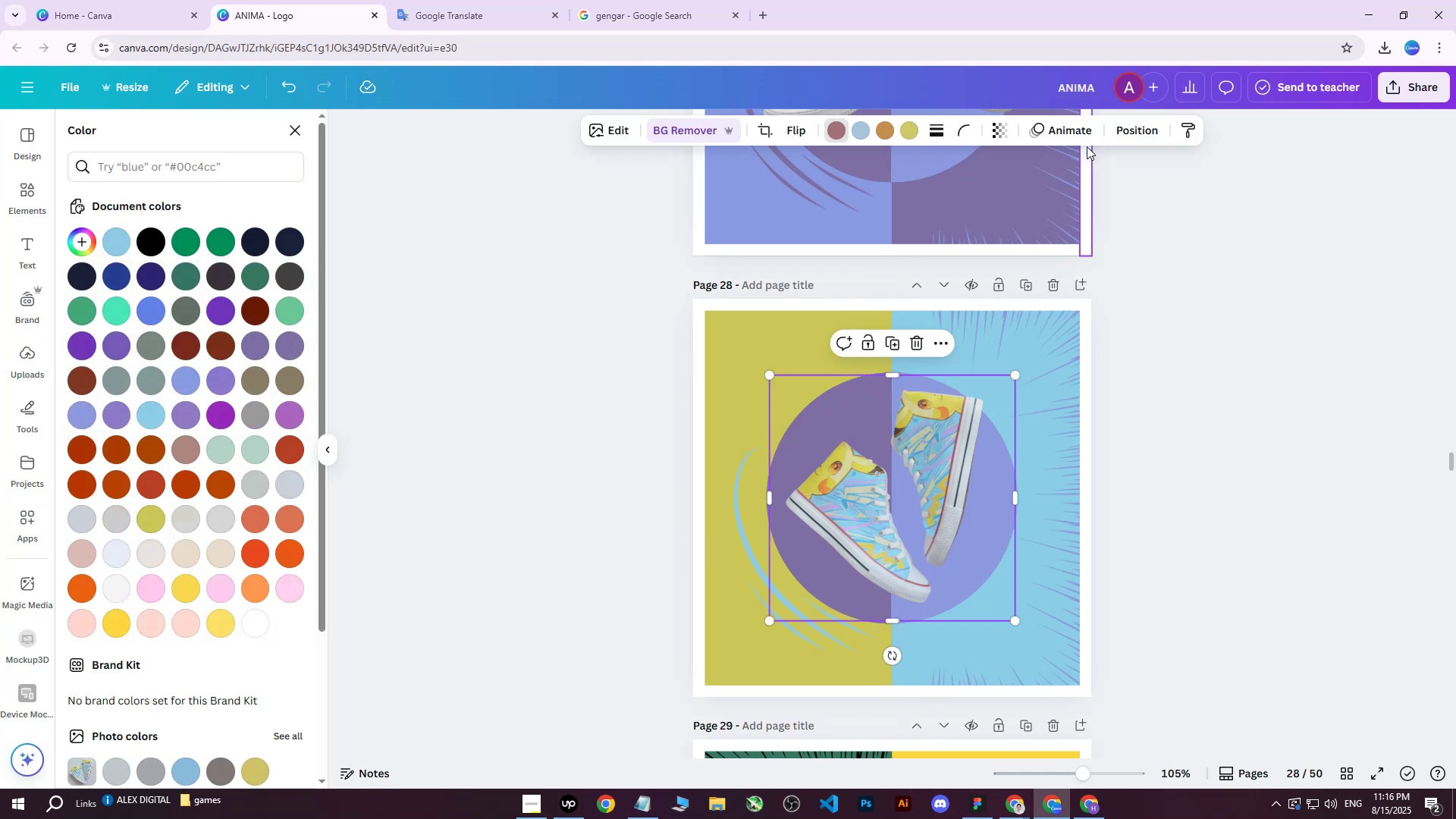 
left_click([1144, 137])
 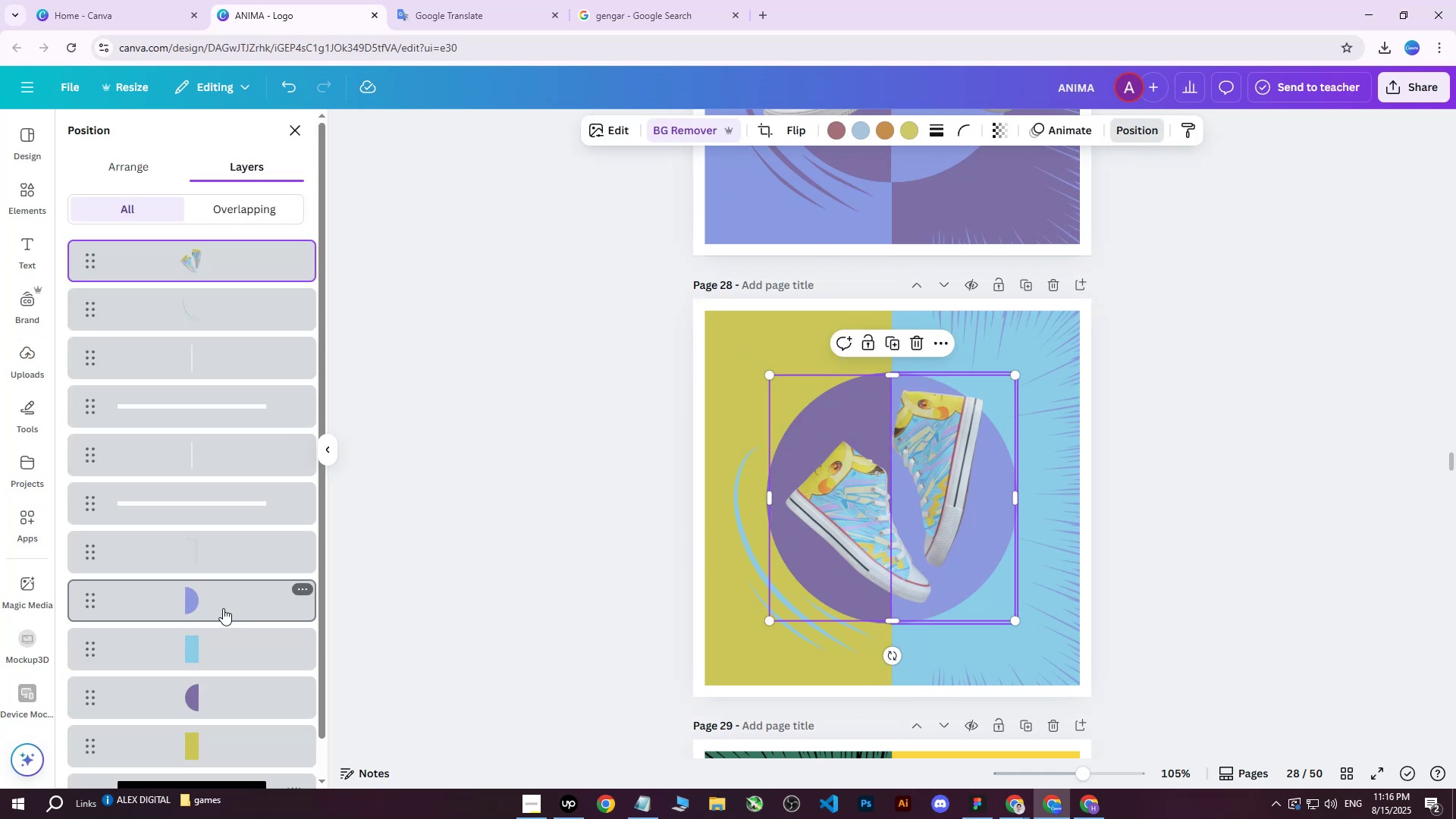 
left_click([184, 686])
 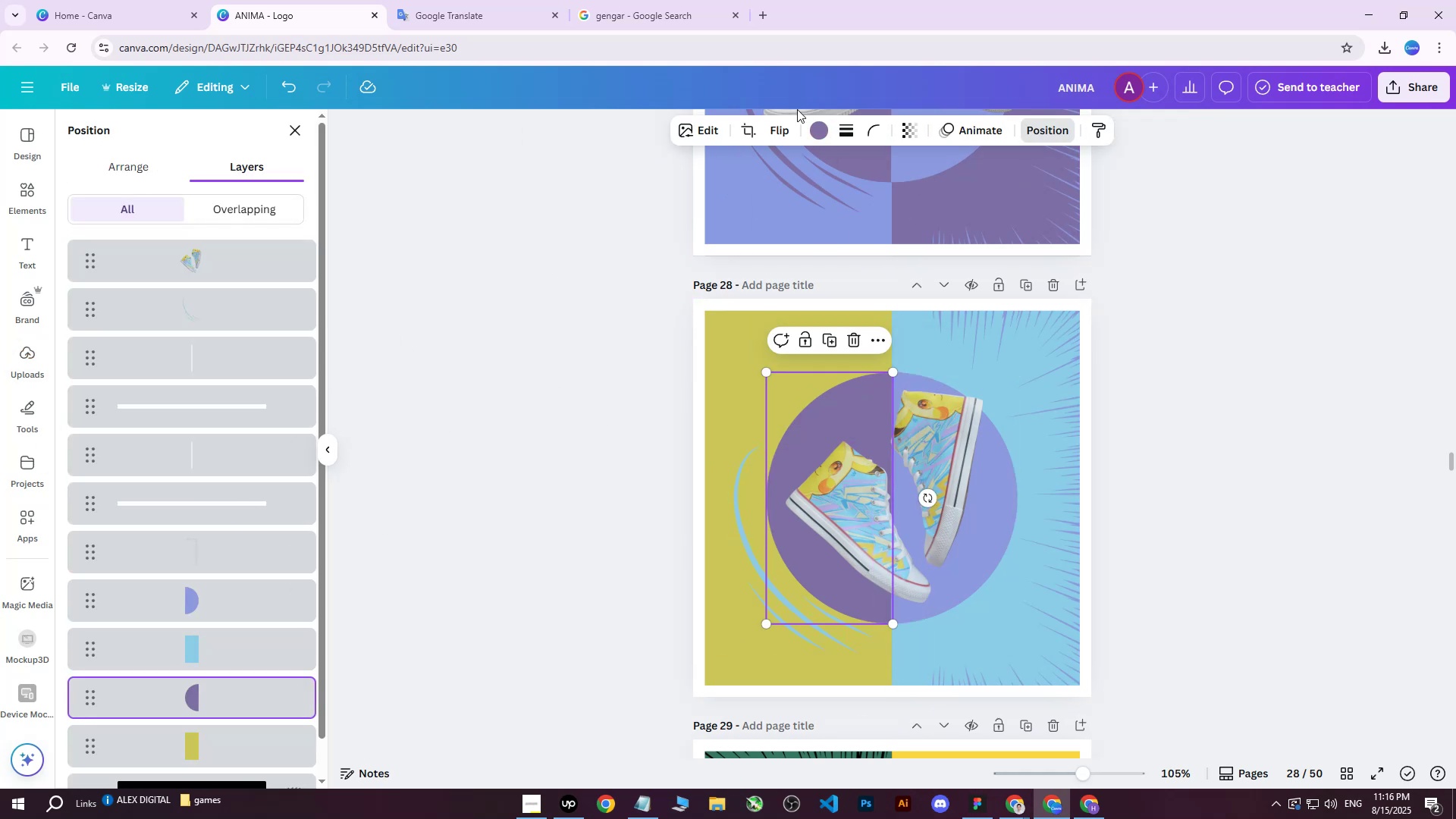 
left_click([819, 131])
 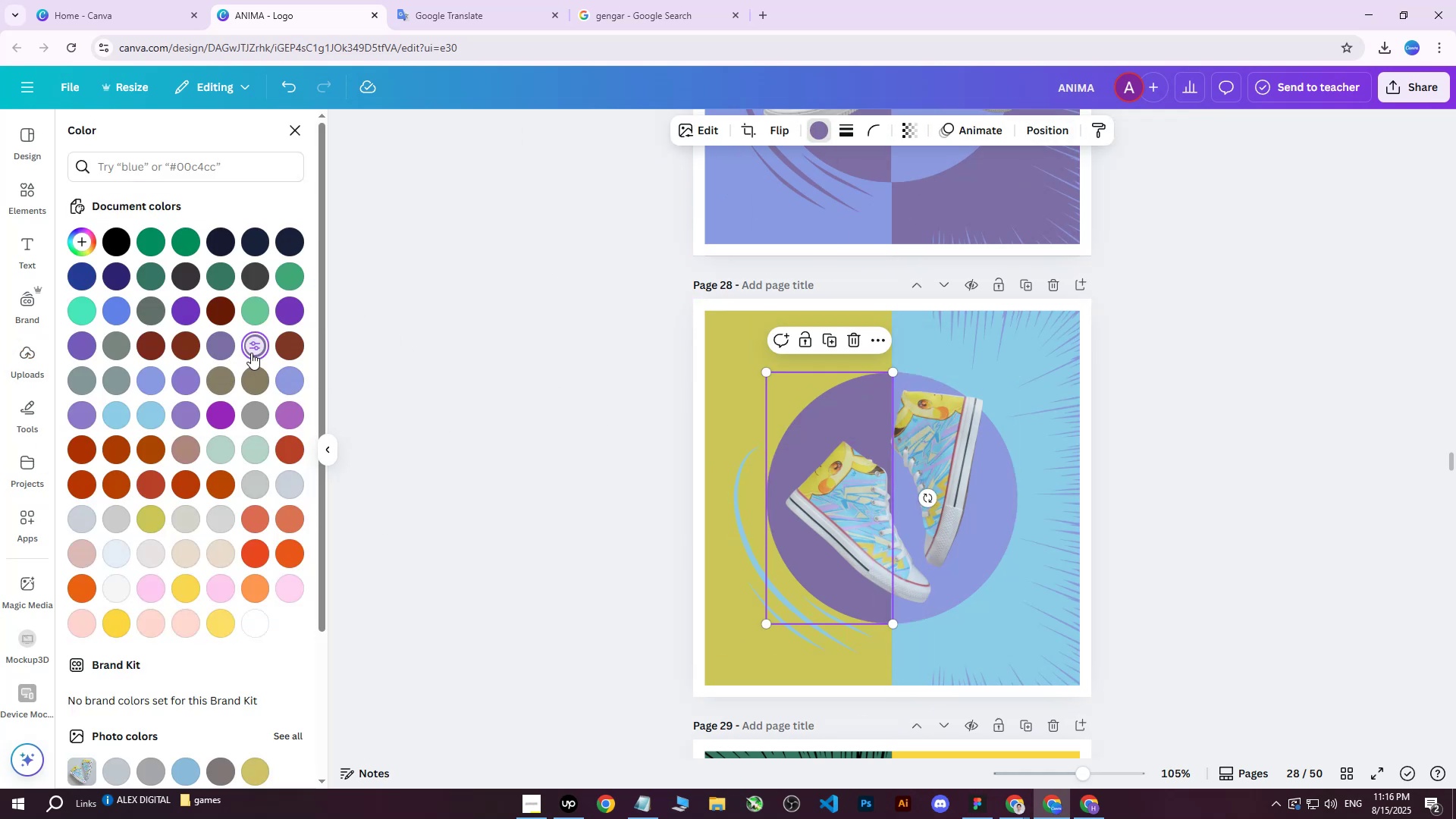 
double_click([251, 353])
 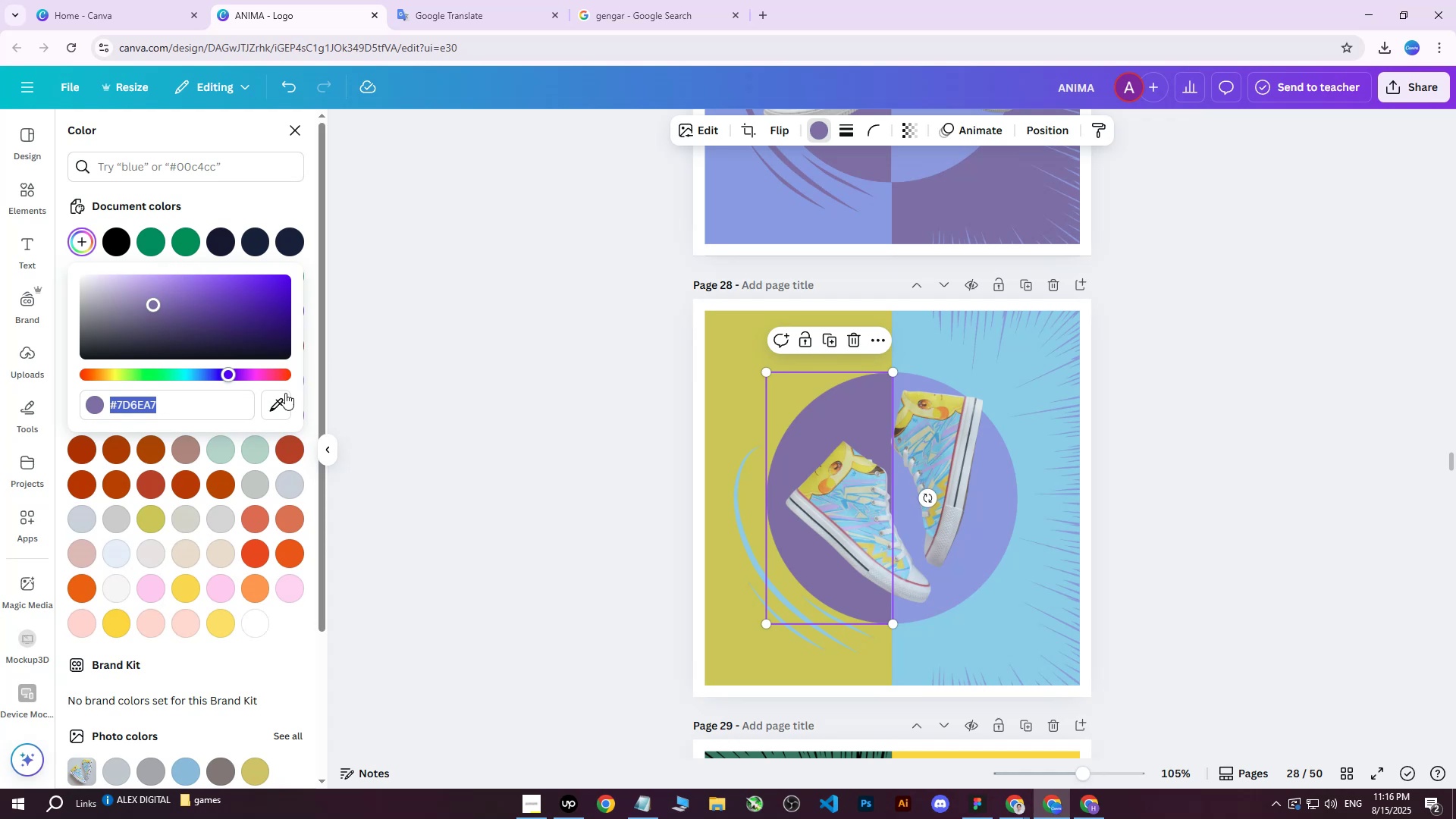 
left_click([279, 400])
 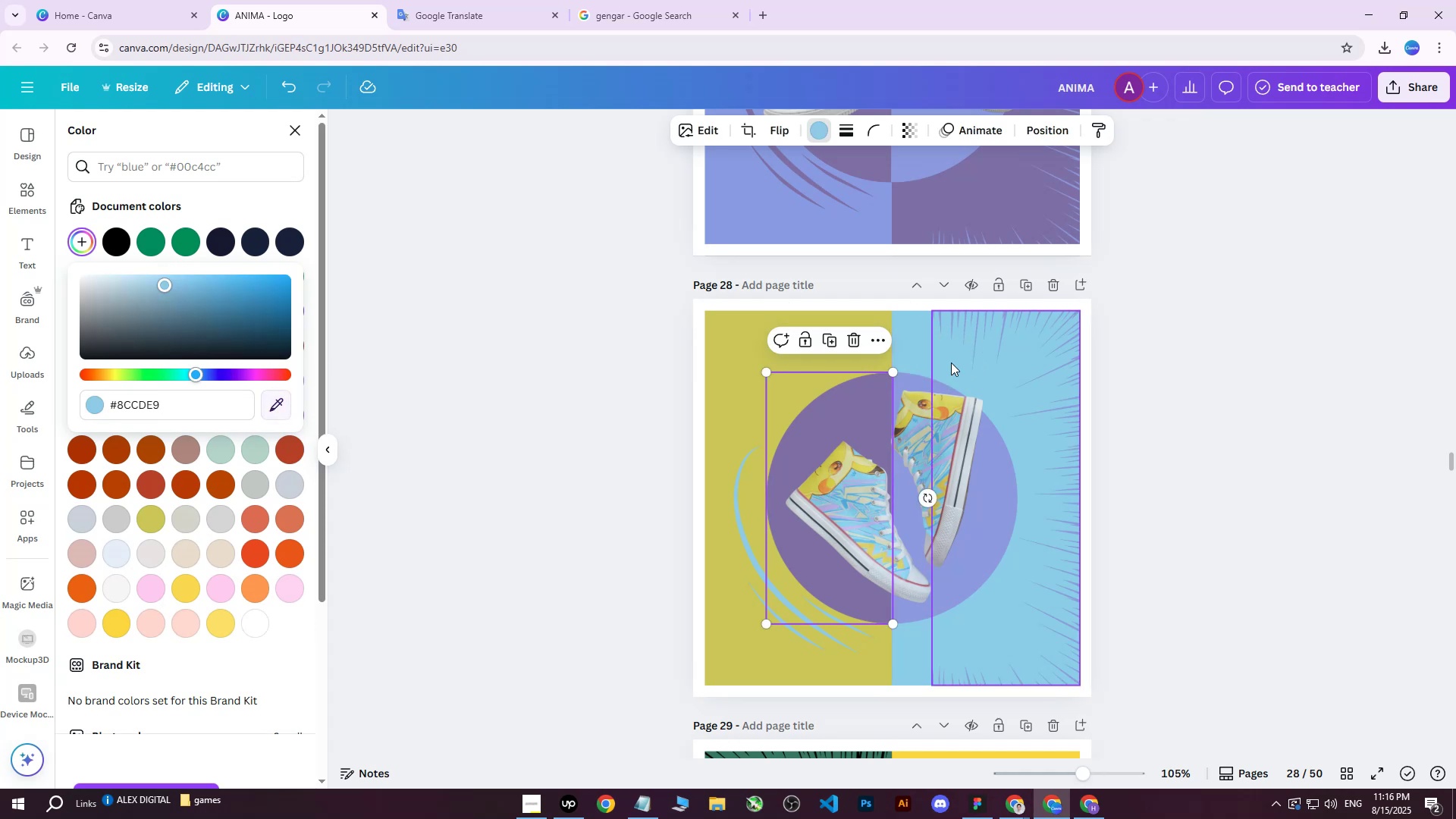 
double_click([1219, 305])
 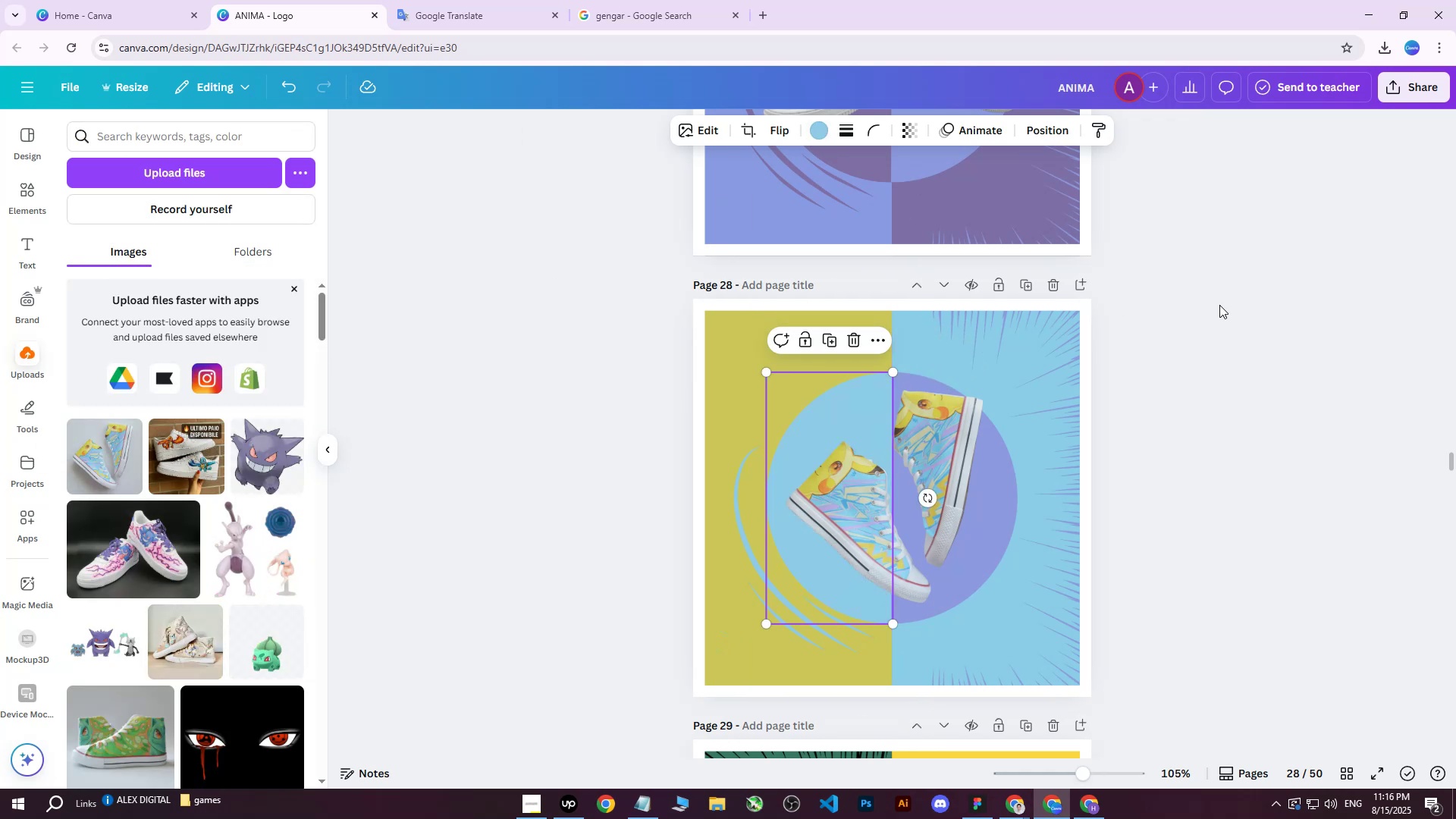 
triple_click([1219, 305])
 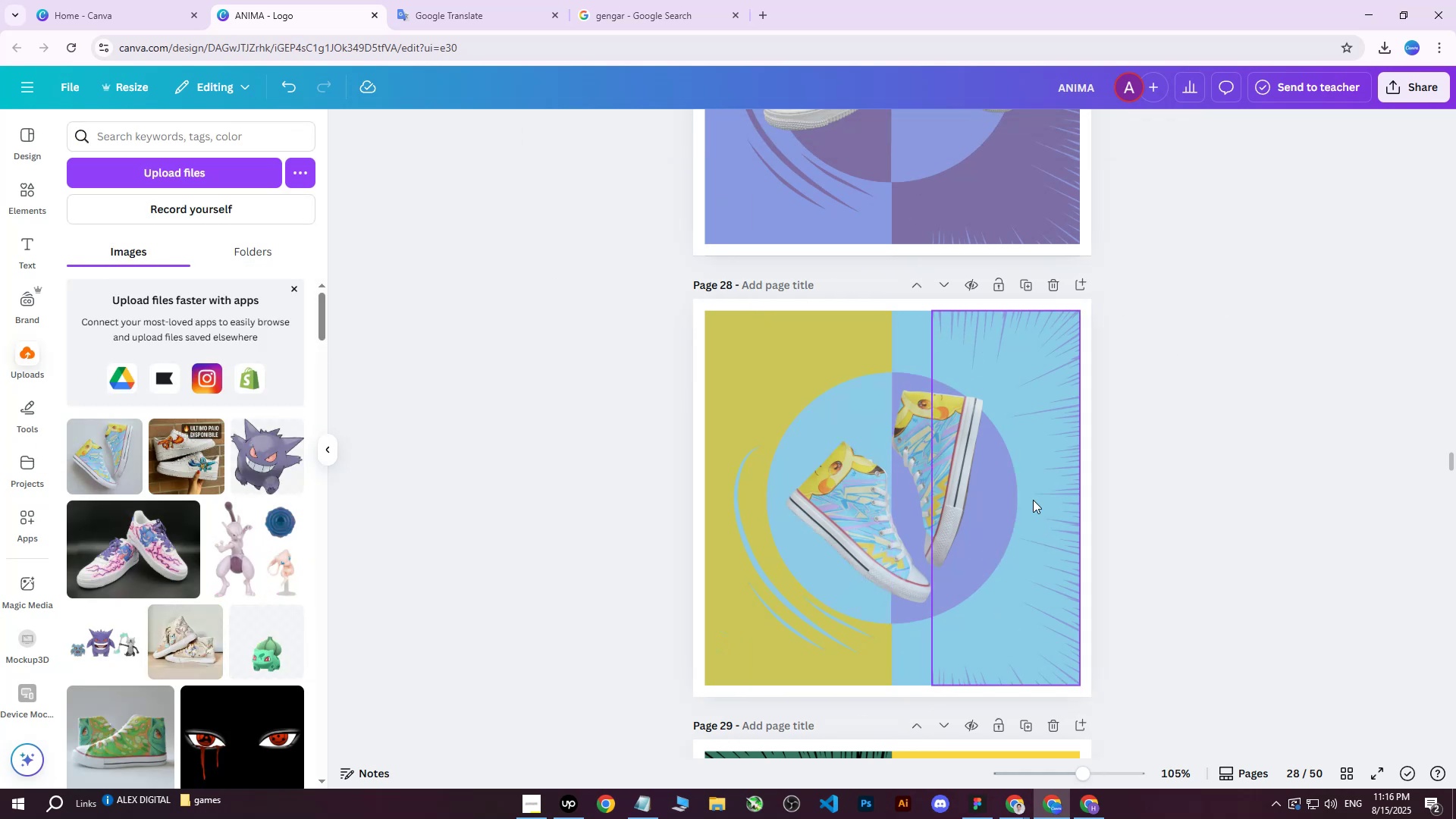 
left_click([960, 353])
 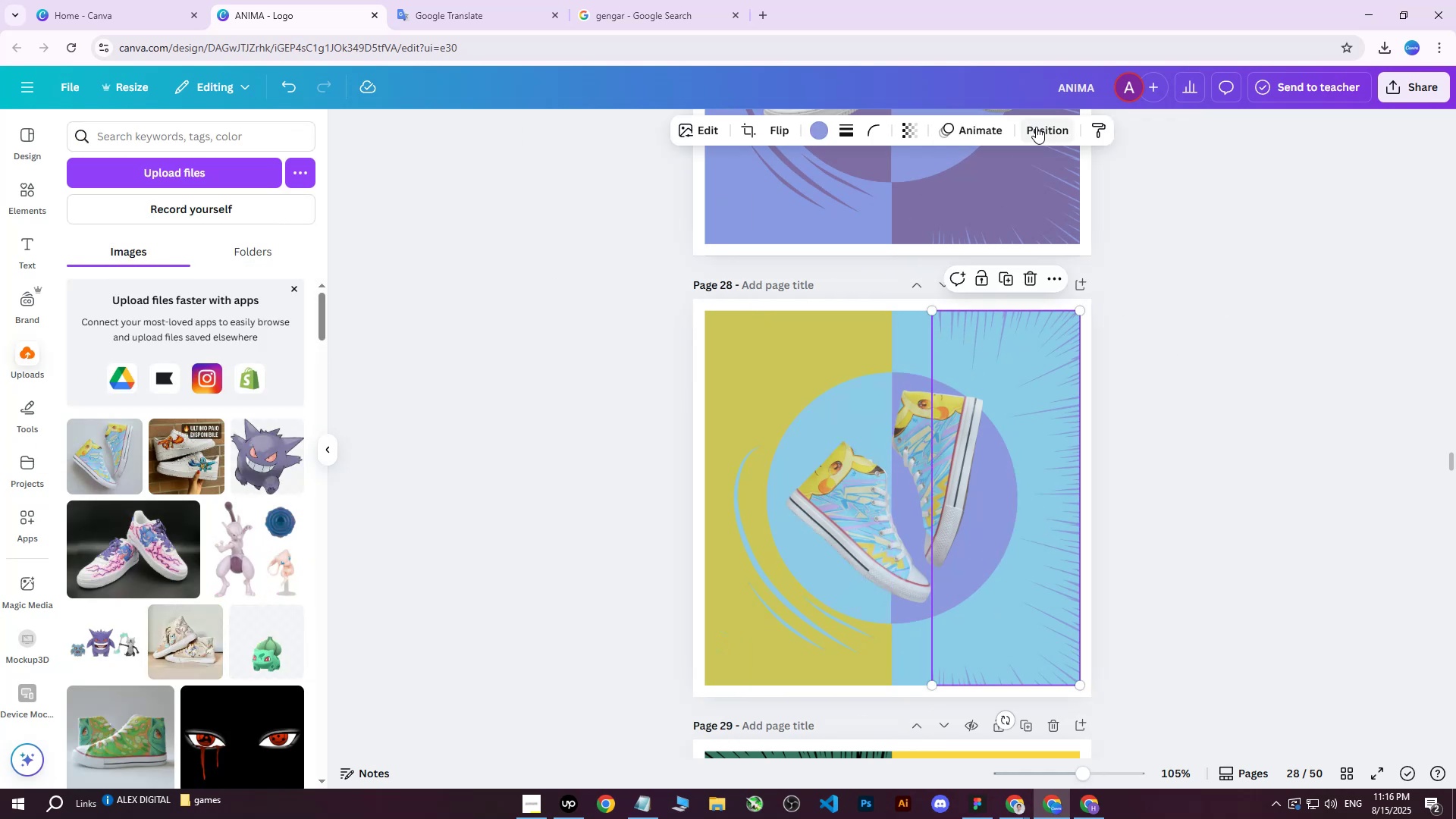 
left_click([1047, 130])
 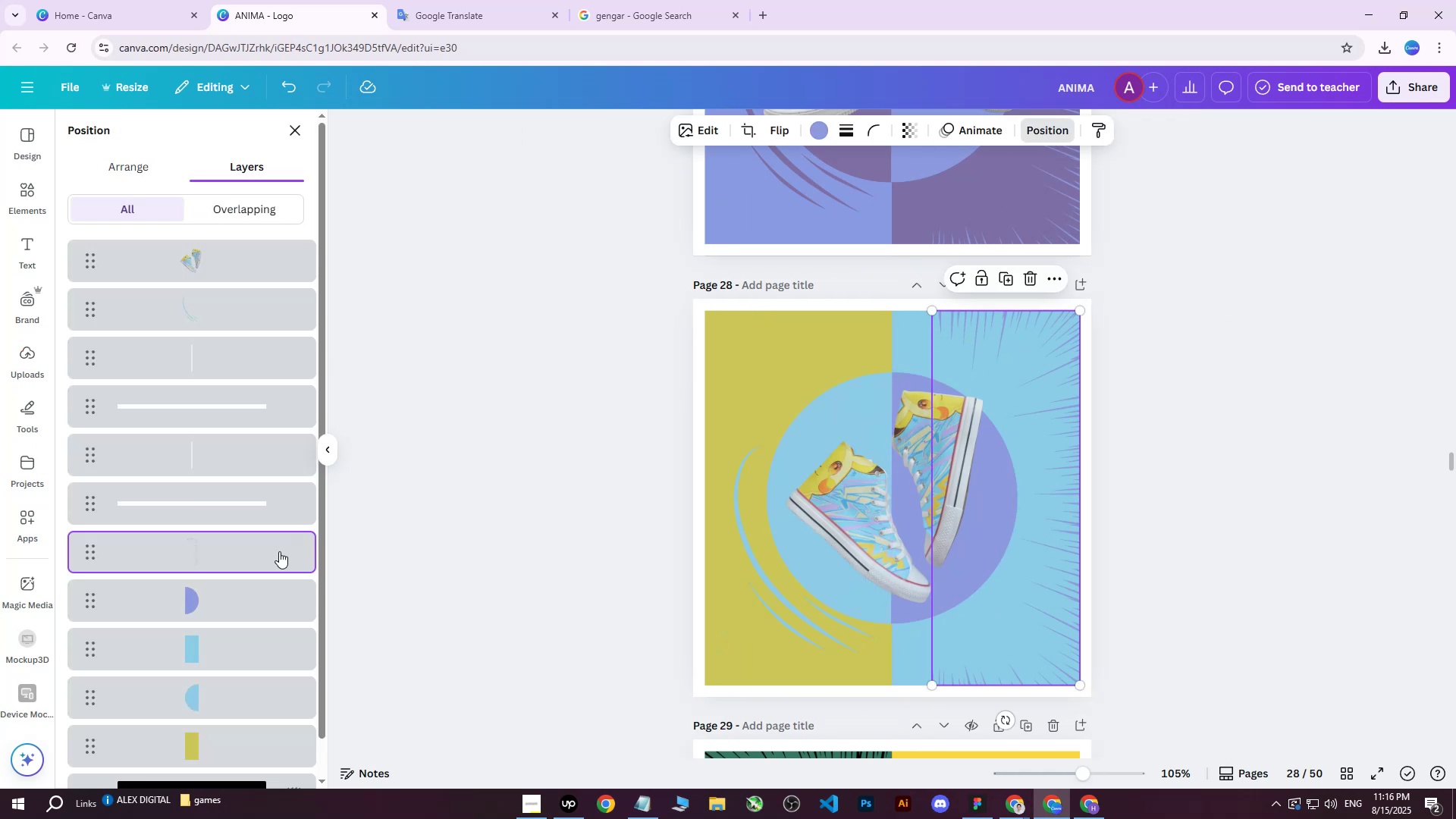 
left_click([190, 601])
 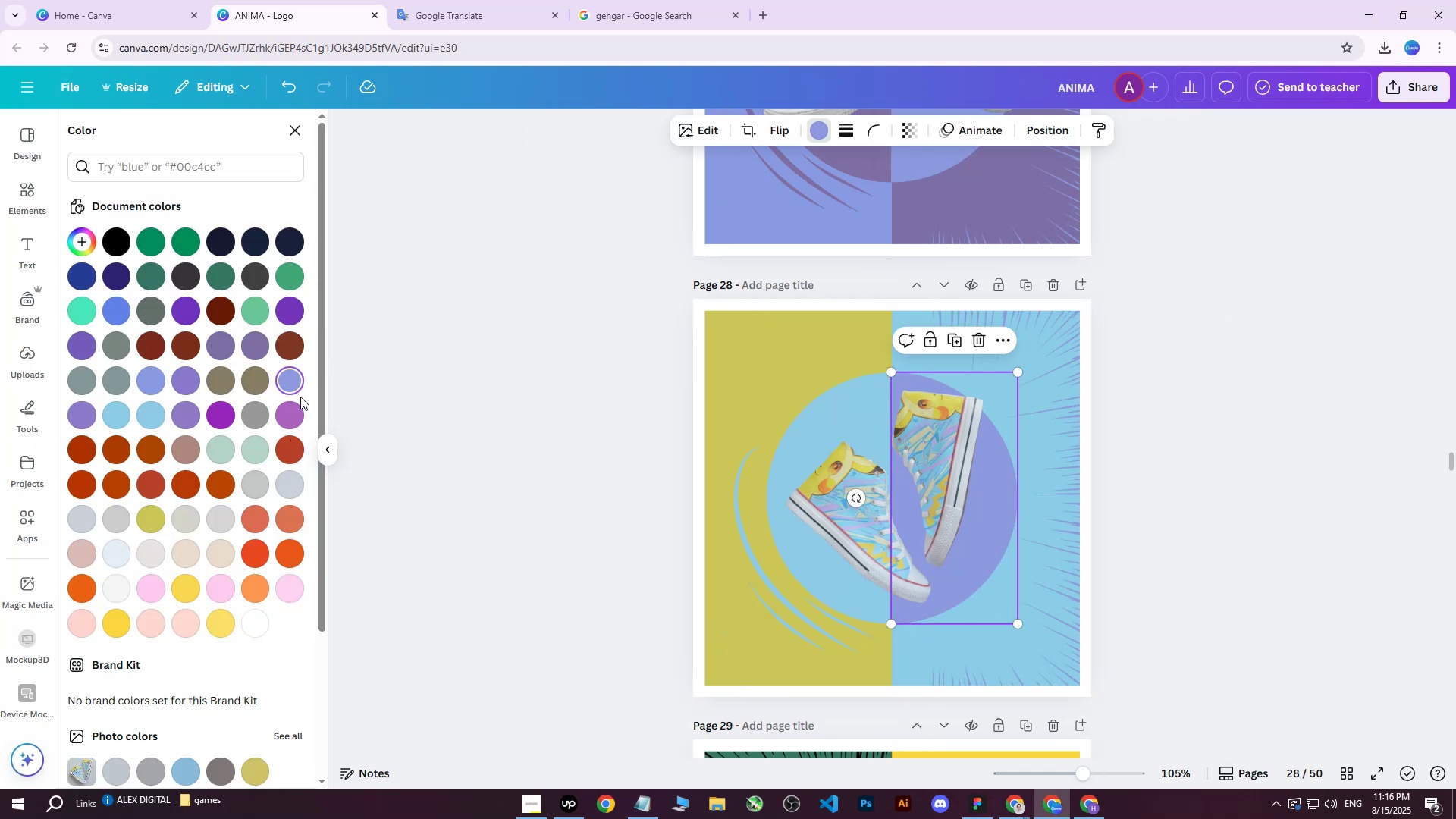 
double_click([286, 374])
 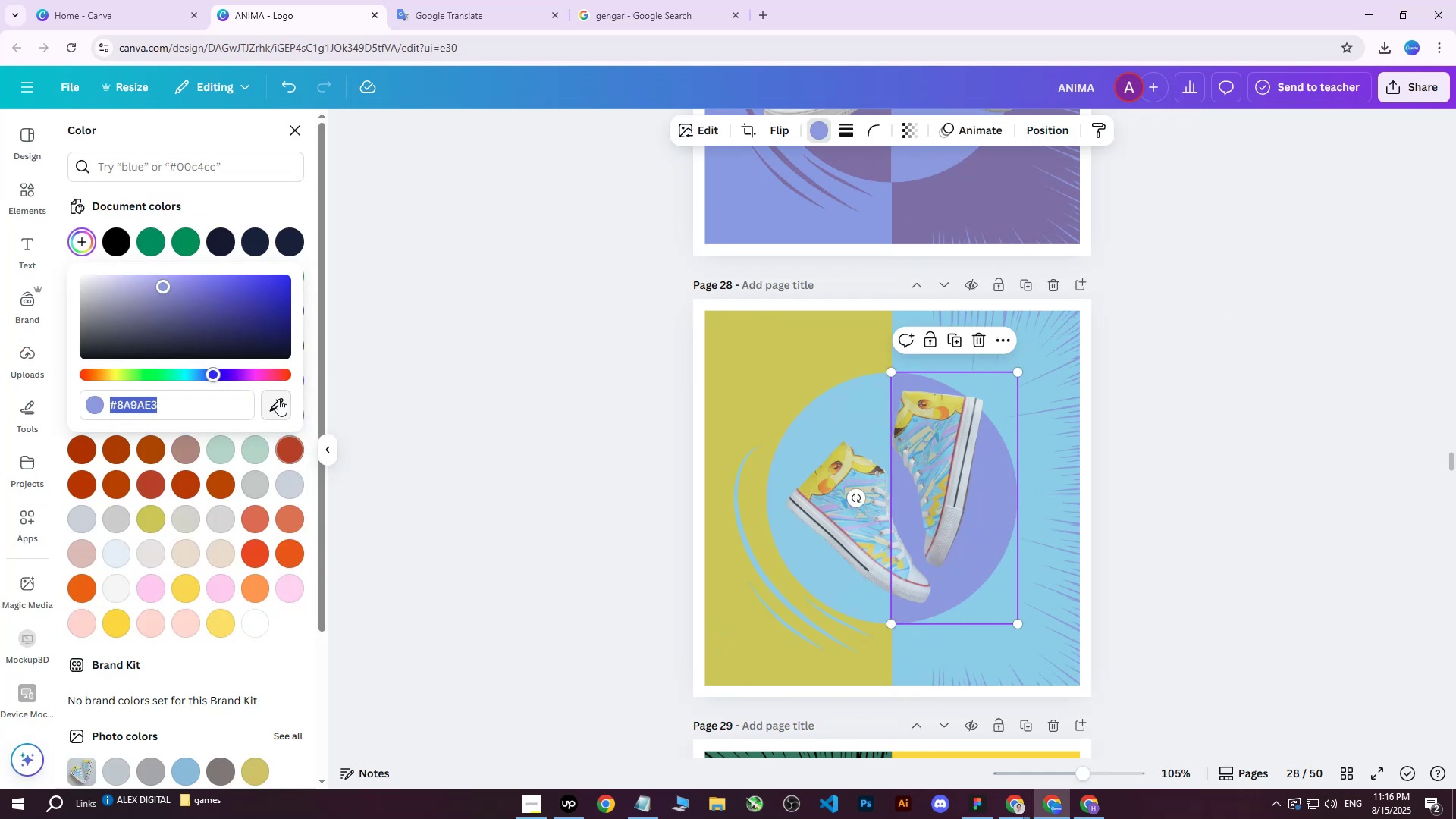 
left_click([278, 397])
 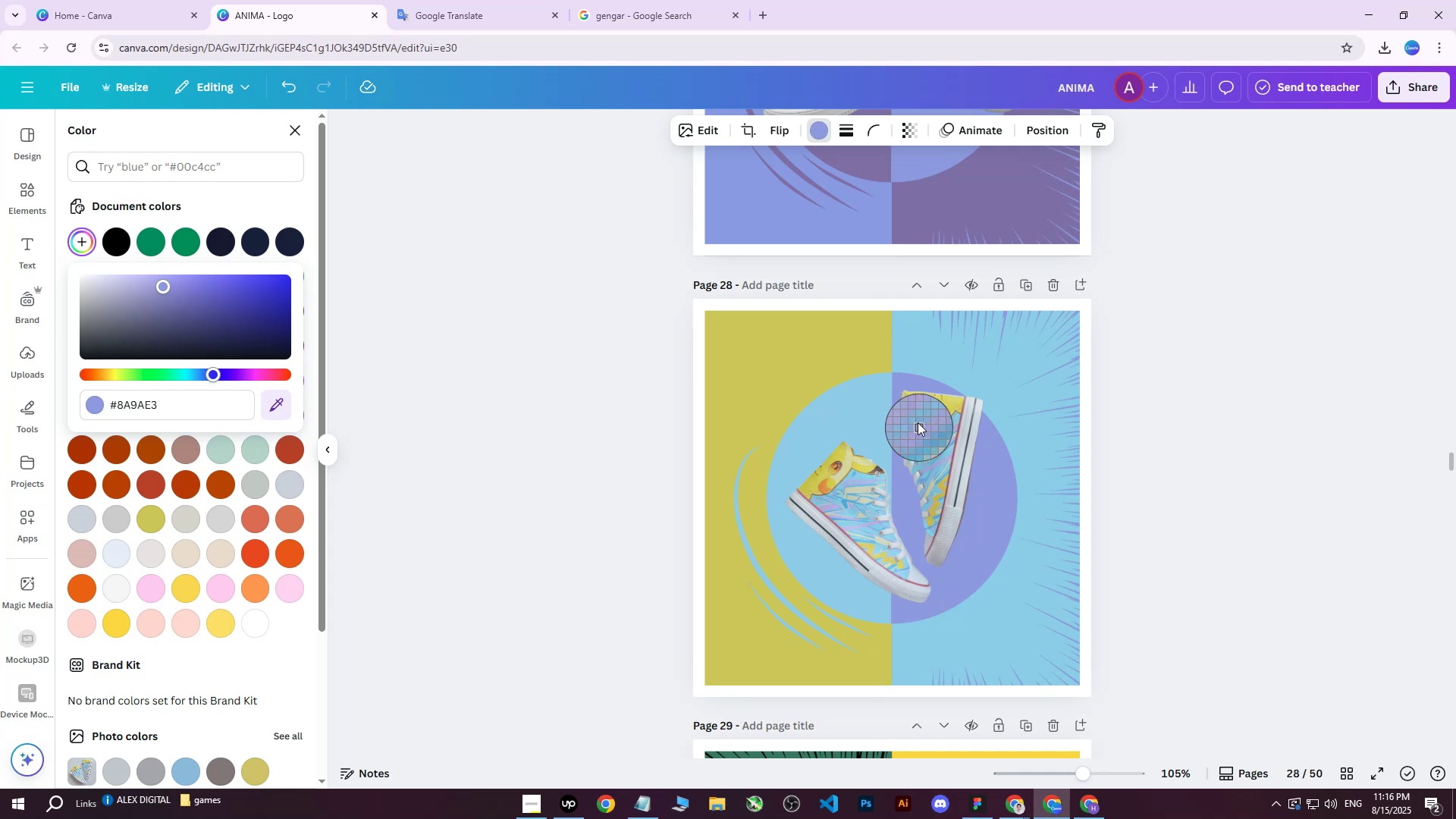 
left_click([844, 368])
 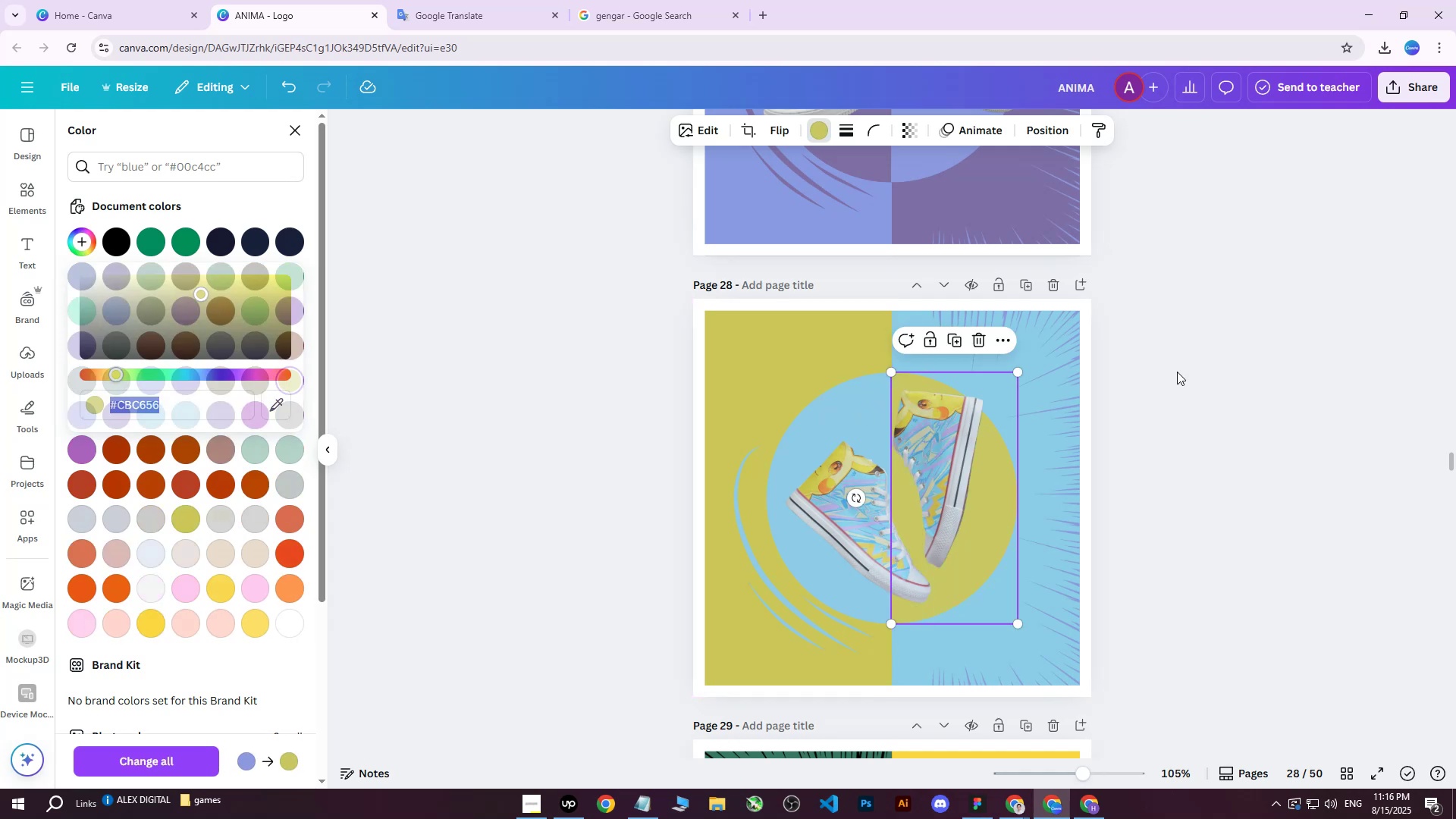 
double_click([1177, 372])
 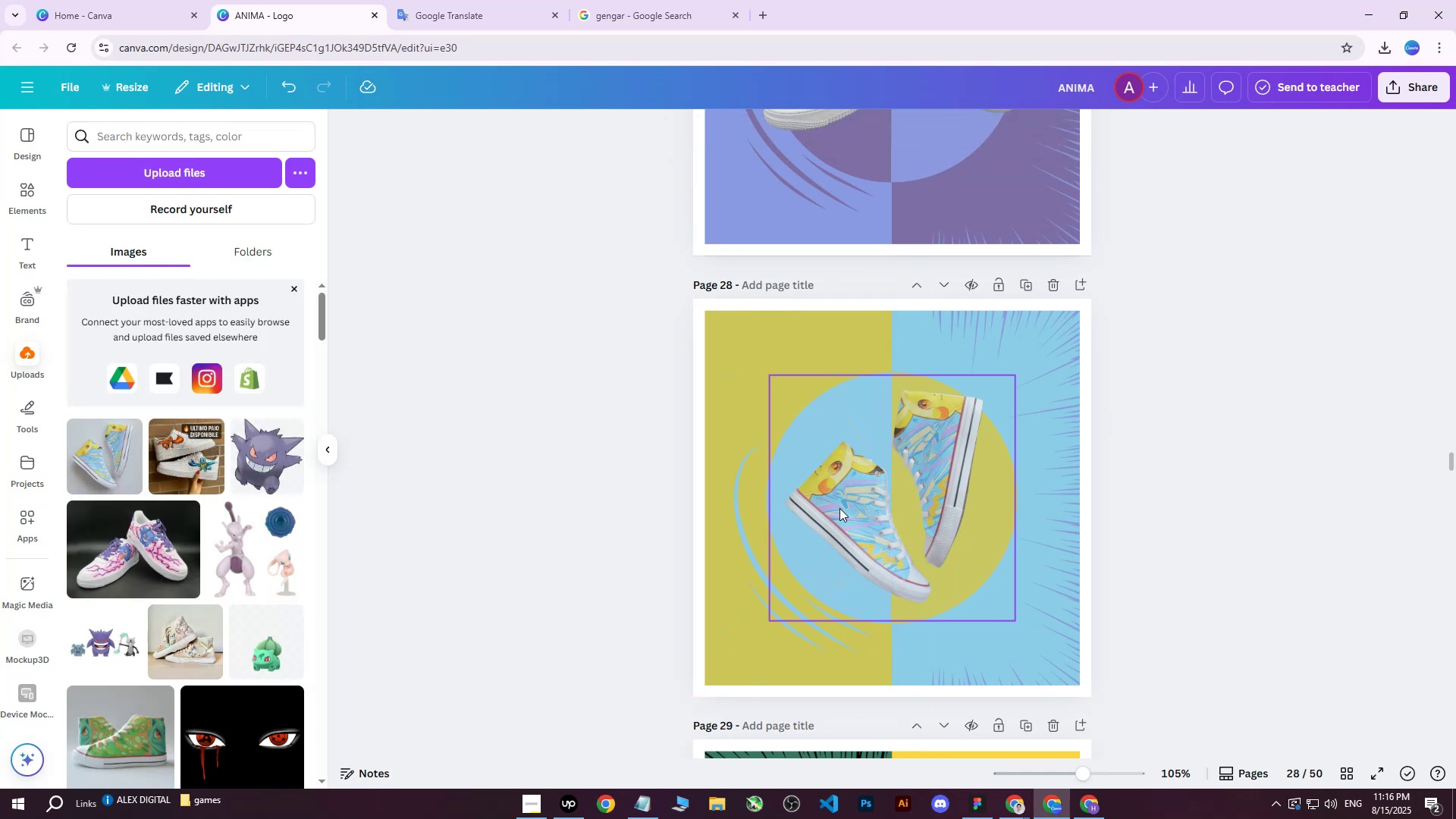 
left_click([840, 507])
 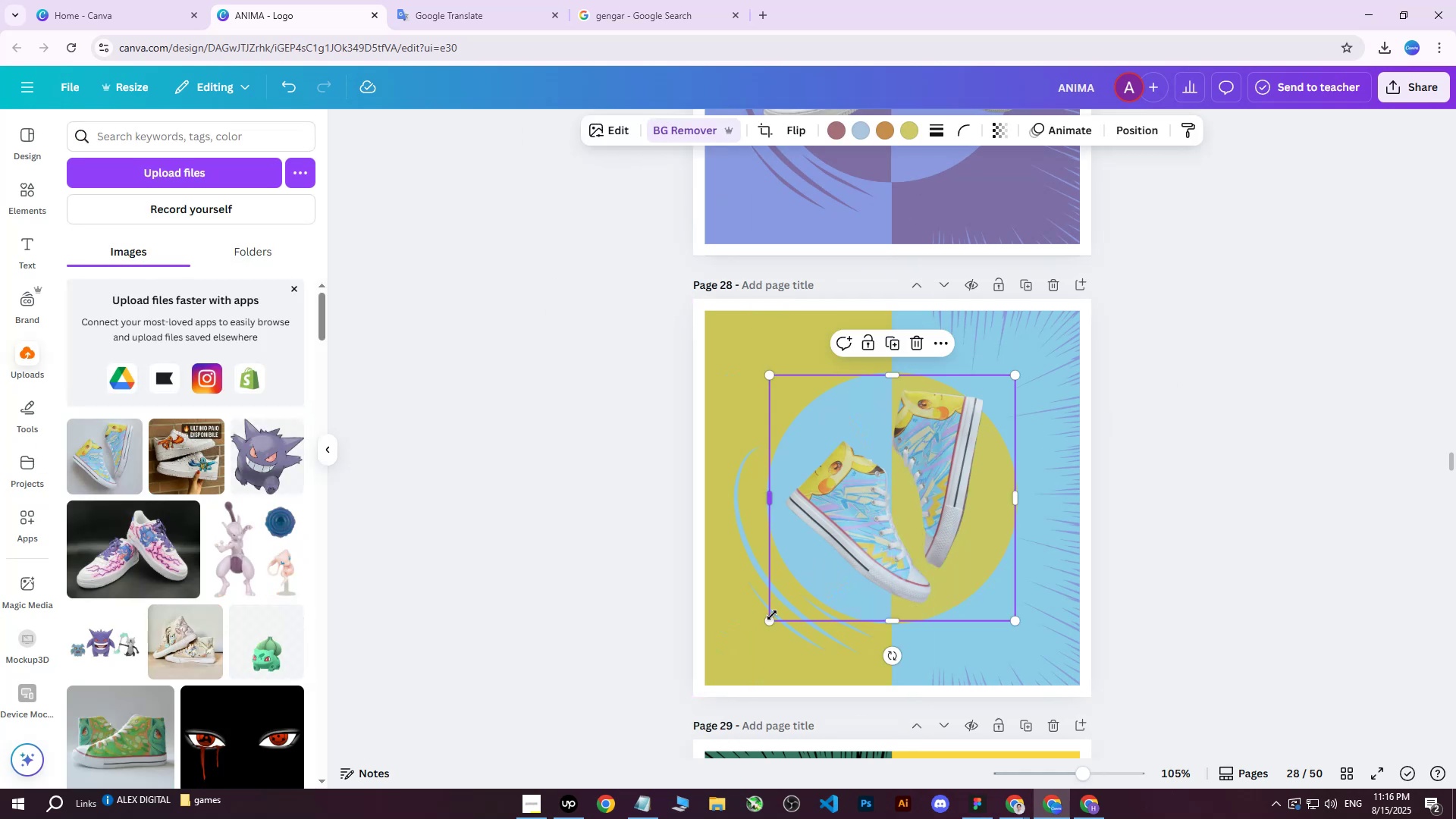 
left_click_drag(start_coordinate=[770, 625], to_coordinate=[732, 651])
 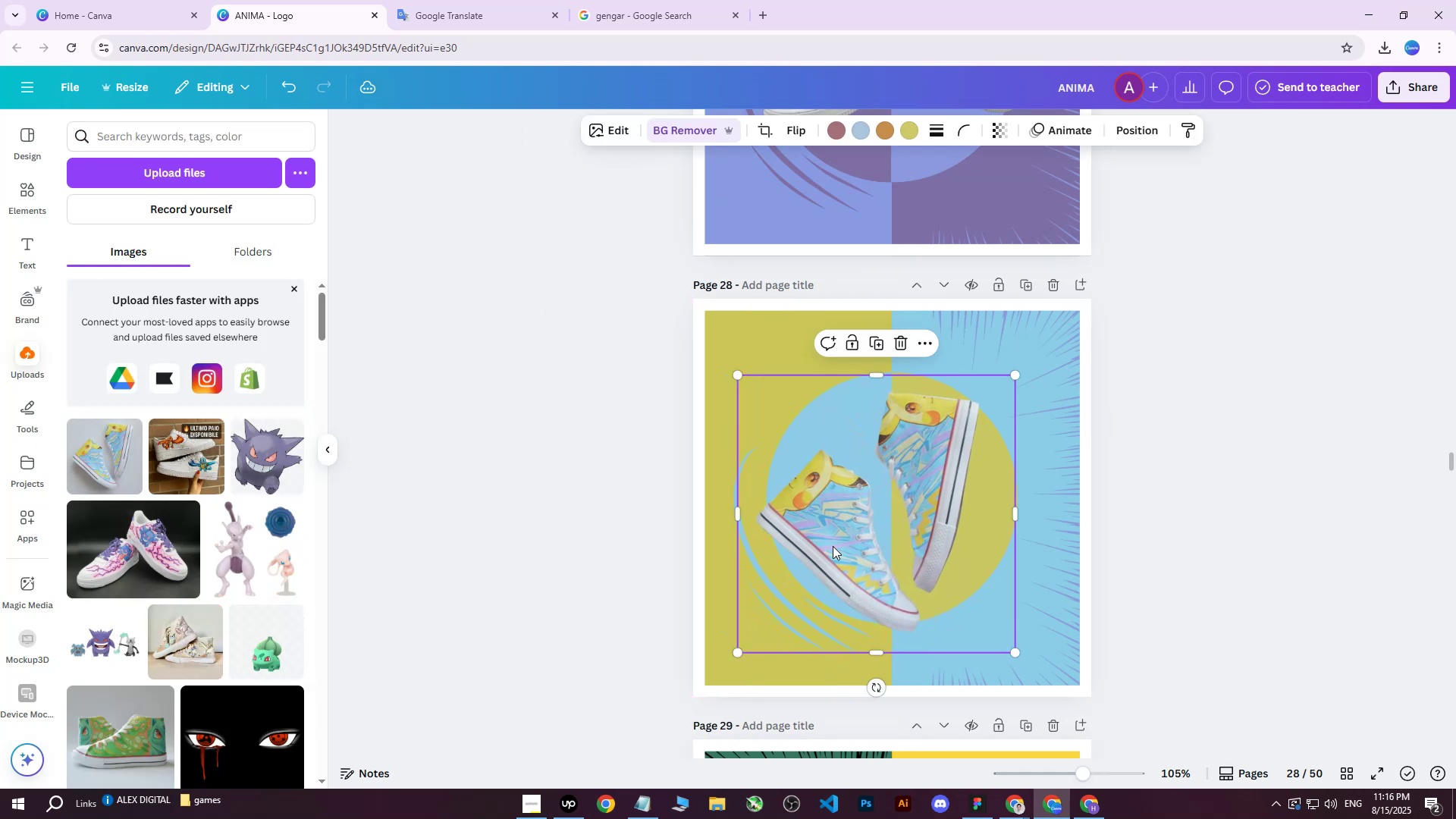 
left_click_drag(start_coordinate=[903, 480], to_coordinate=[910, 469])
 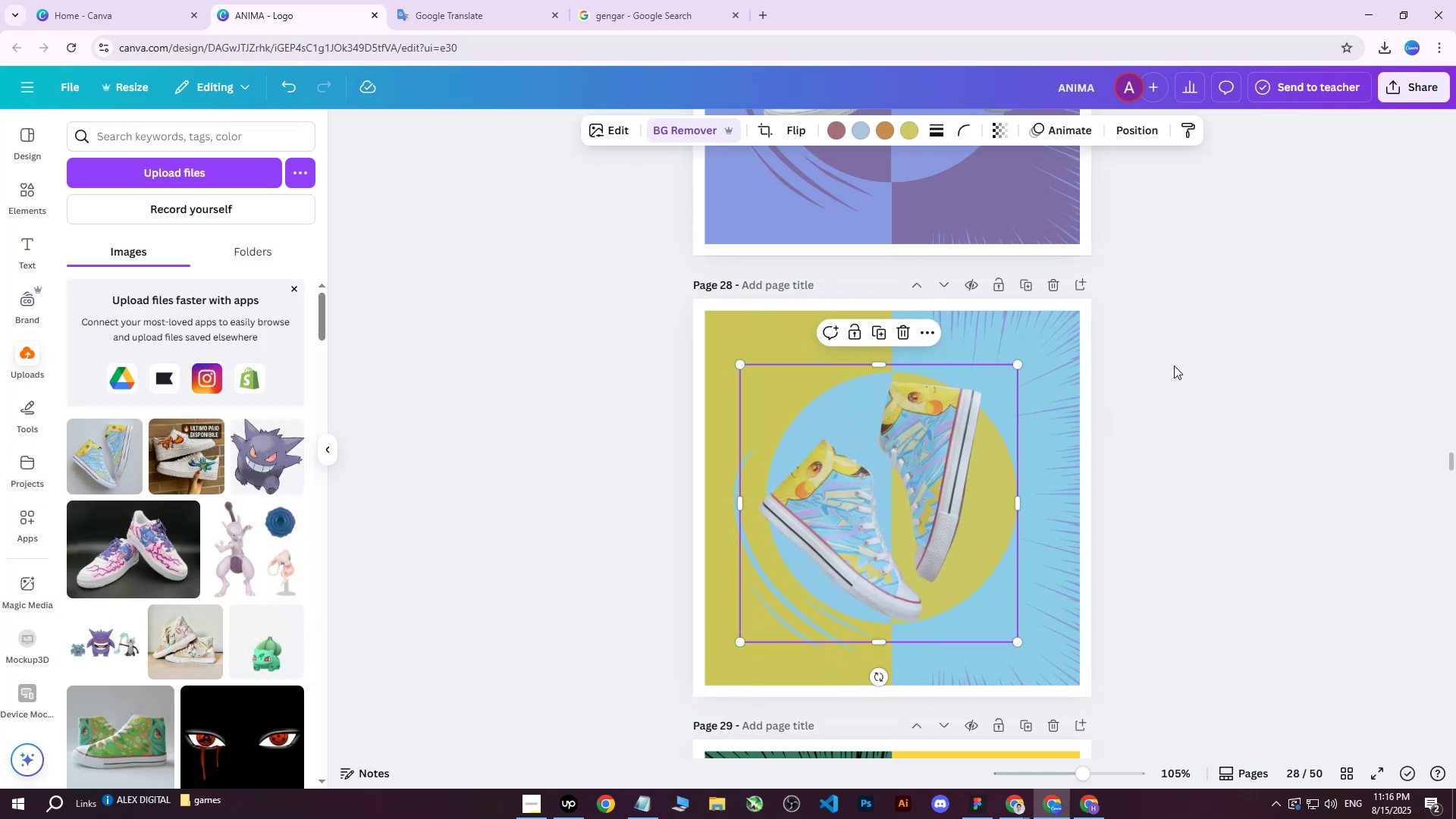 
left_click([1170, 364])
 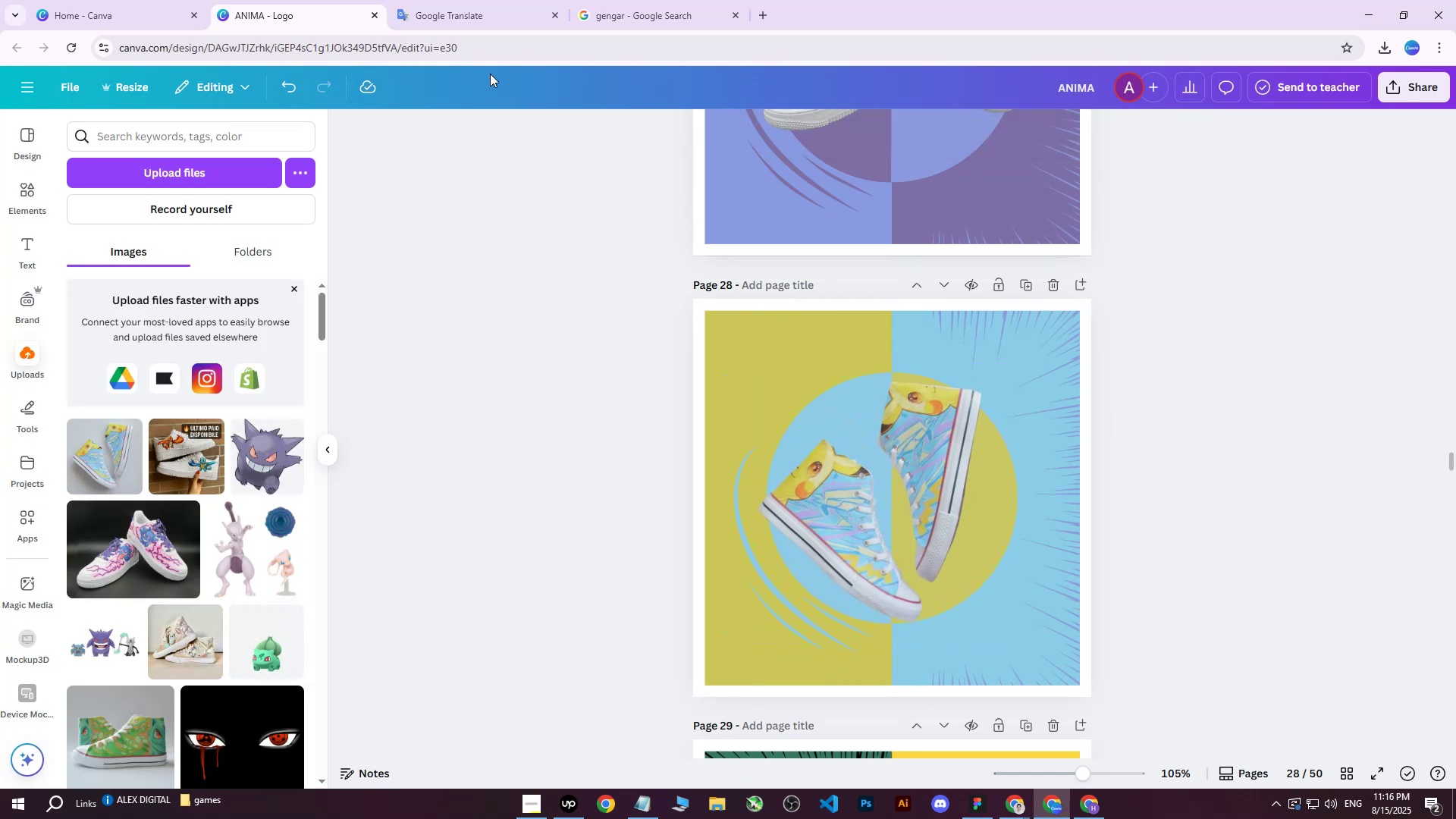 
left_click([696, 0])
 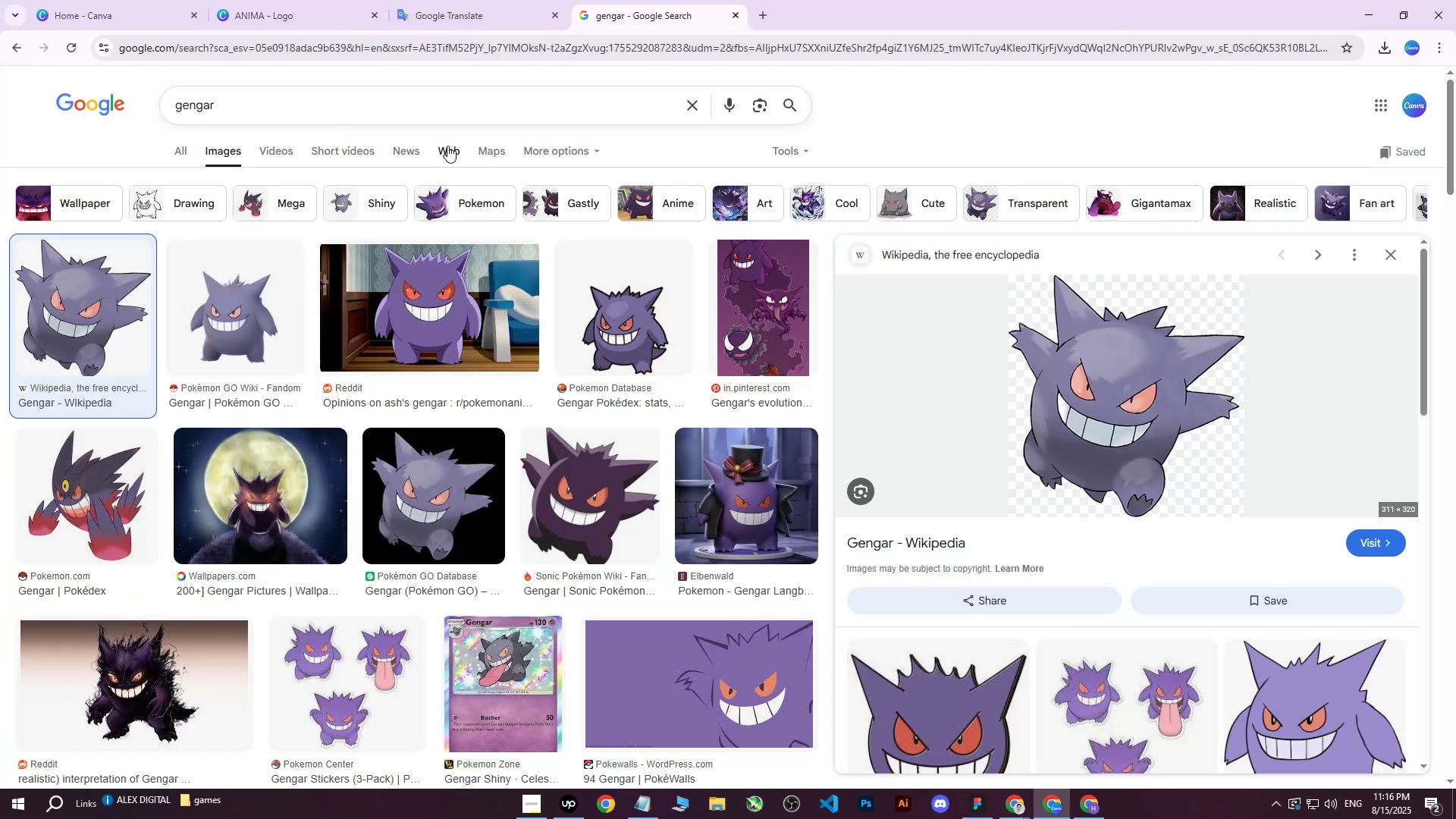 
left_click_drag(start_coordinate=[422, 114], to_coordinate=[41, 109])
 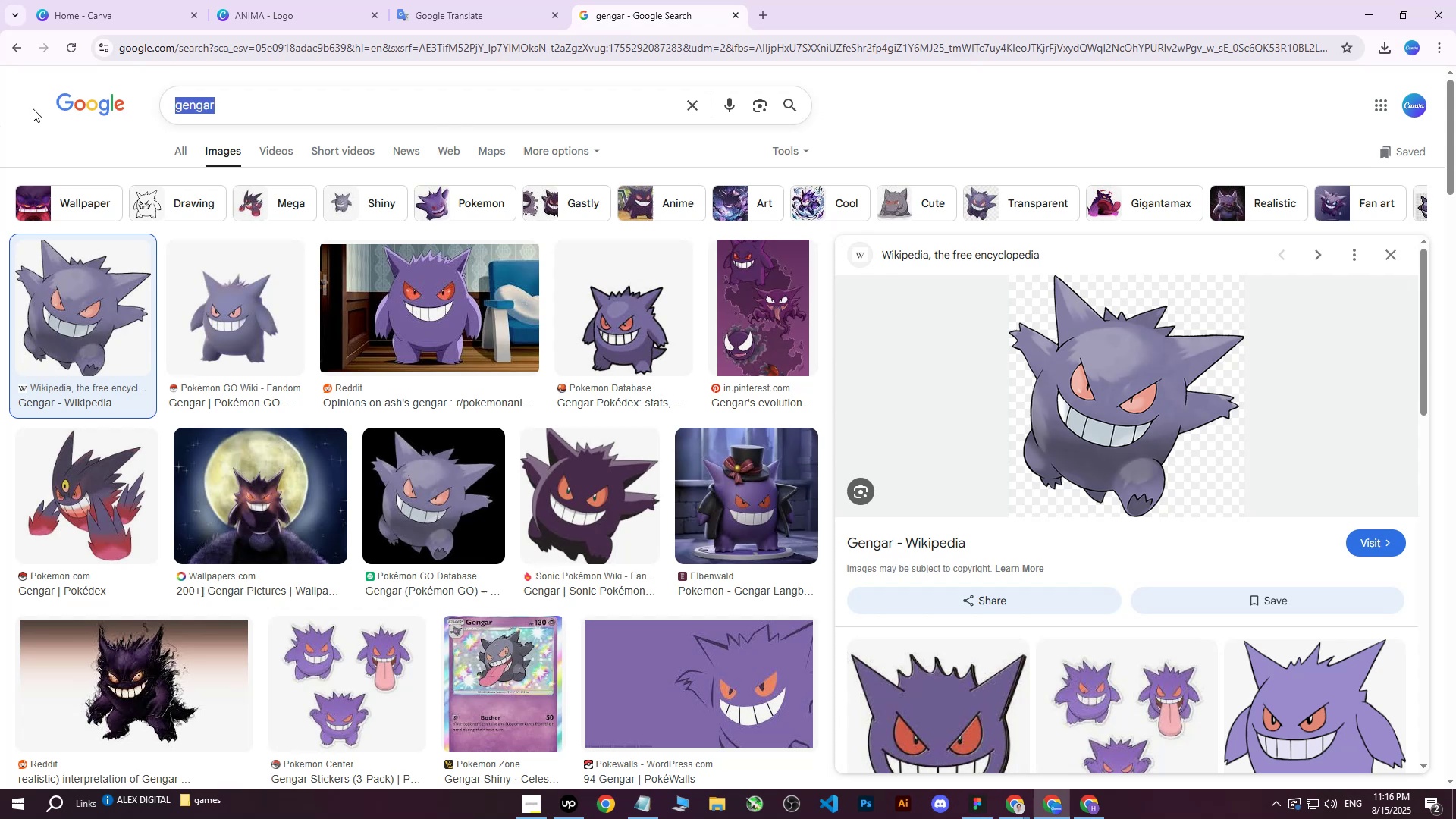 
type(pikacho)
 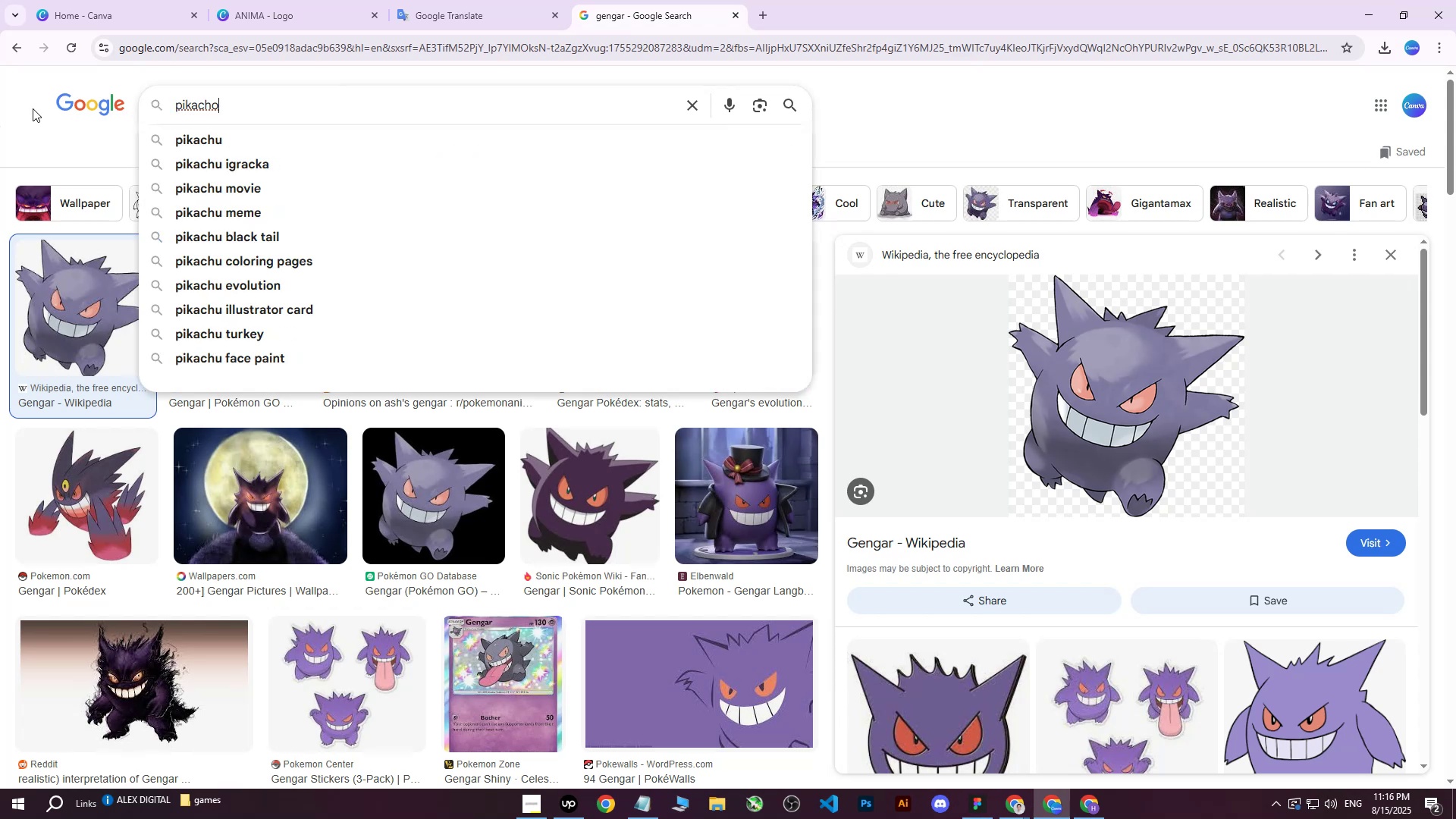 
key(Enter)
 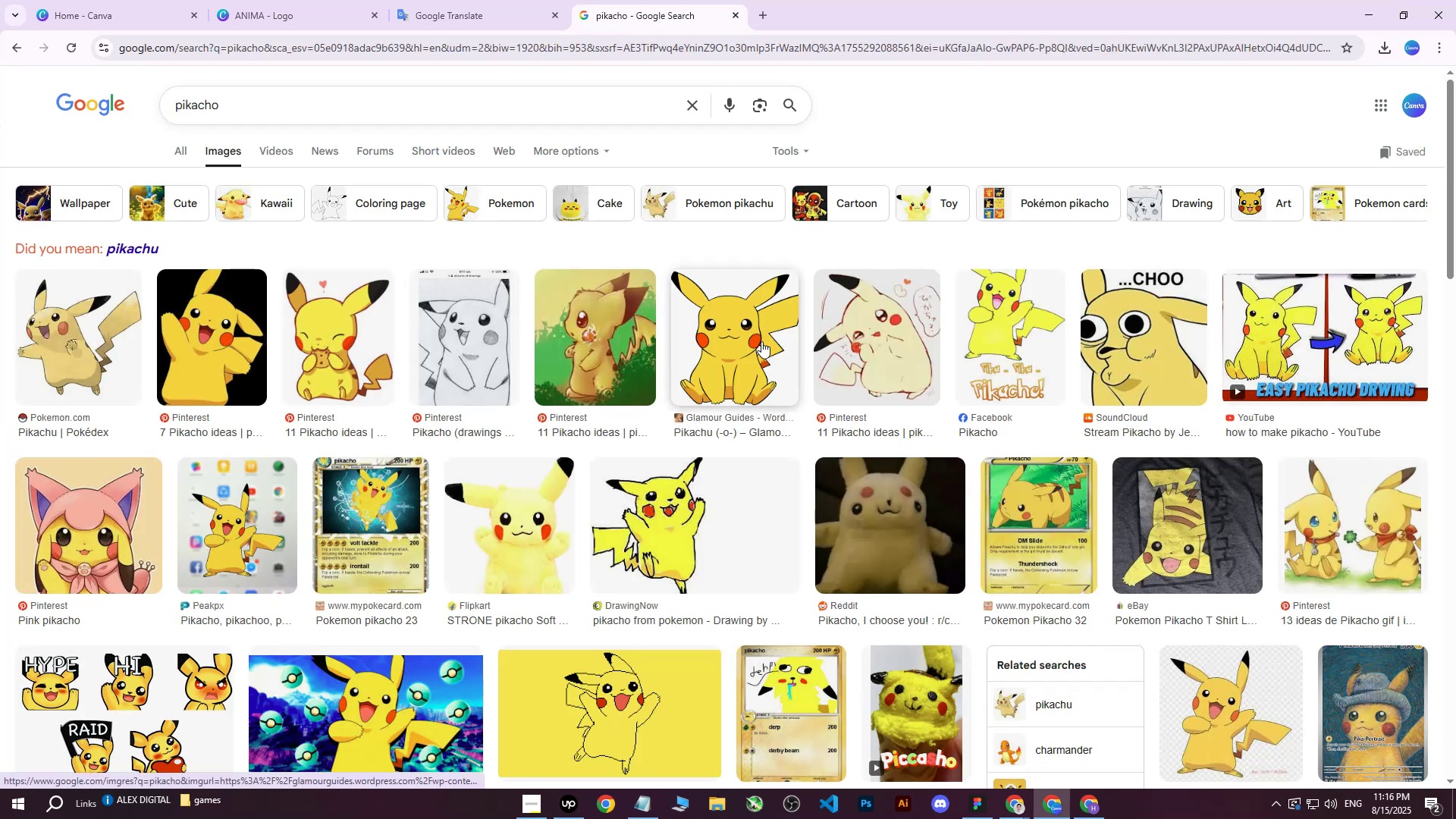 
left_click([748, 336])
 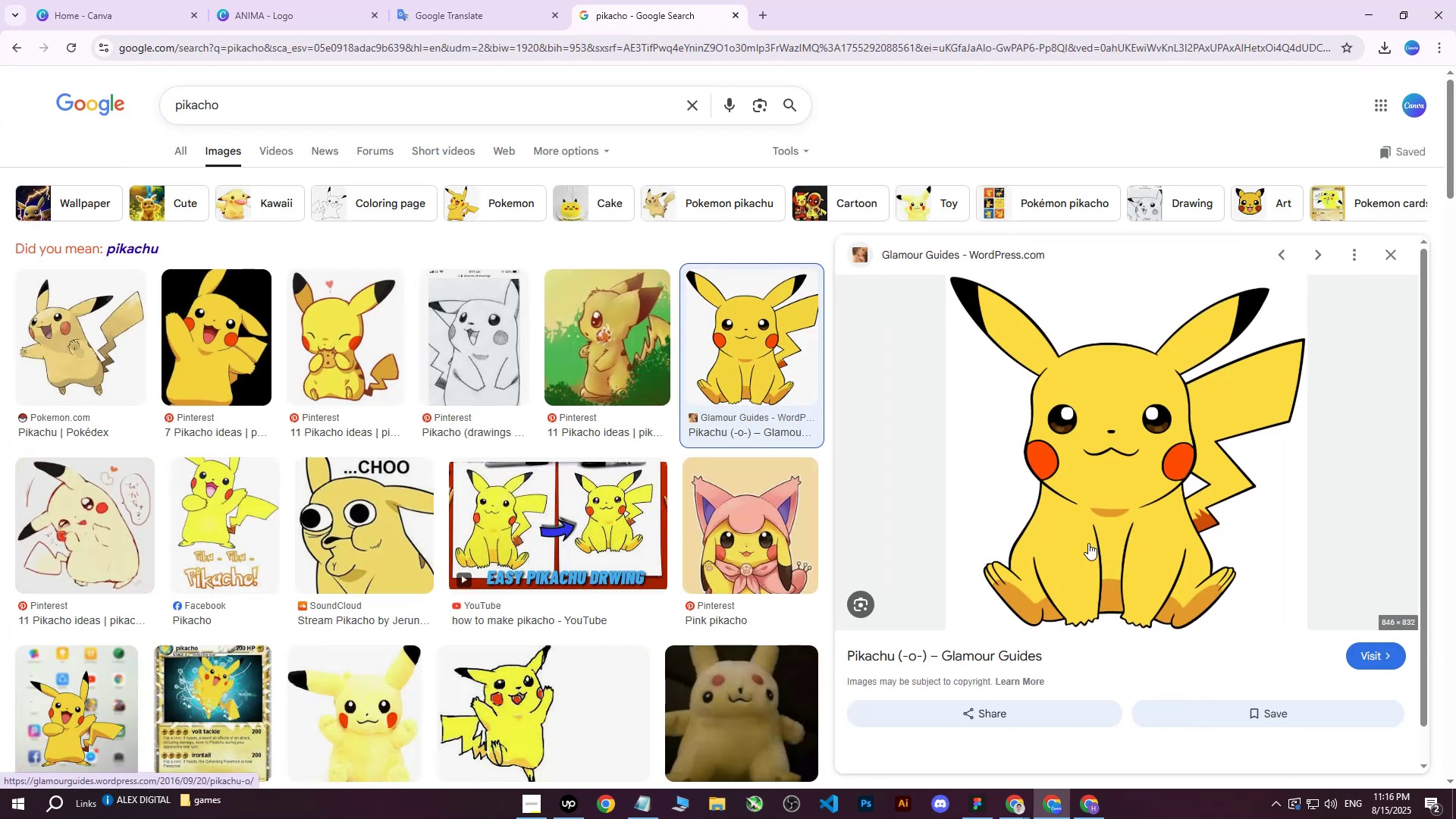 
right_click([1112, 445])
 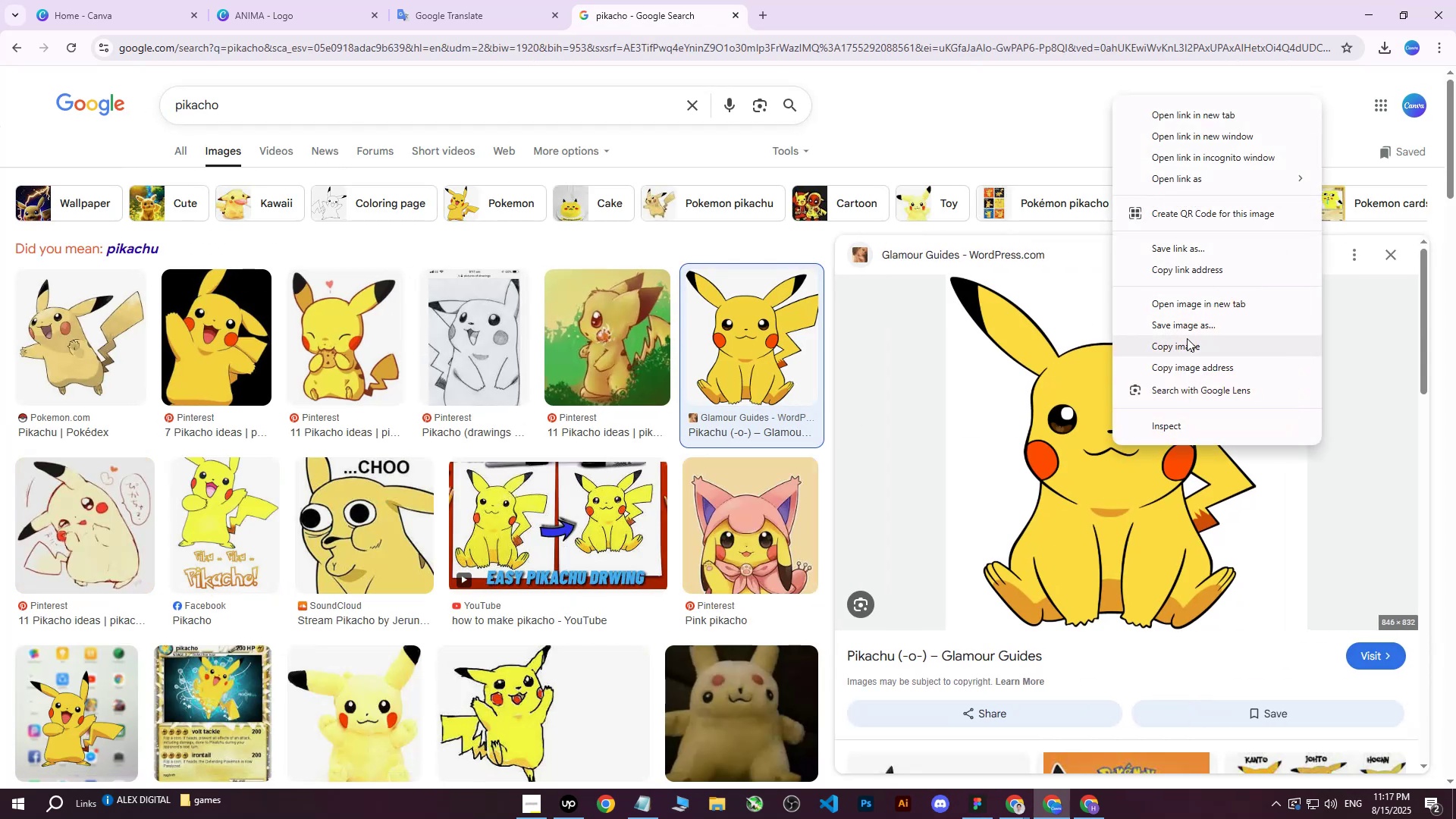 
left_click([1191, 326])
 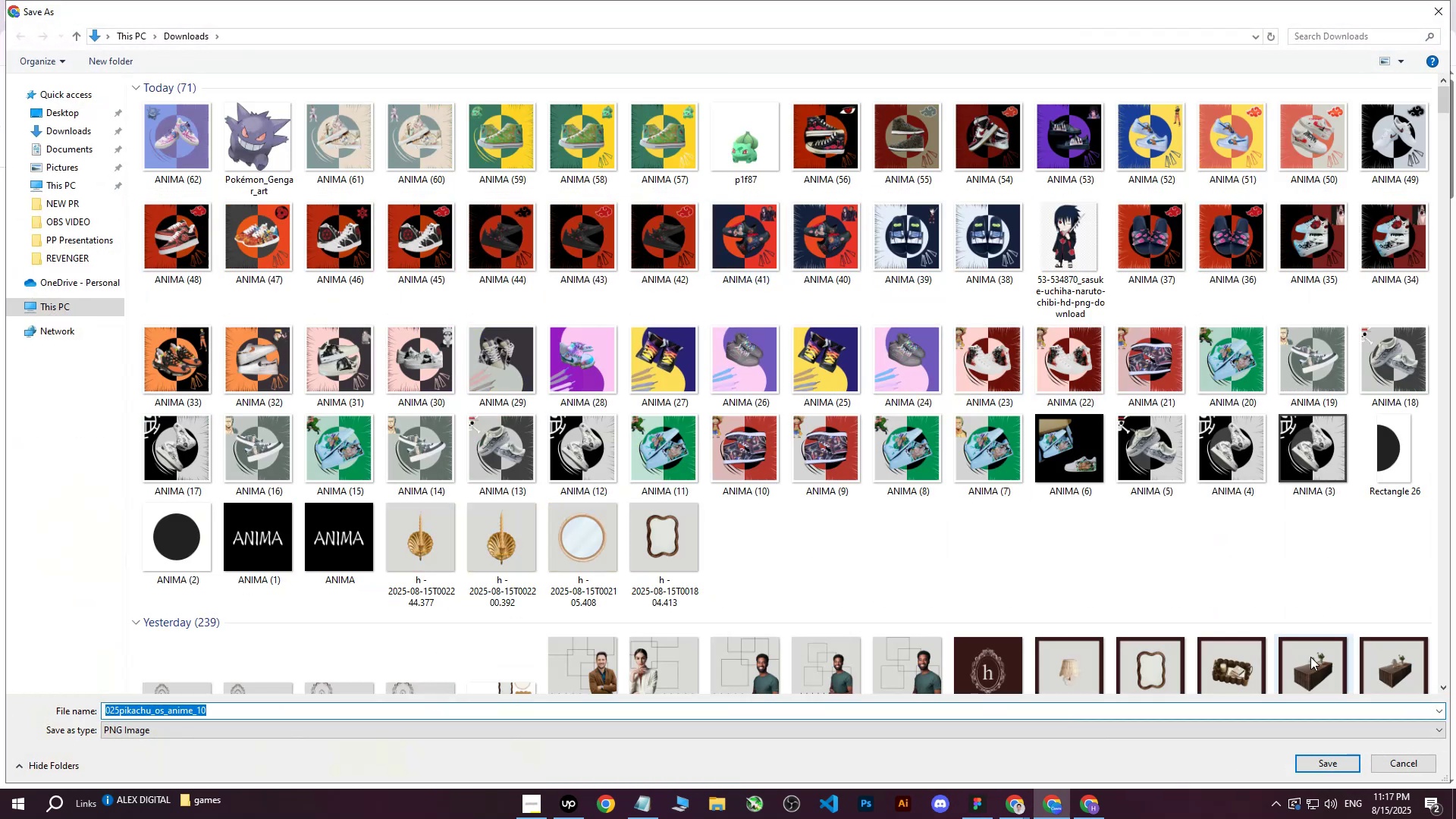 
left_click([1332, 771])
 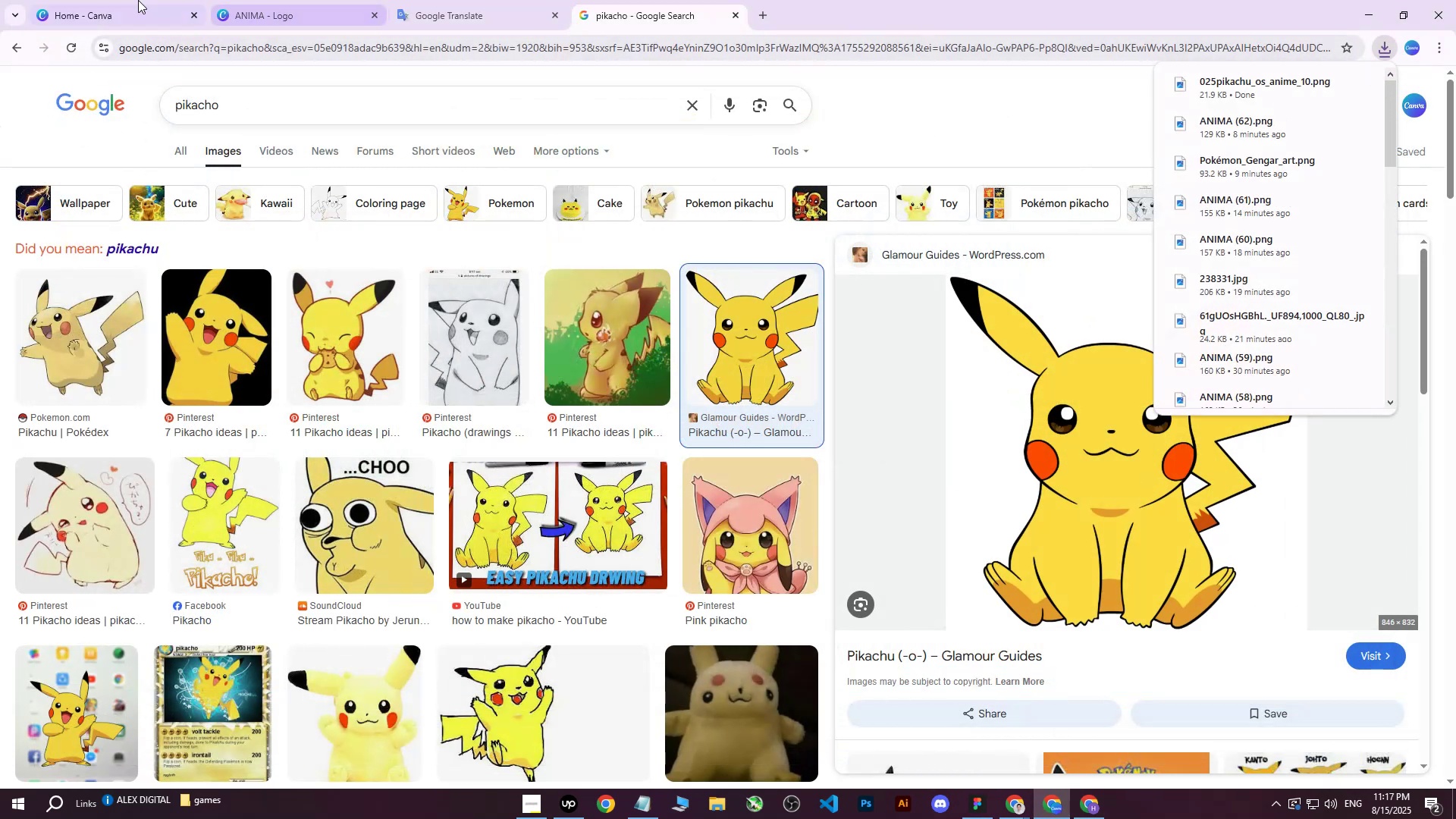 
double_click([262, 0])
 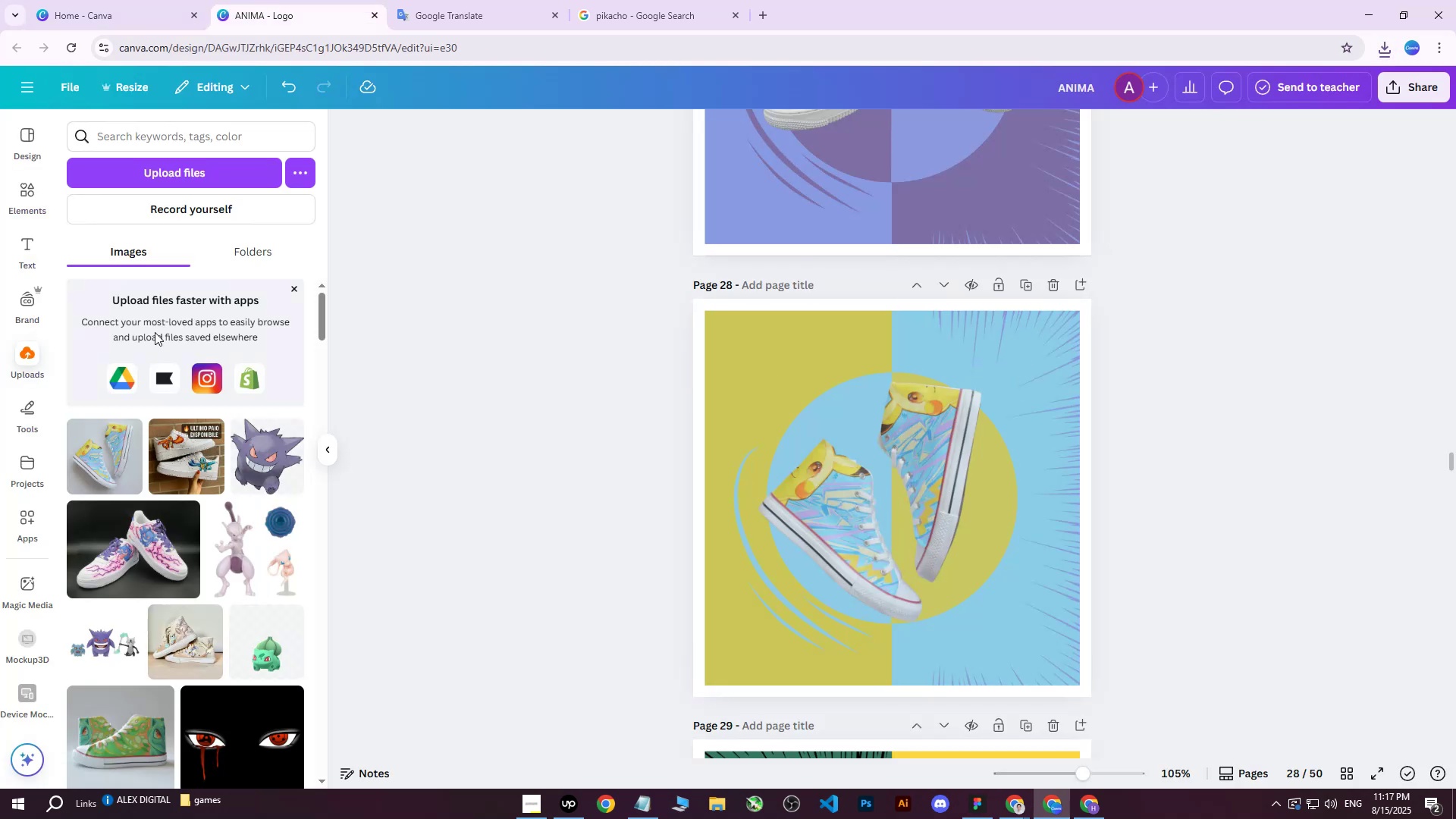 
left_click([187, 171])
 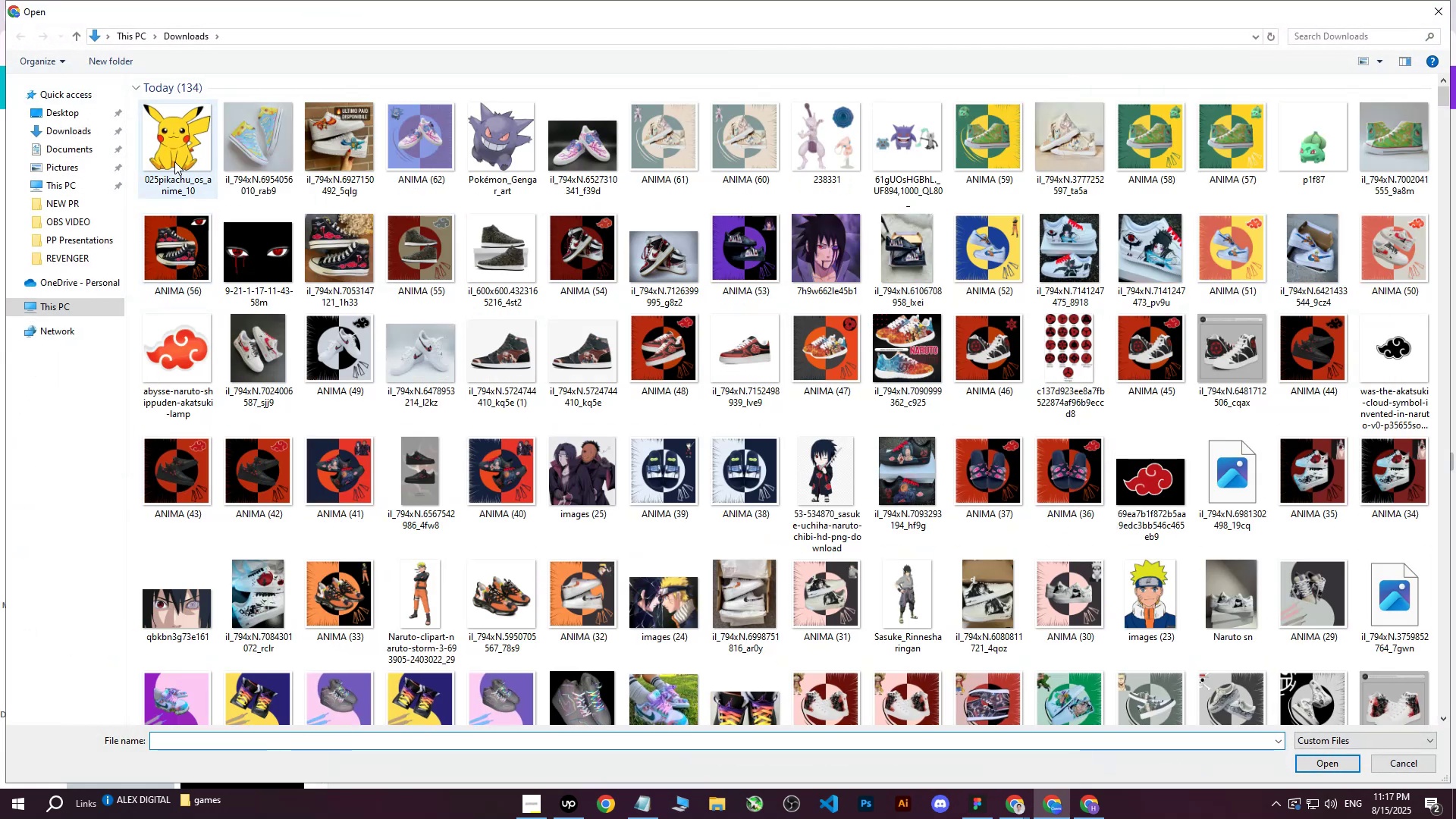 
left_click([174, 162])
 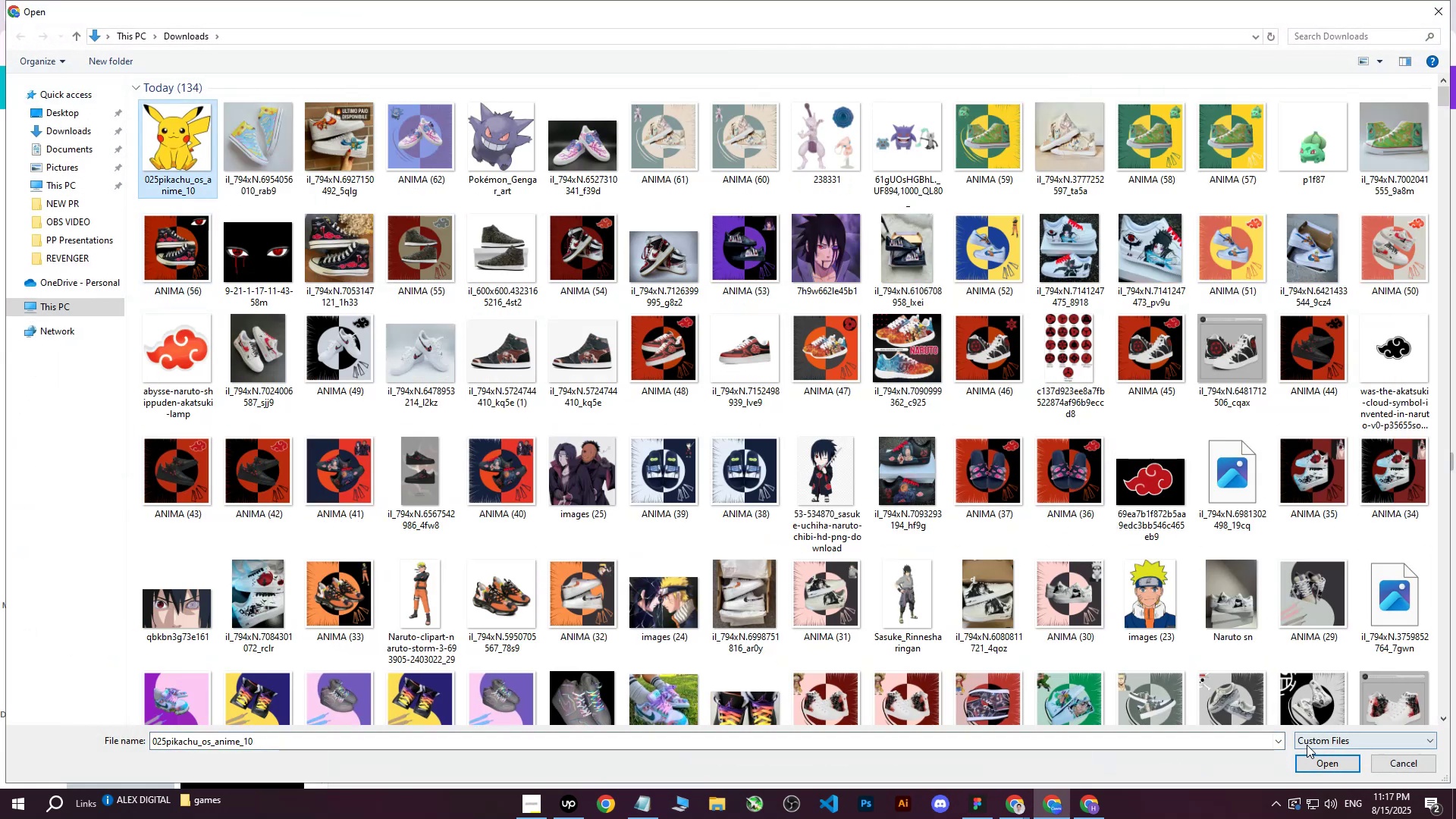 
left_click([1315, 764])
 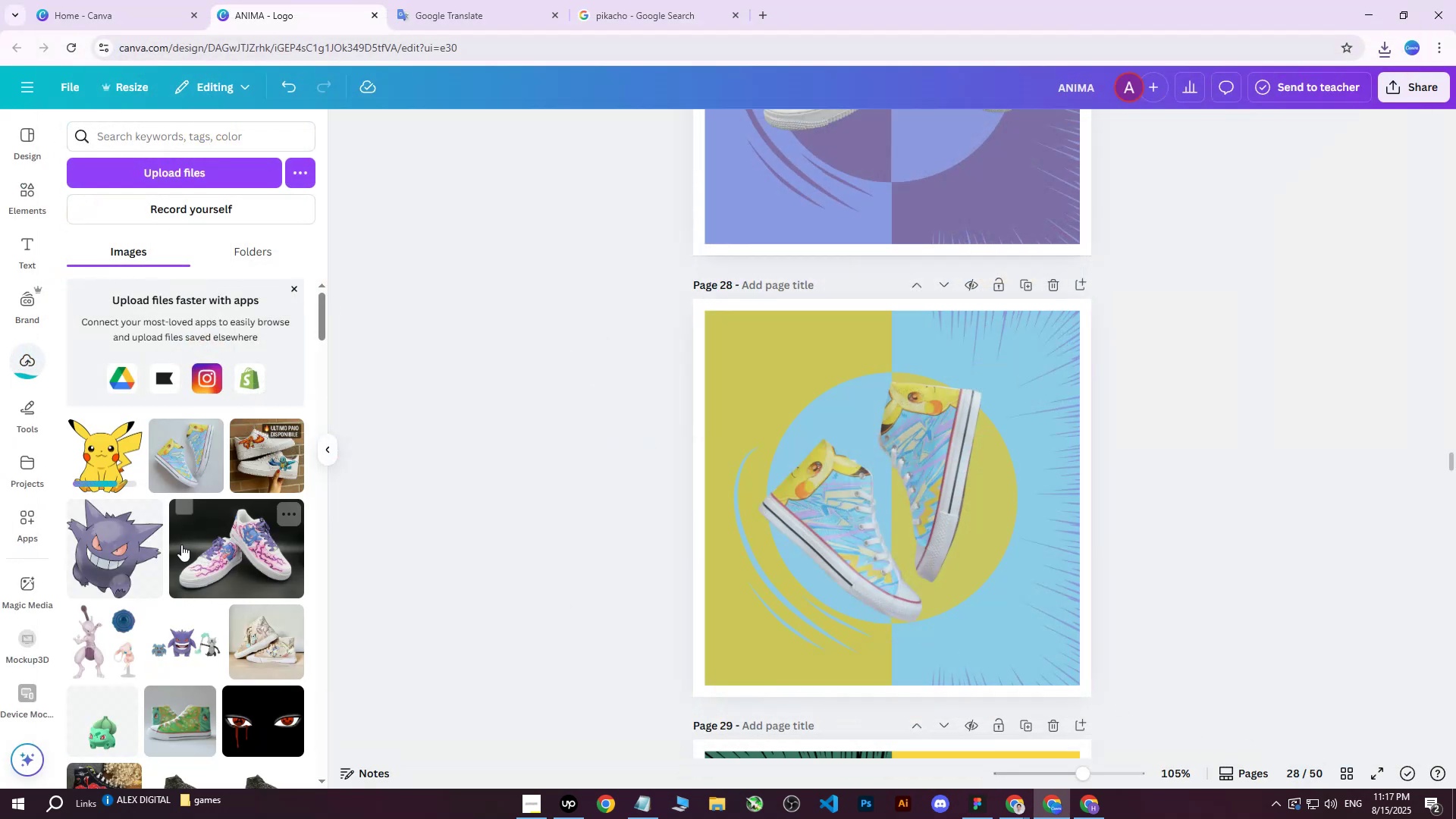 
left_click([119, 456])
 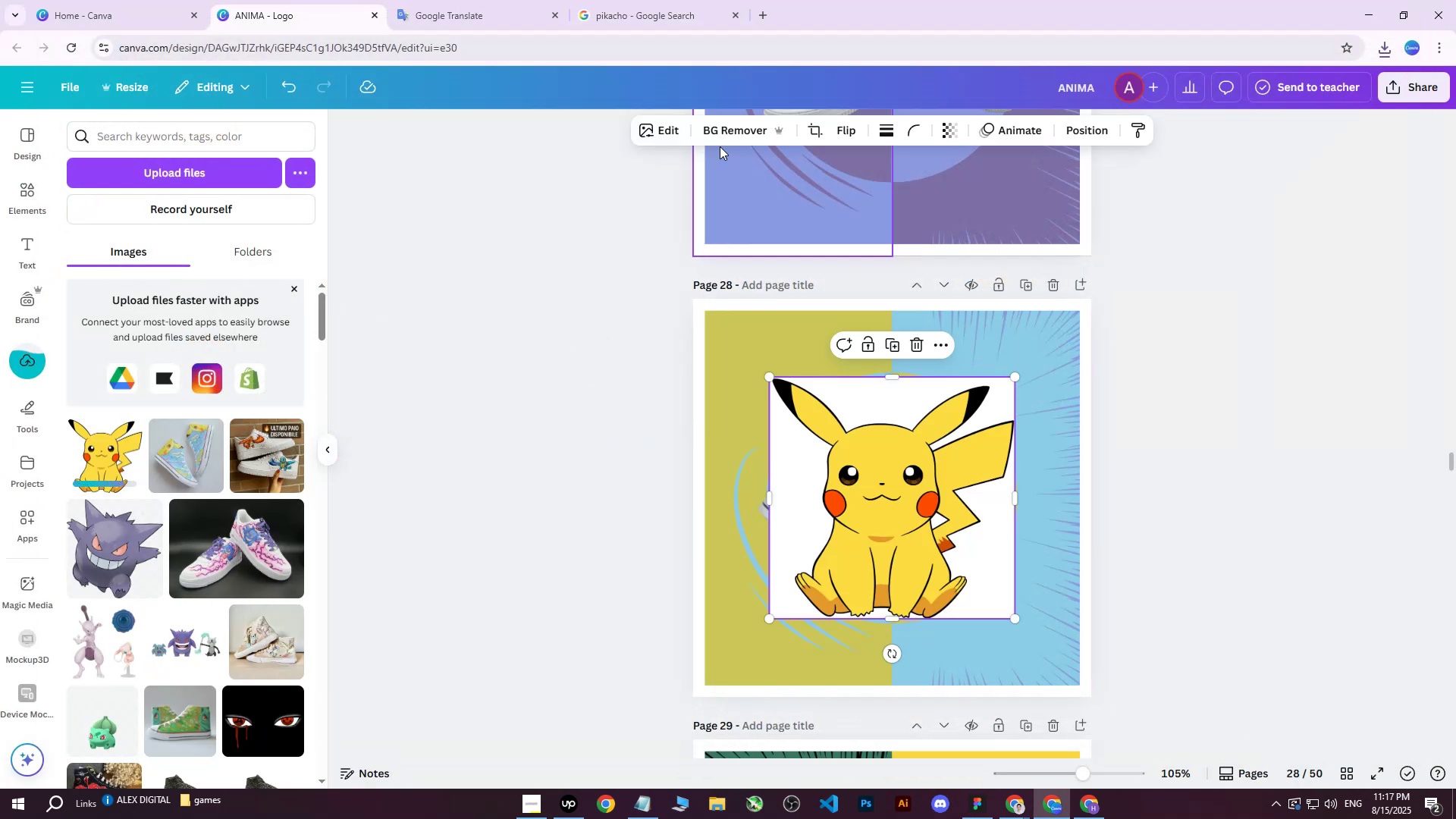 
left_click([730, 135])
 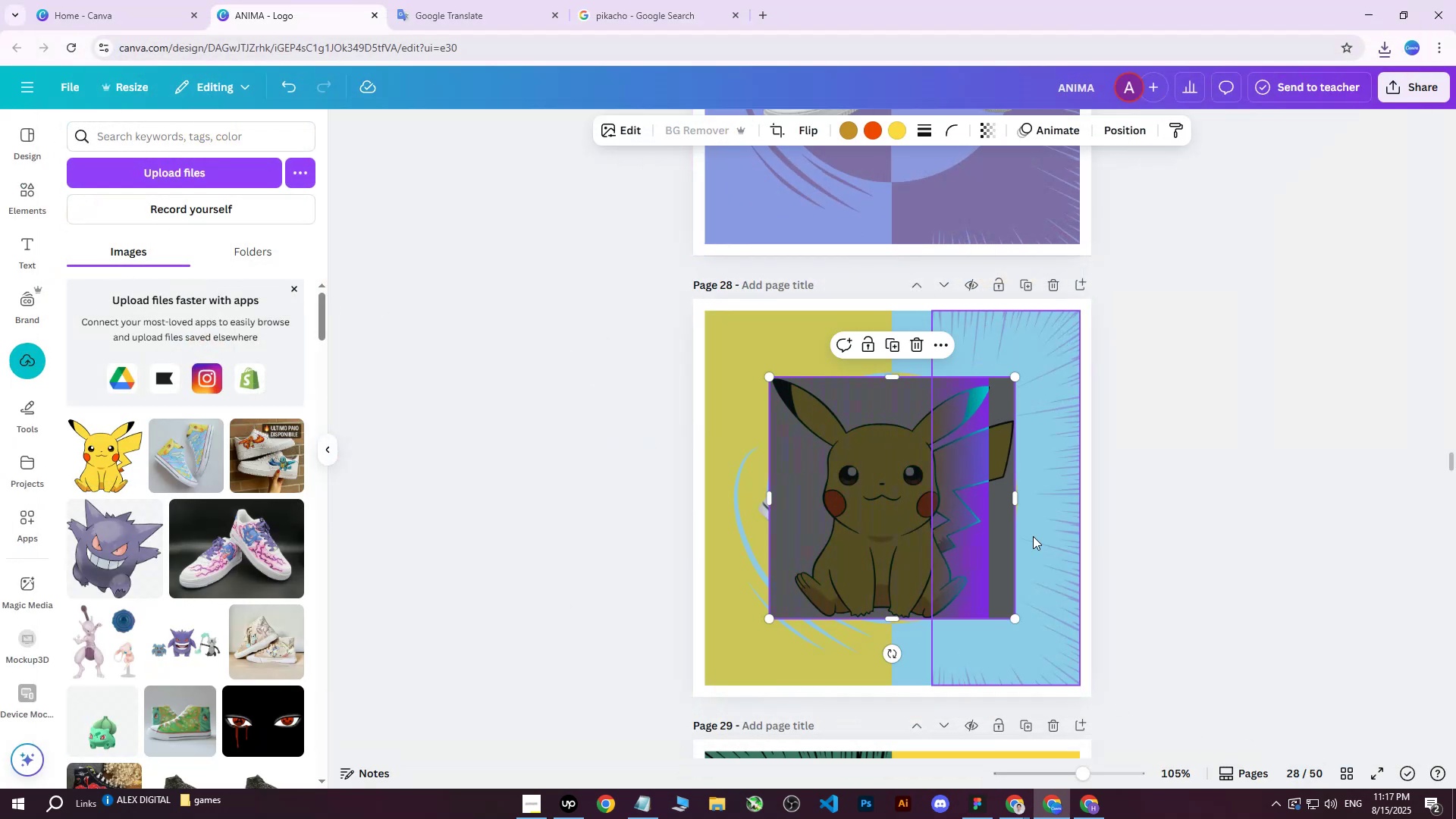 
left_click_drag(start_coordinate=[1014, 618], to_coordinate=[858, 452])
 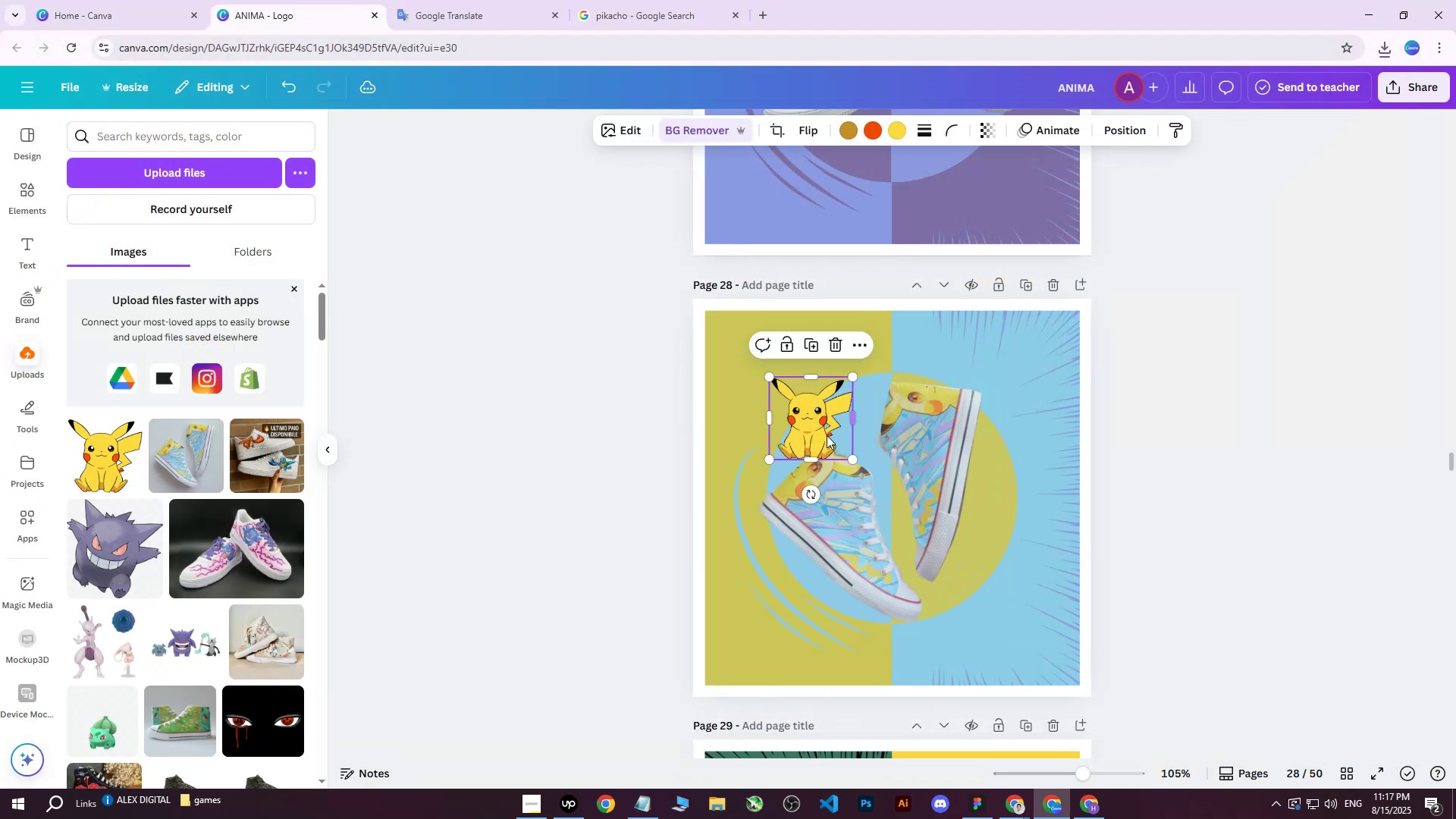 
left_click_drag(start_coordinate=[810, 422], to_coordinate=[754, 362])
 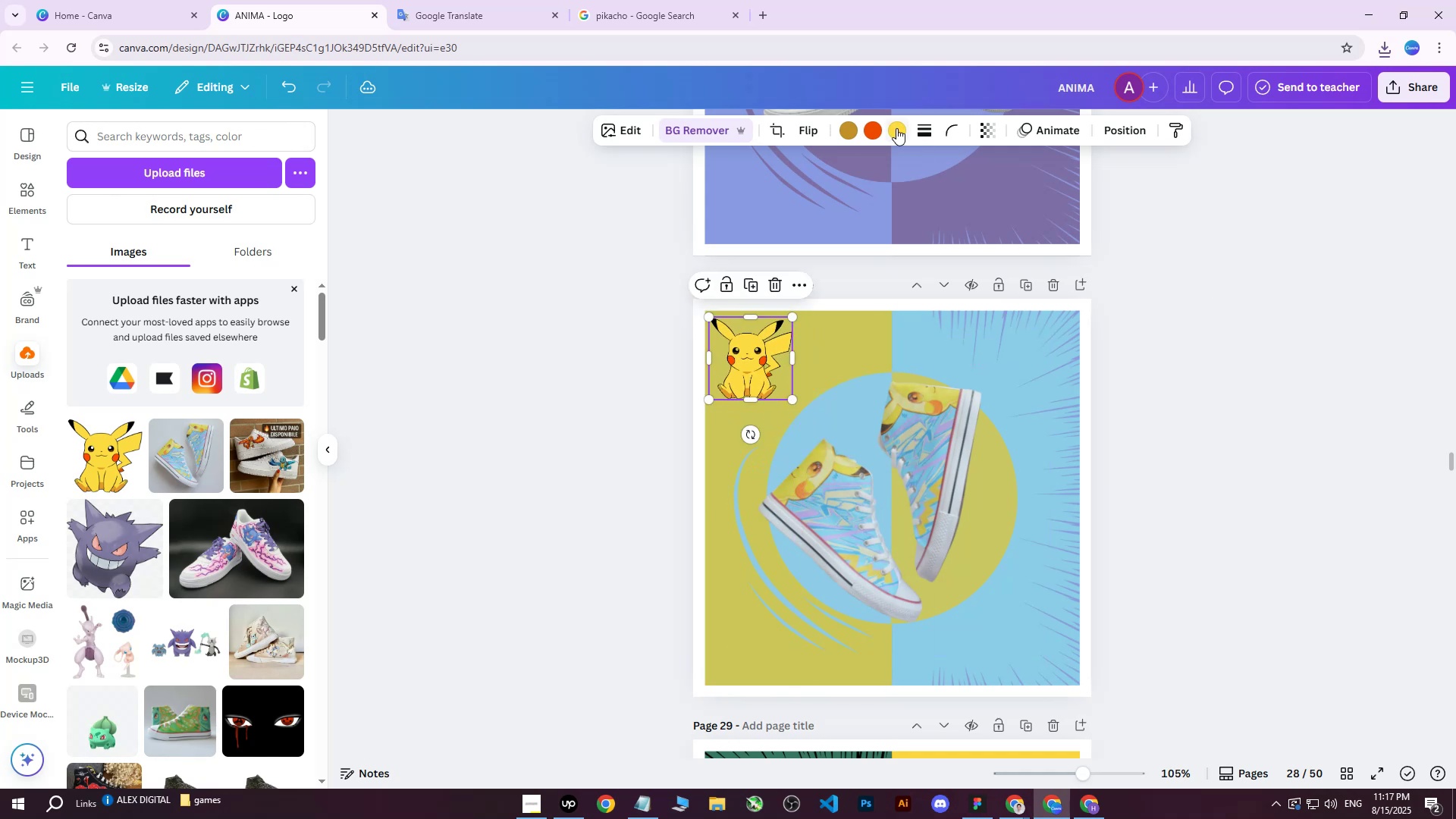 
left_click([897, 128])
 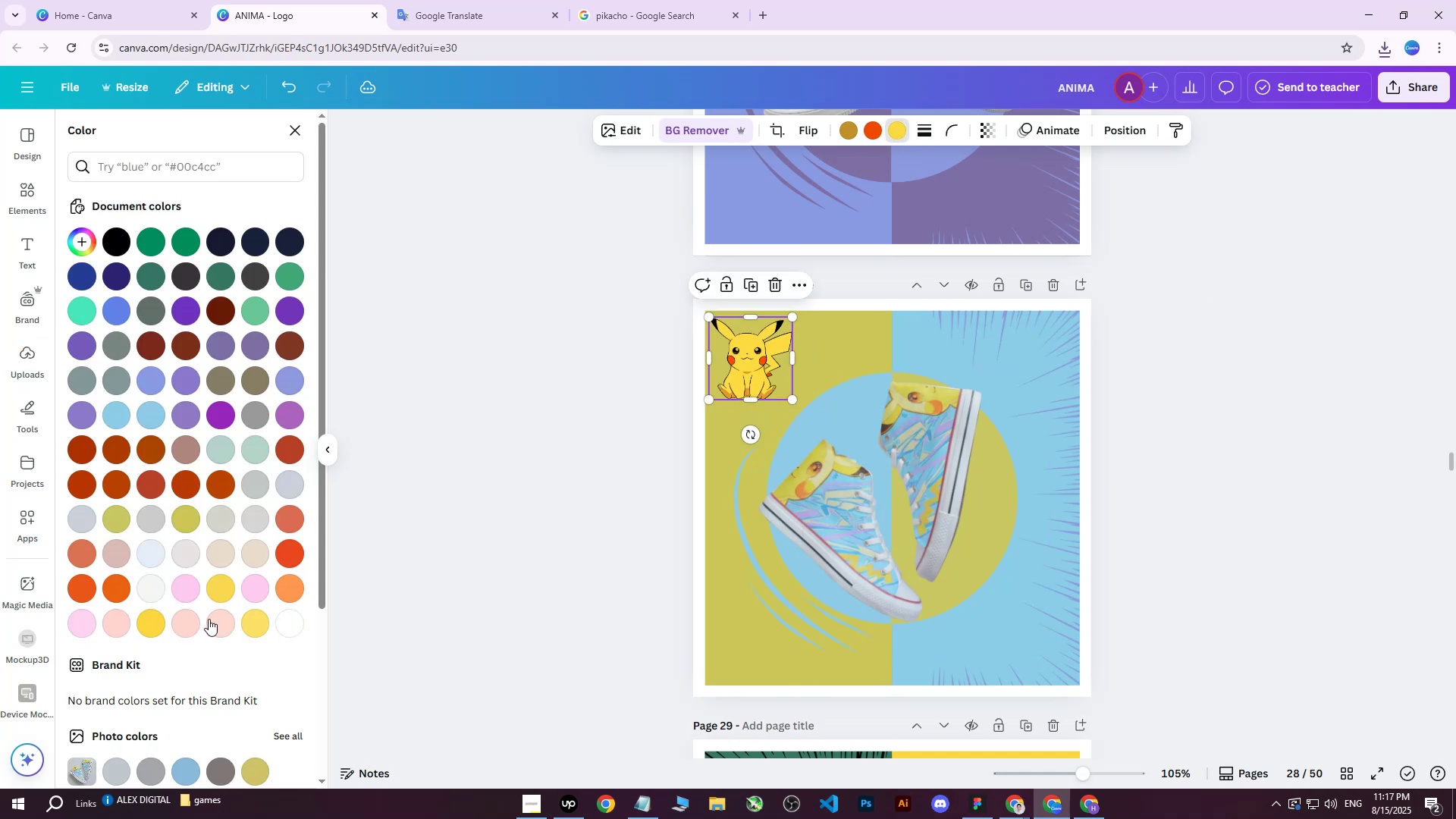 
left_click([252, 623])
 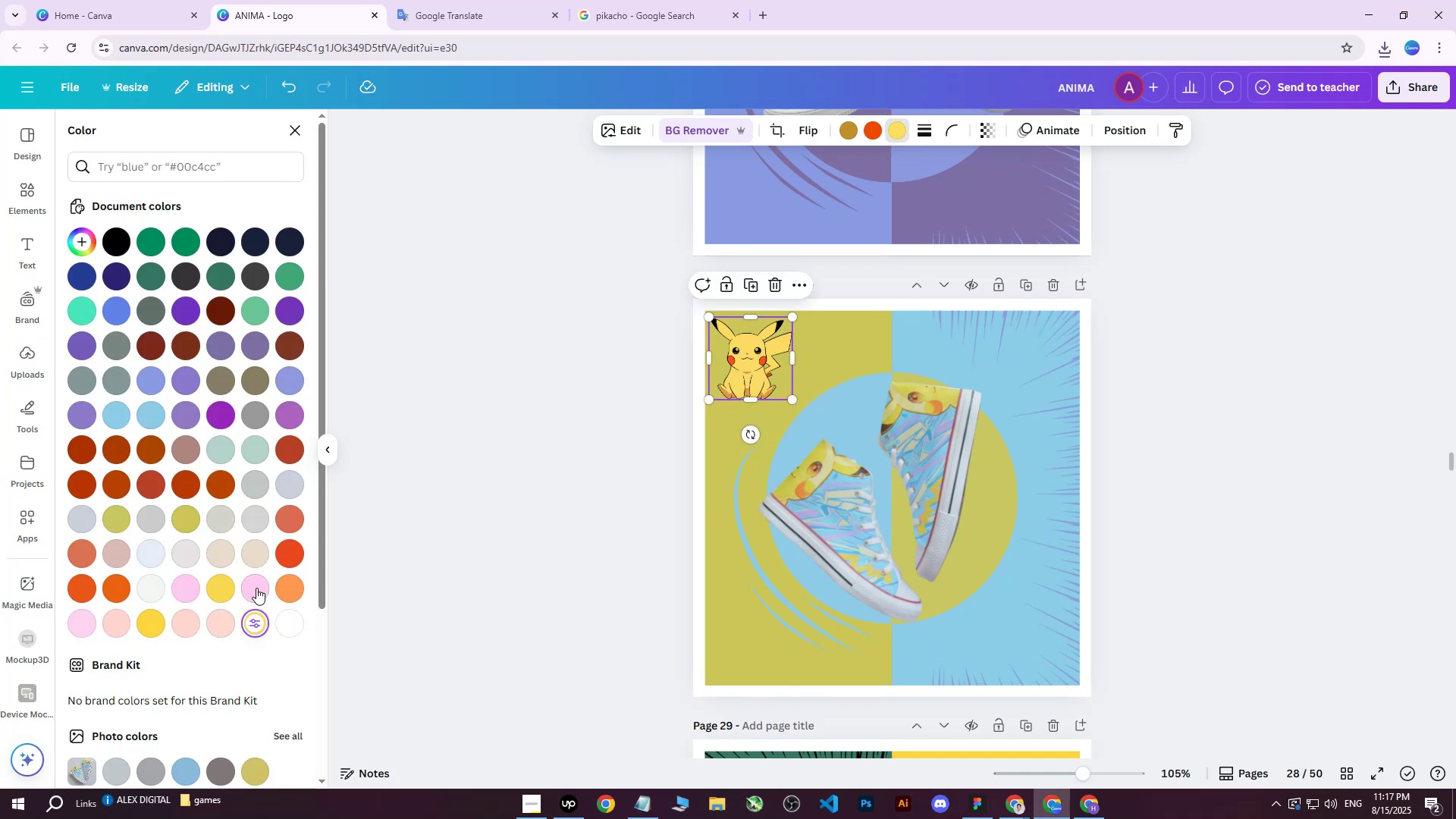 
left_click([255, 621])
 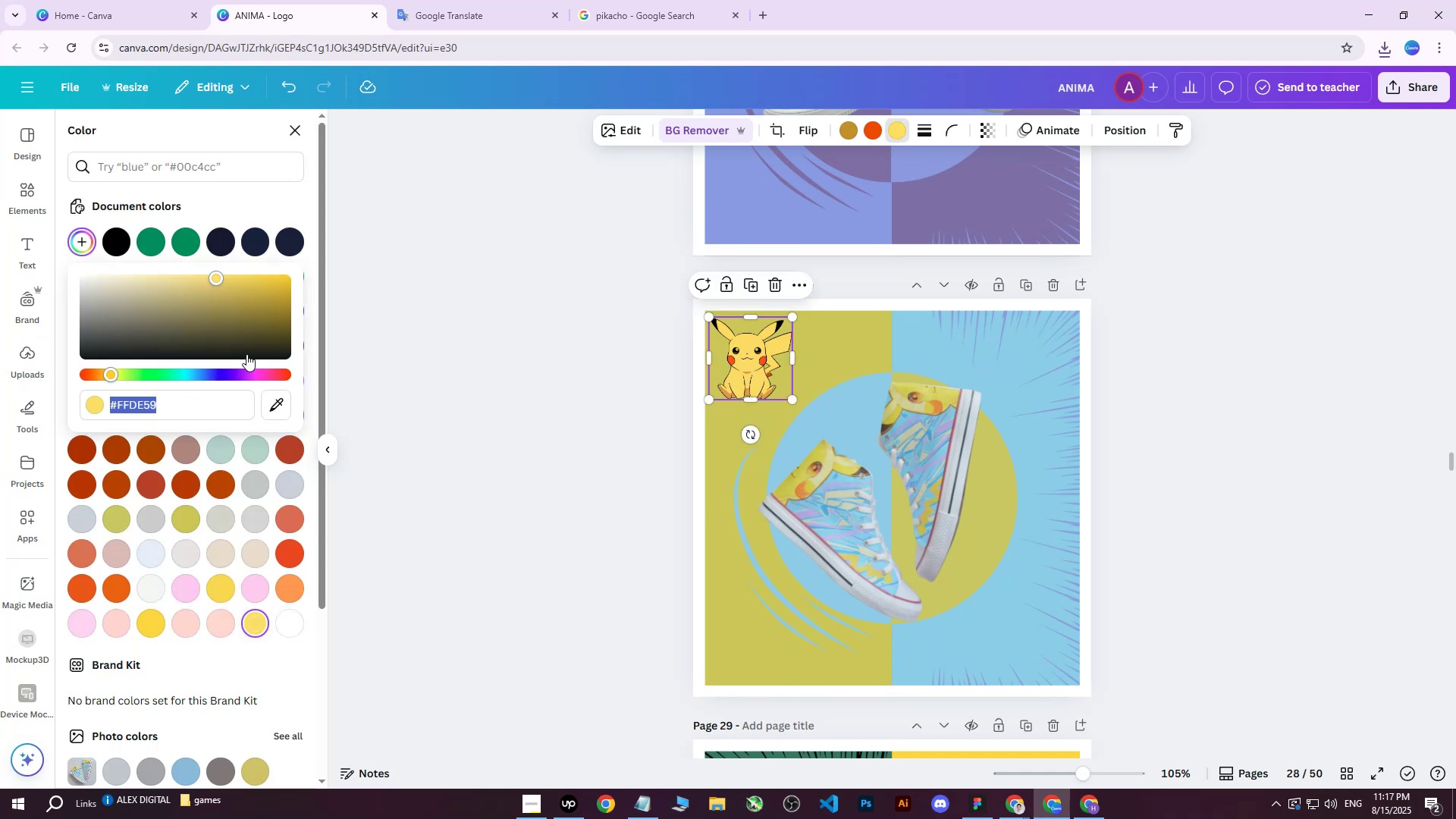 
left_click_drag(start_coordinate=[246, 322], to_coordinate=[248, 295])
 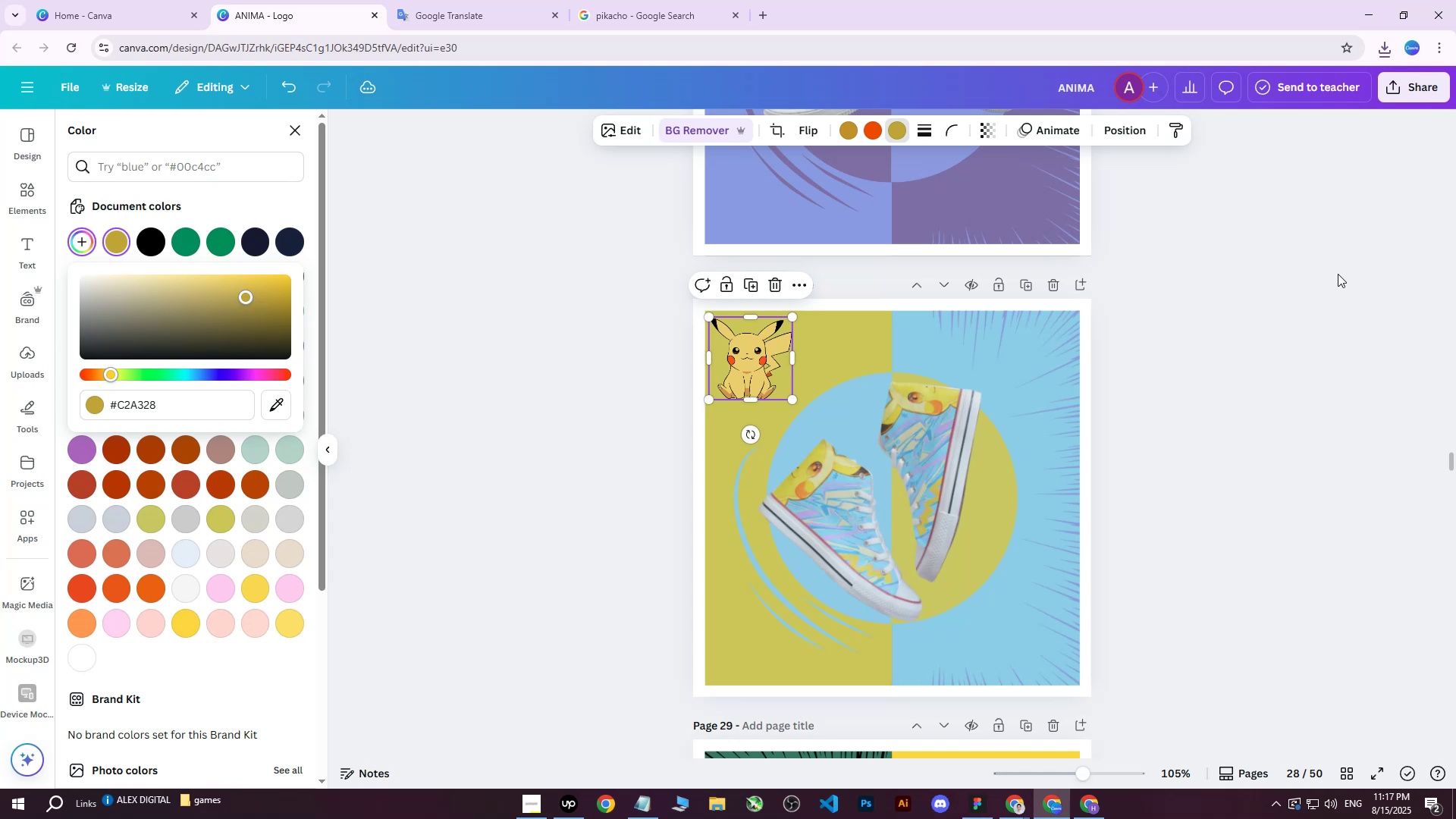 
left_click([1338, 274])
 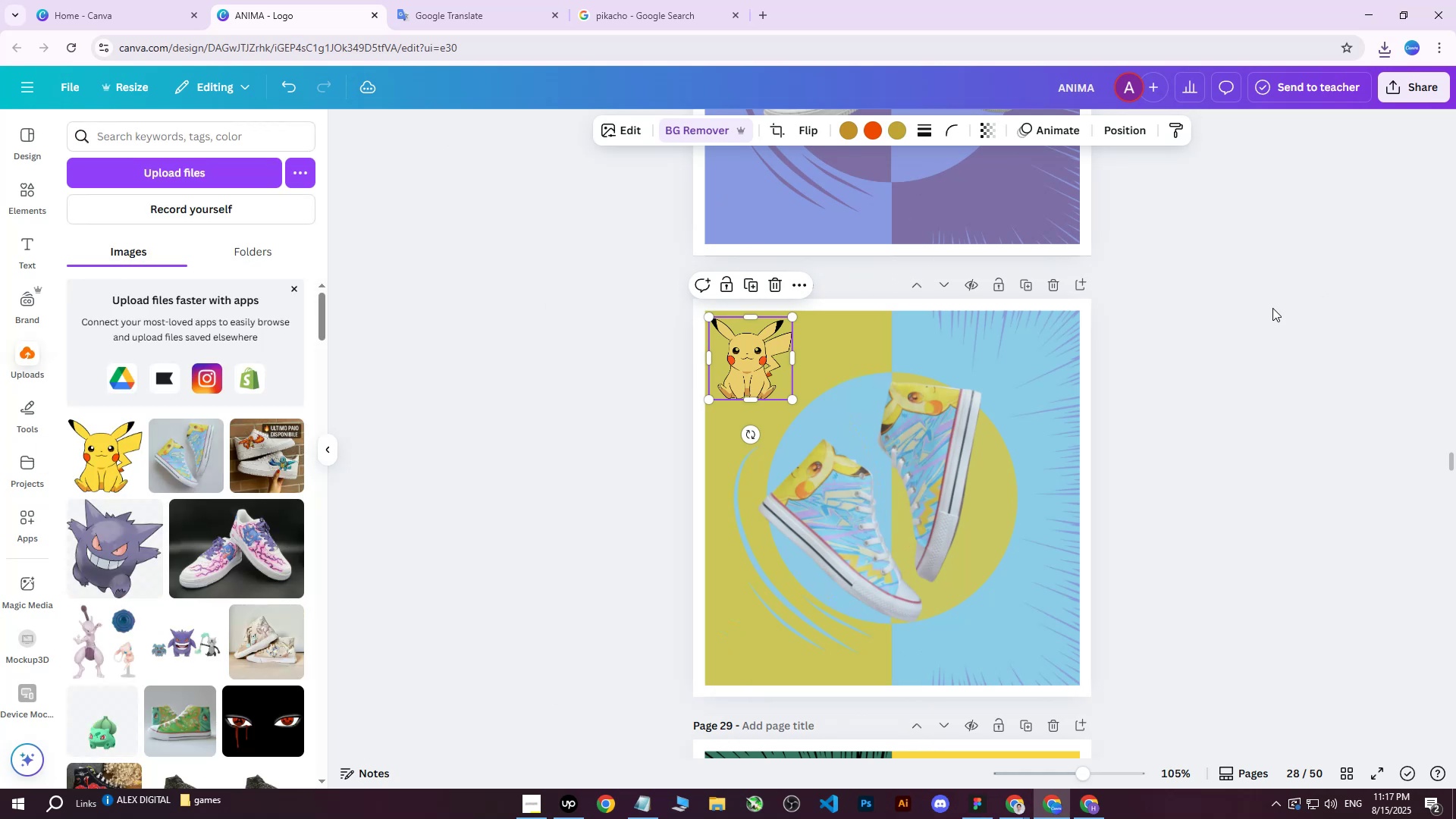 
left_click([1272, 309])
 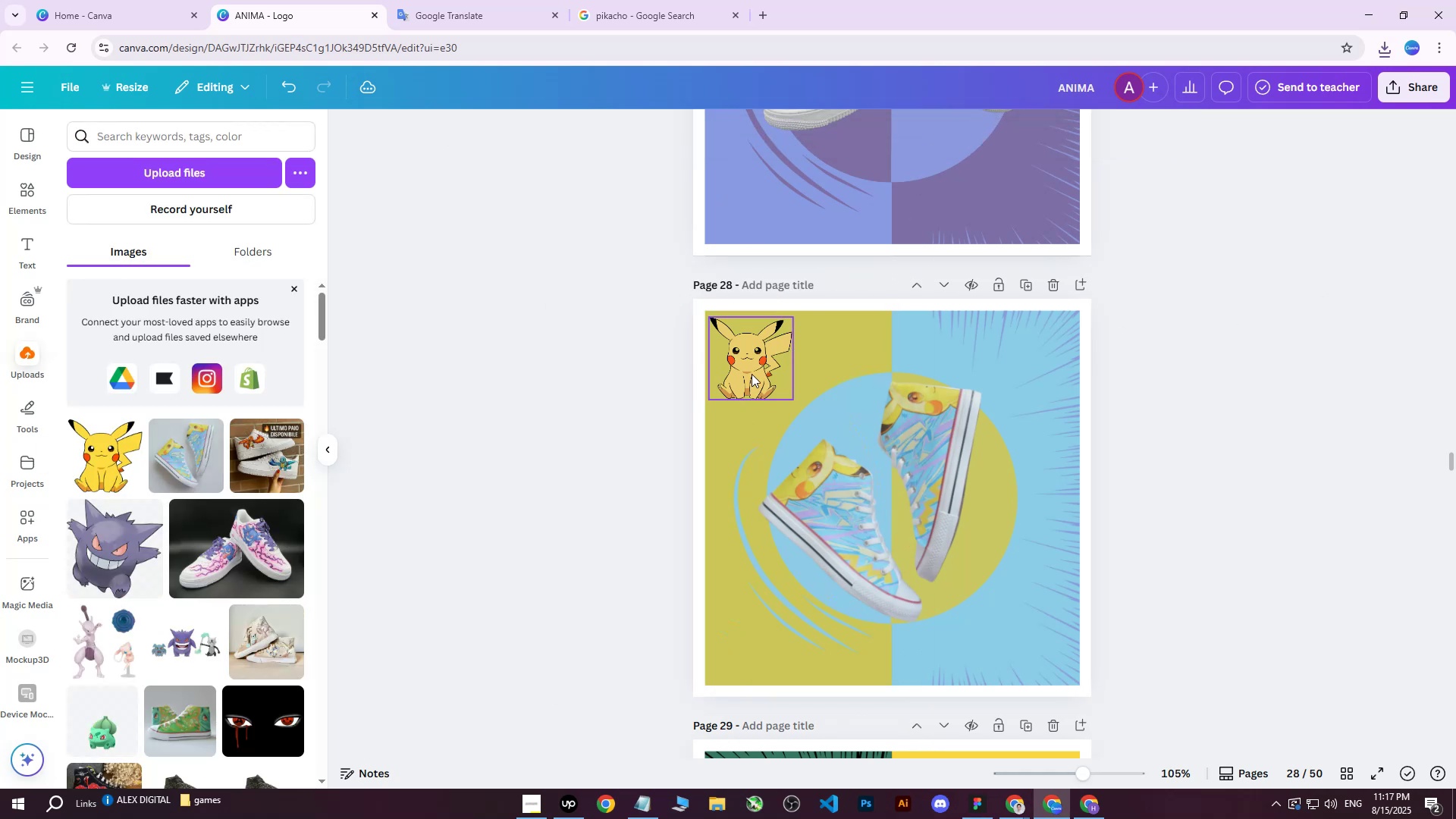 
left_click([750, 375])
 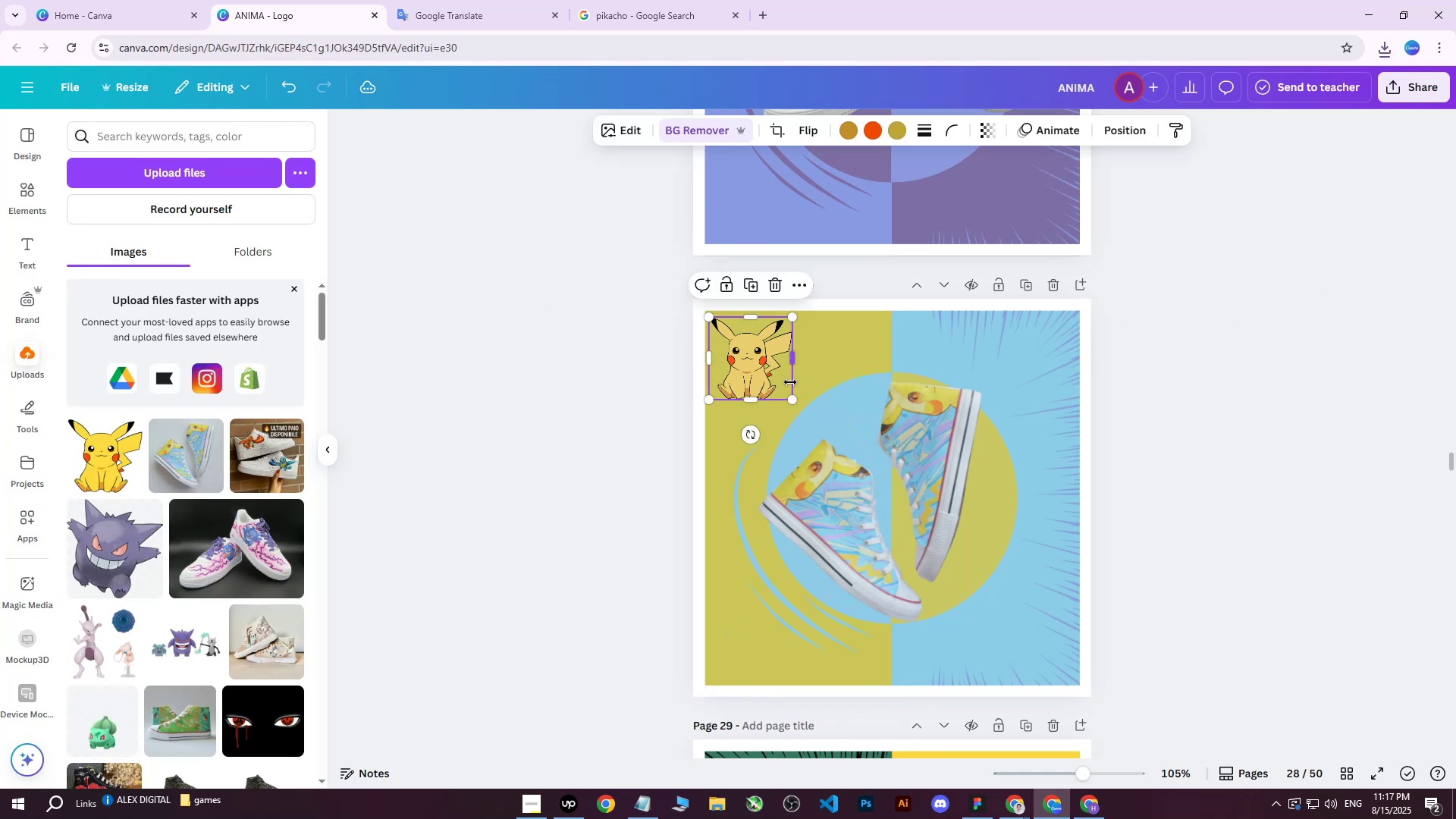 
key(ArrowRight)
 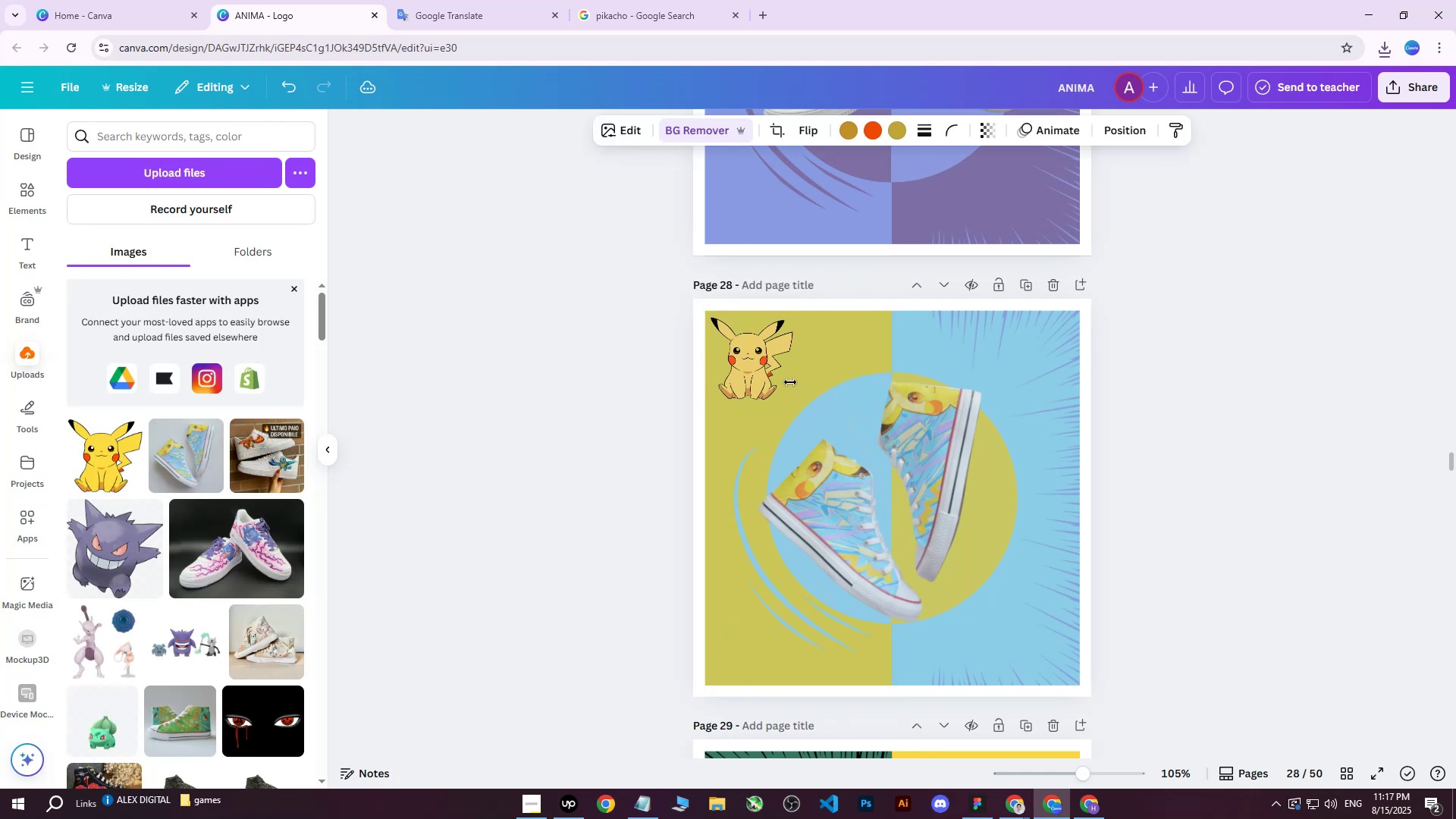 
key(ArrowRight)
 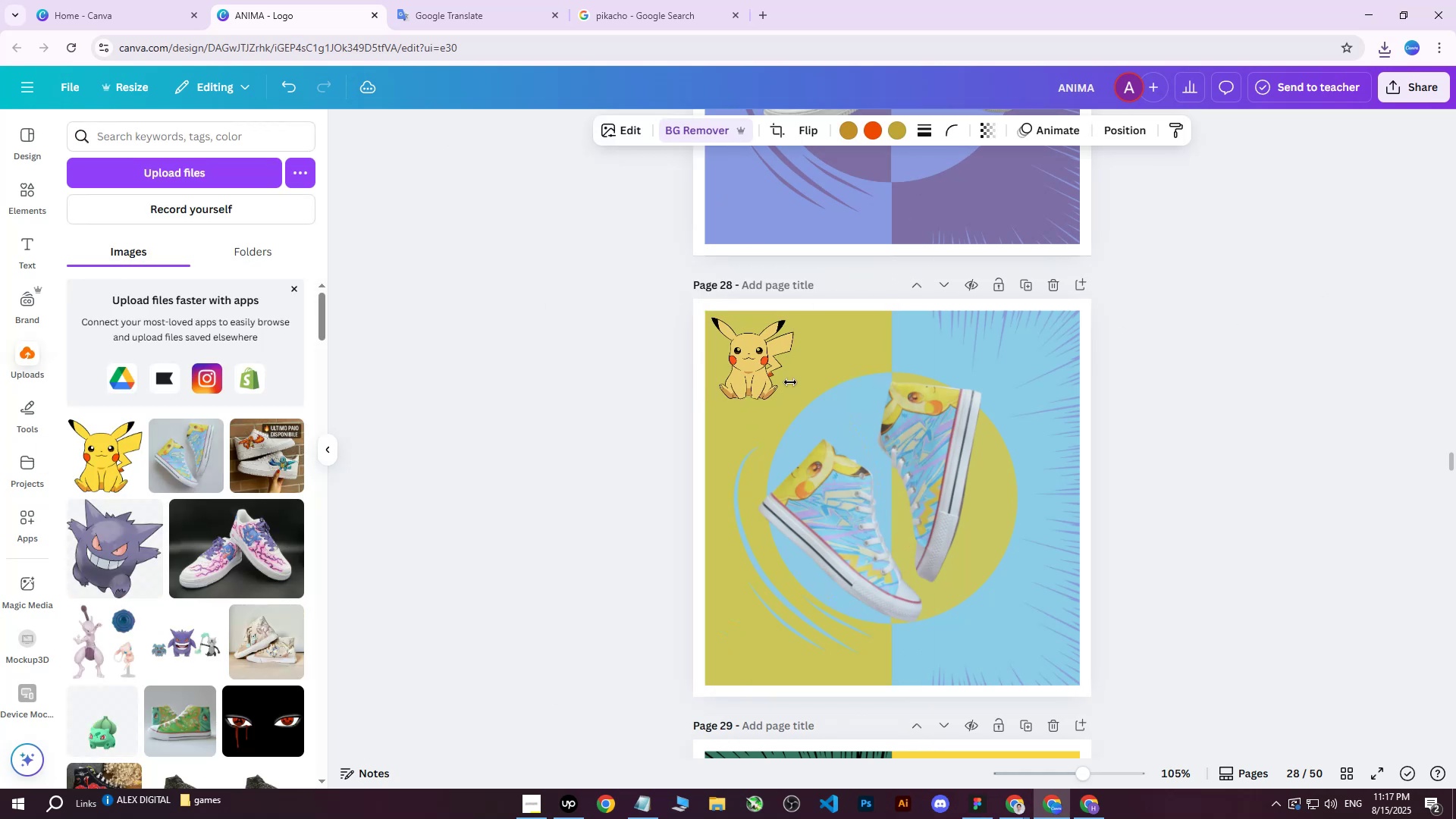 
key(ArrowRight)
 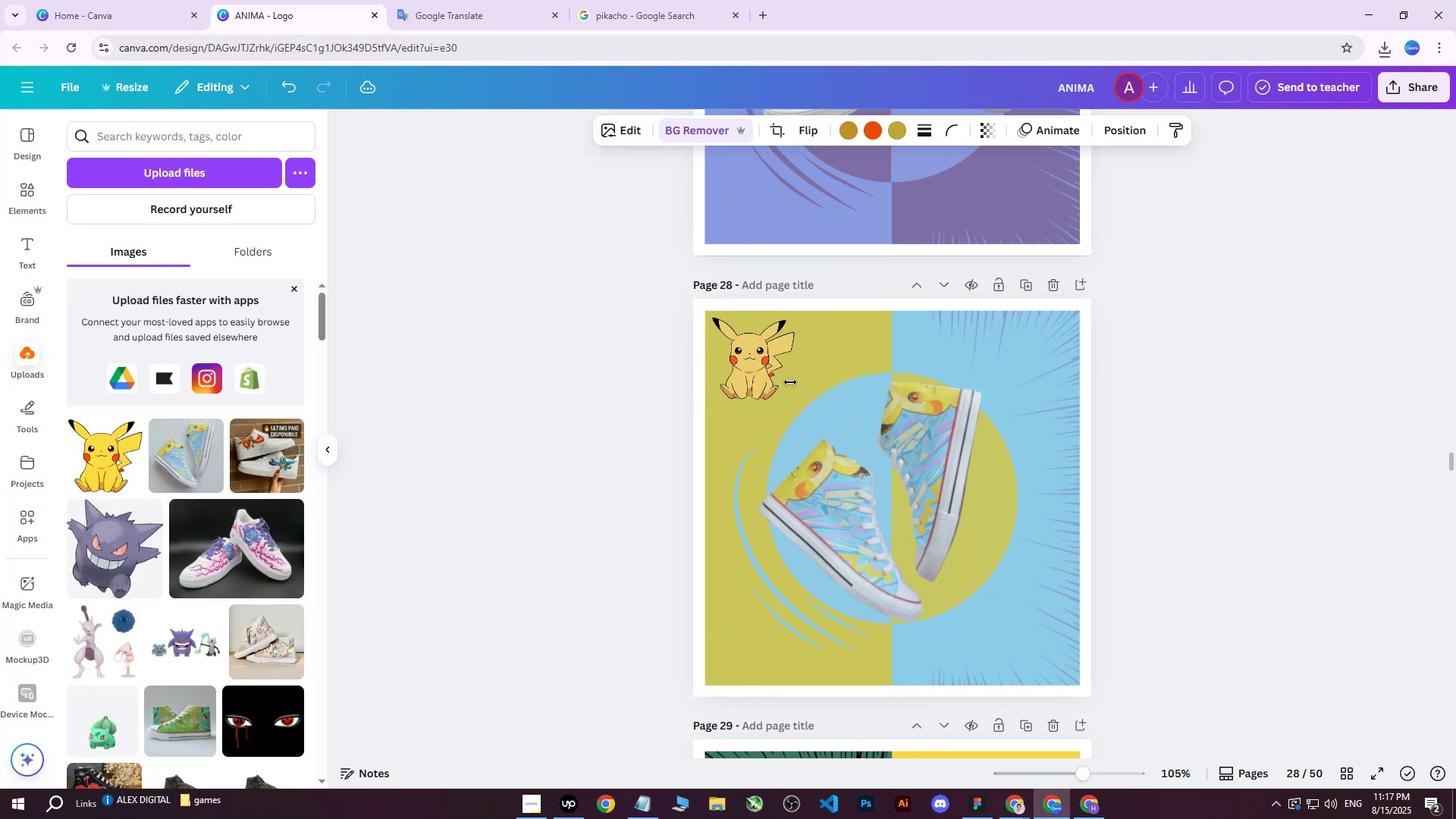 
key(ArrowRight)
 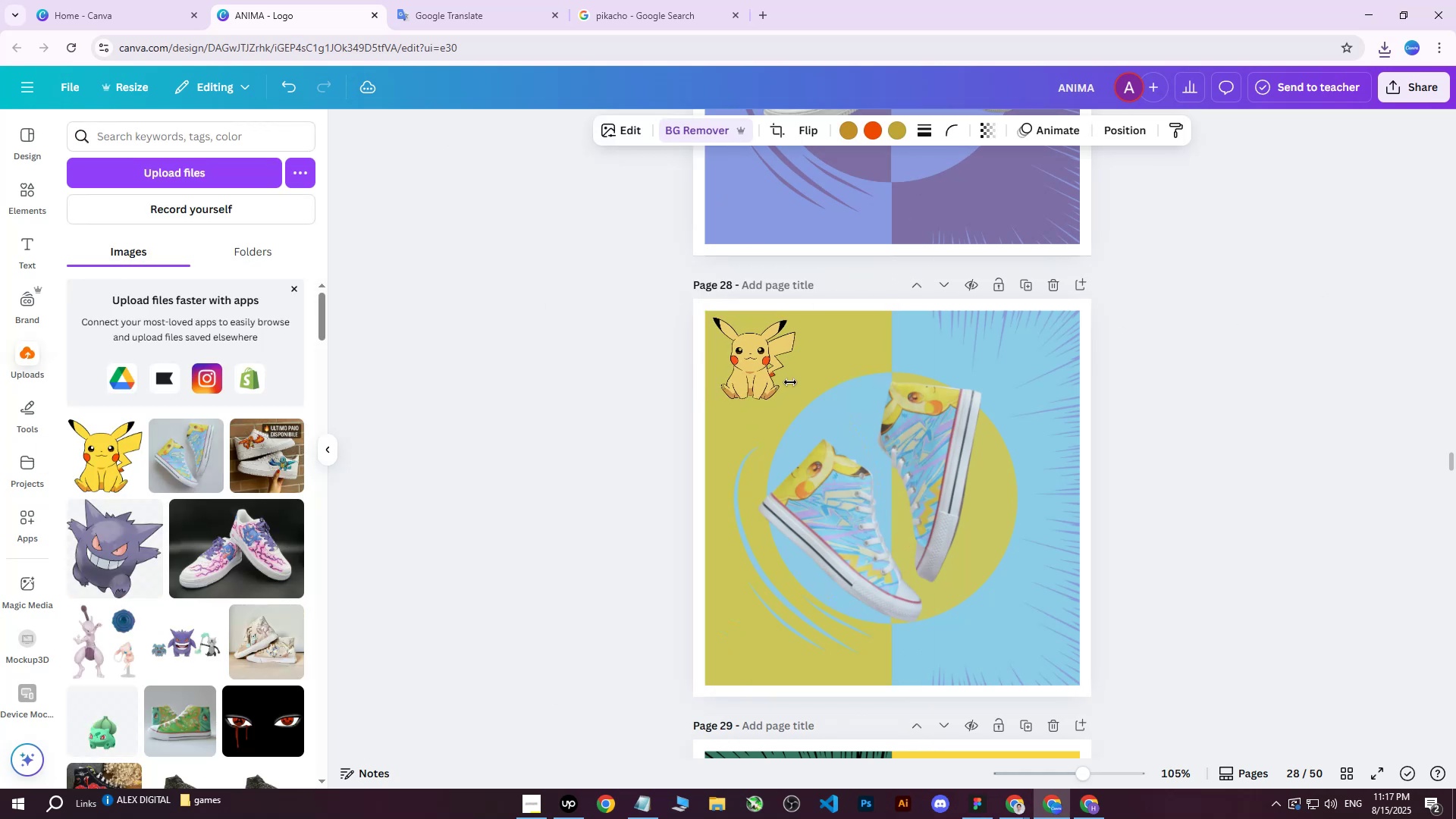 
key(ArrowDown)
 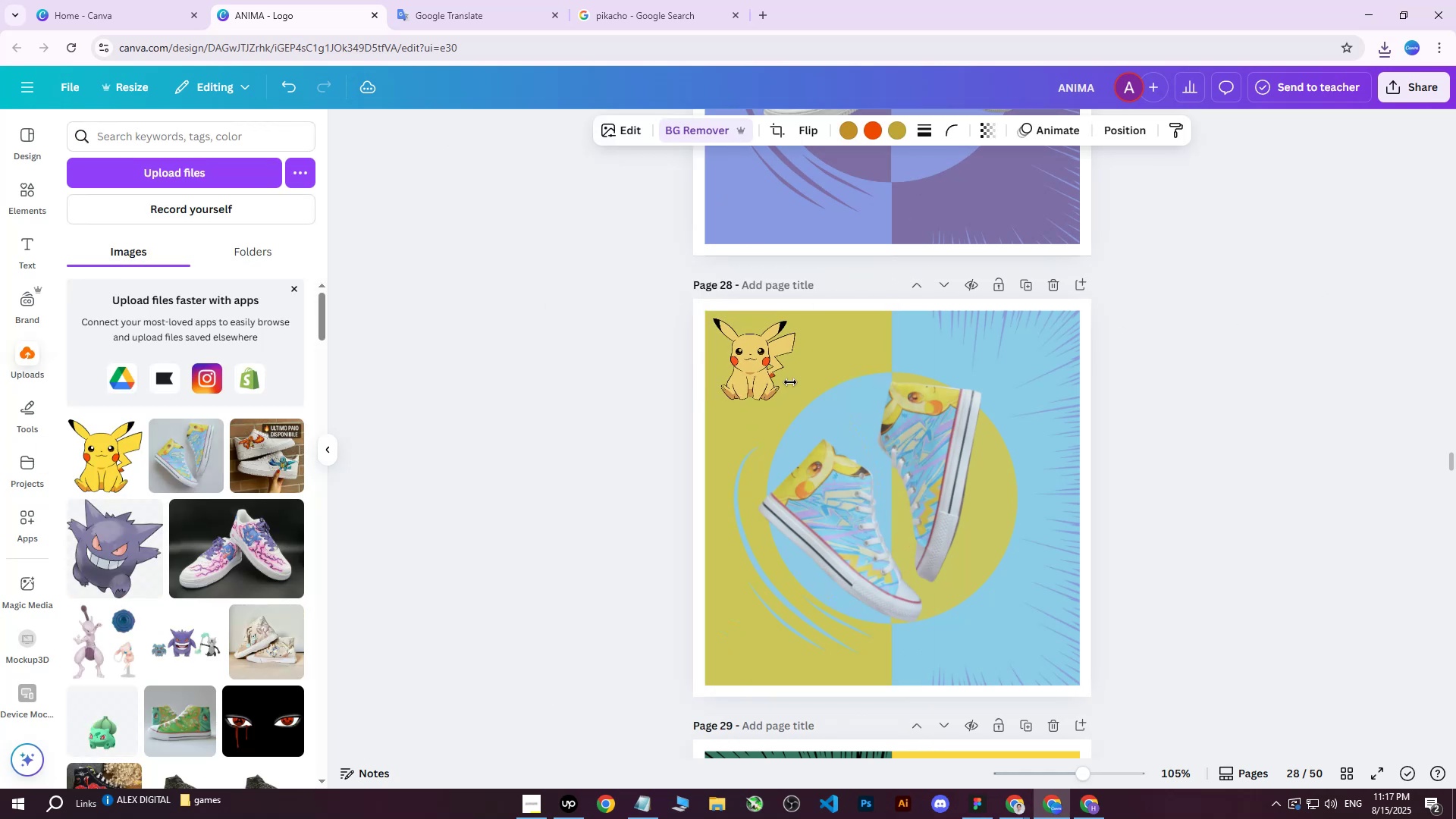 
key(ArrowDown)
 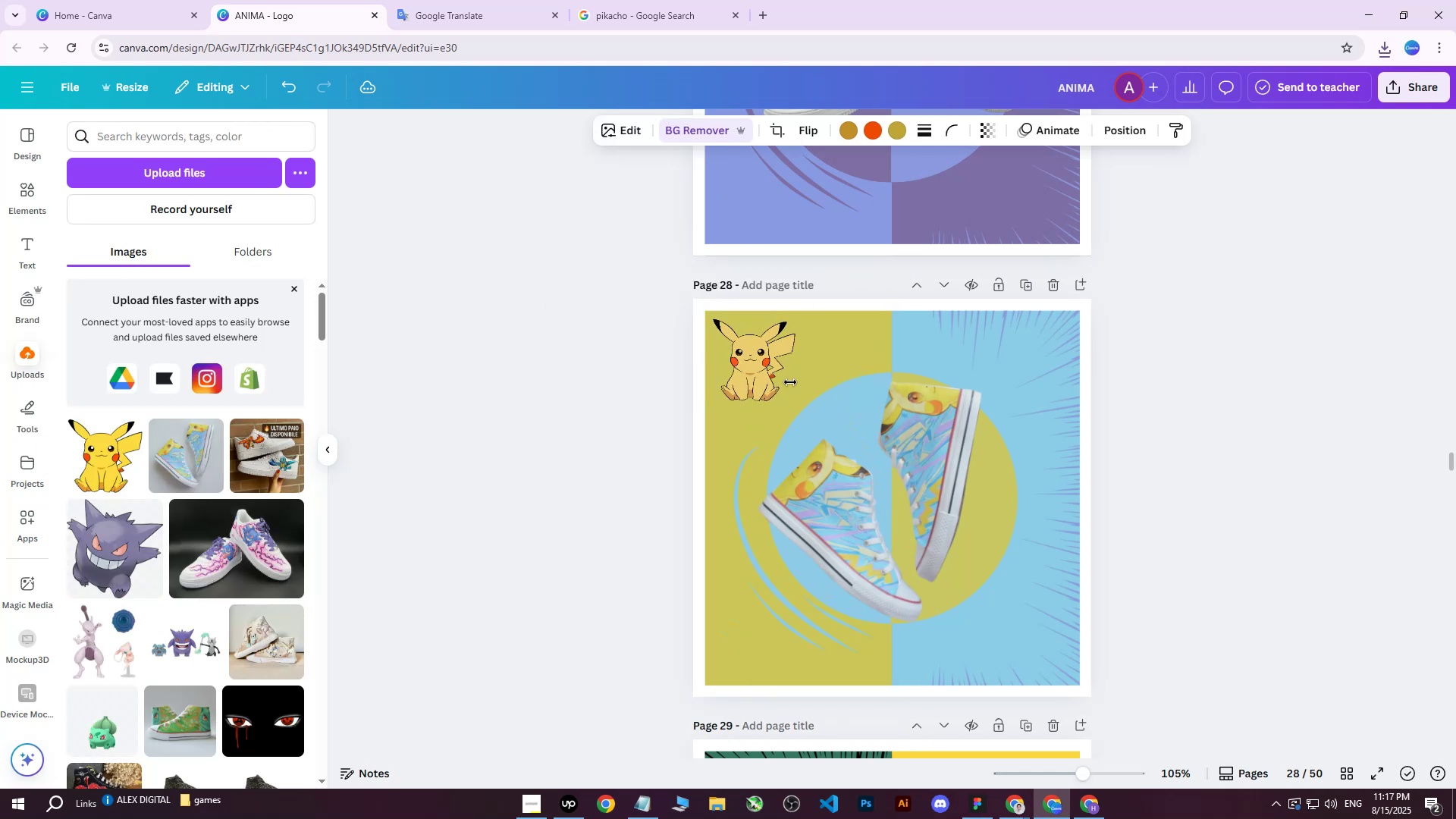 
key(ArrowDown)
 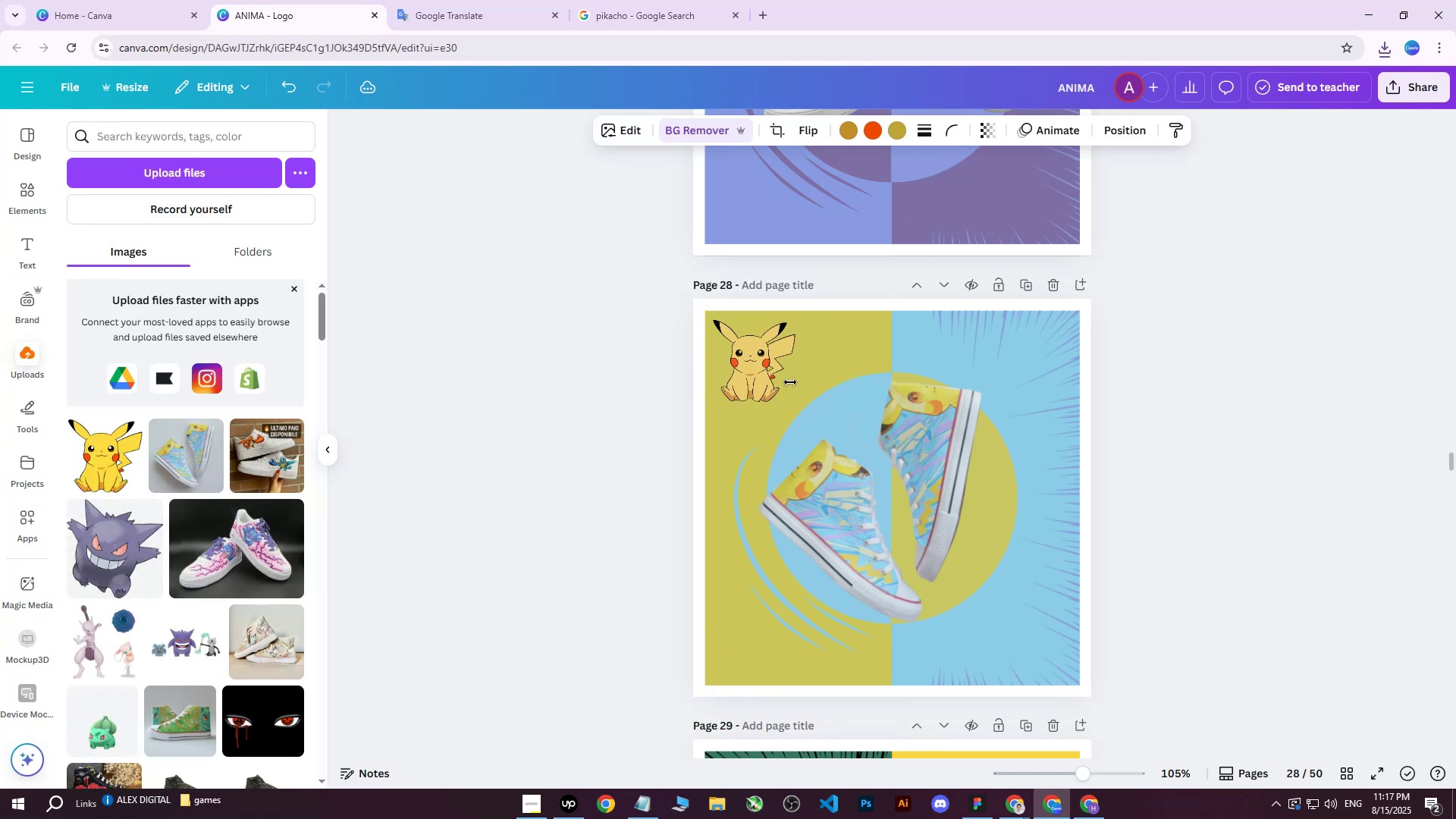 
key(ArrowRight)
 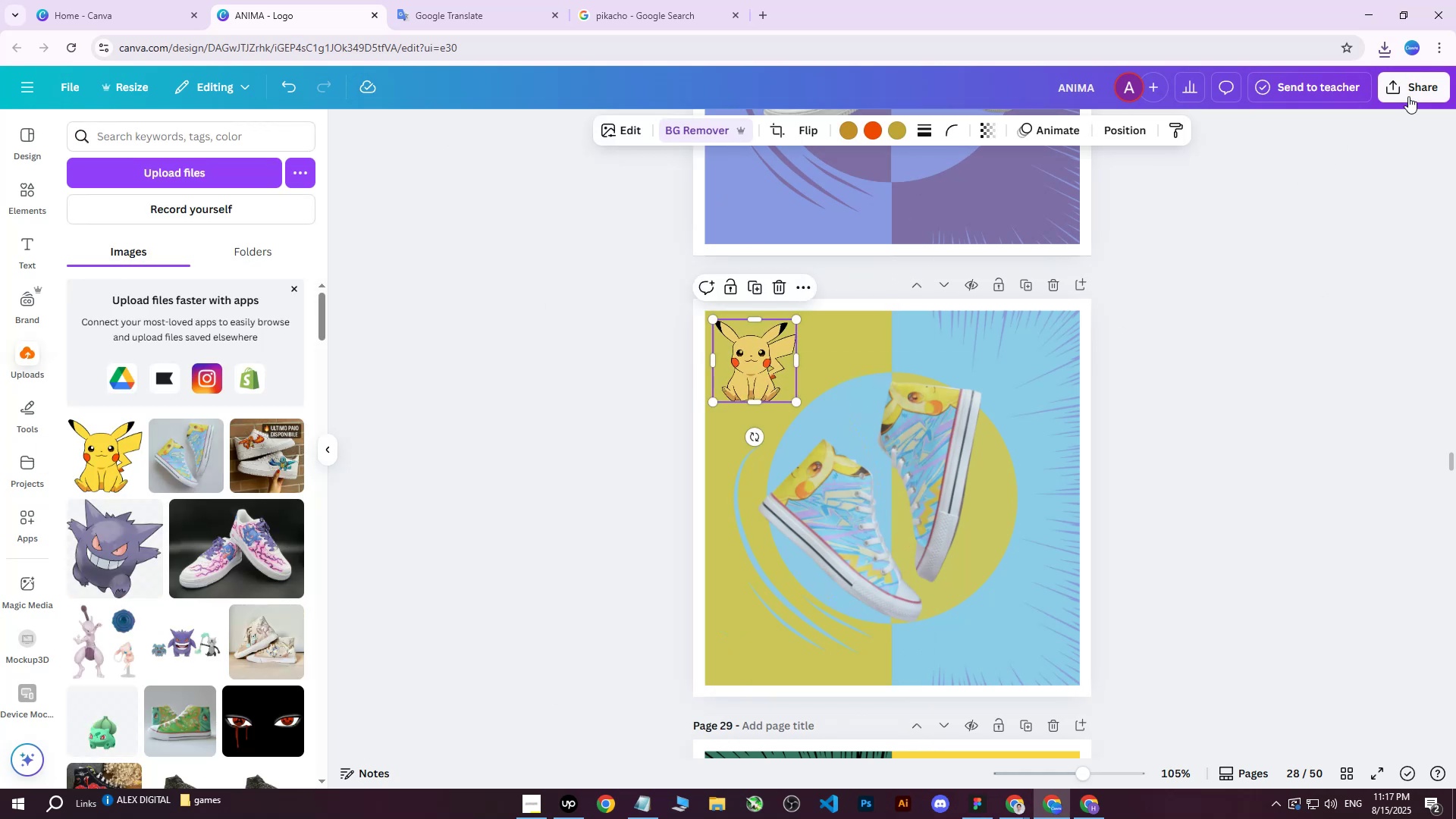 
left_click([1410, 93])
 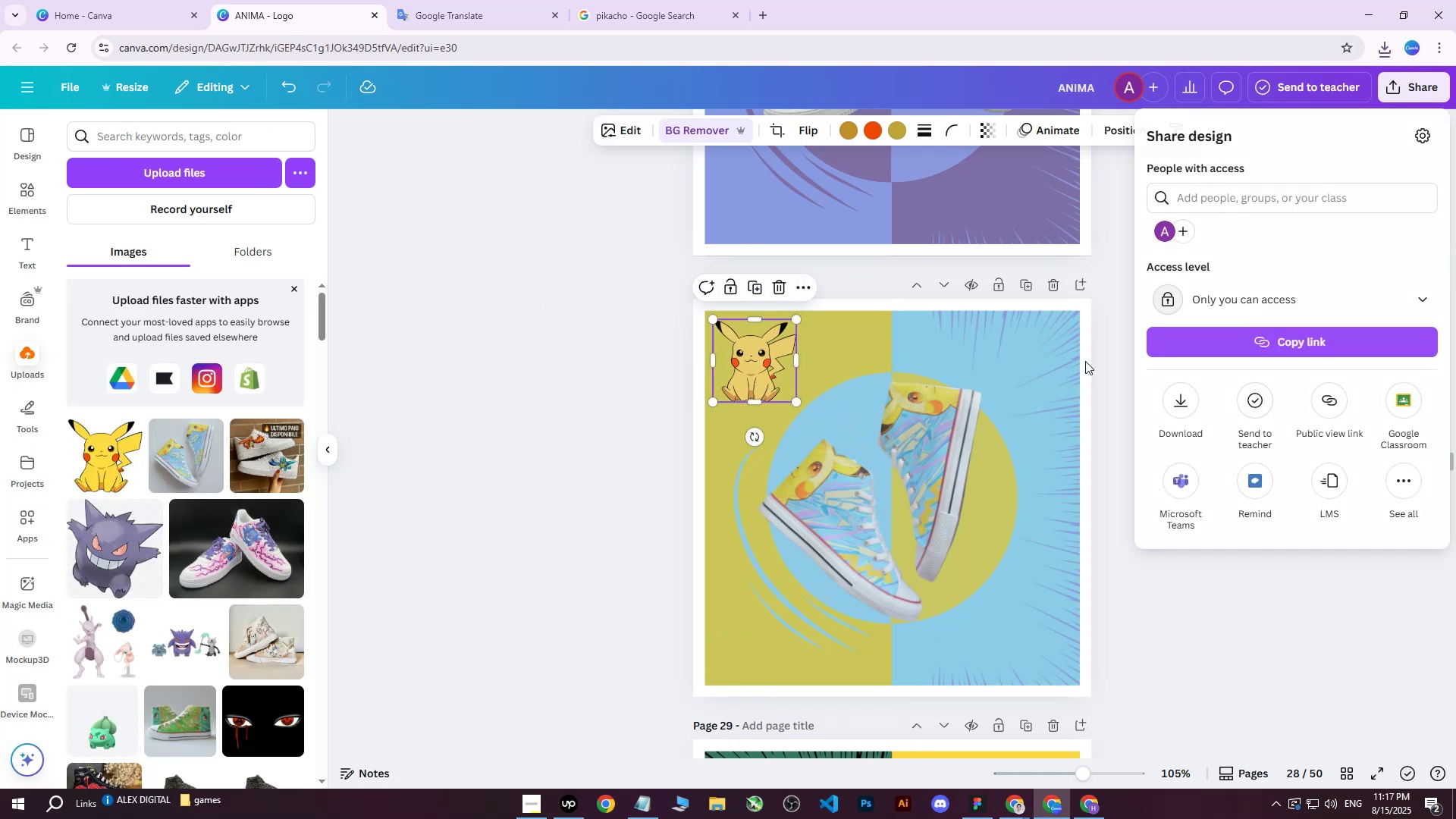 
double_click([1052, 348])
 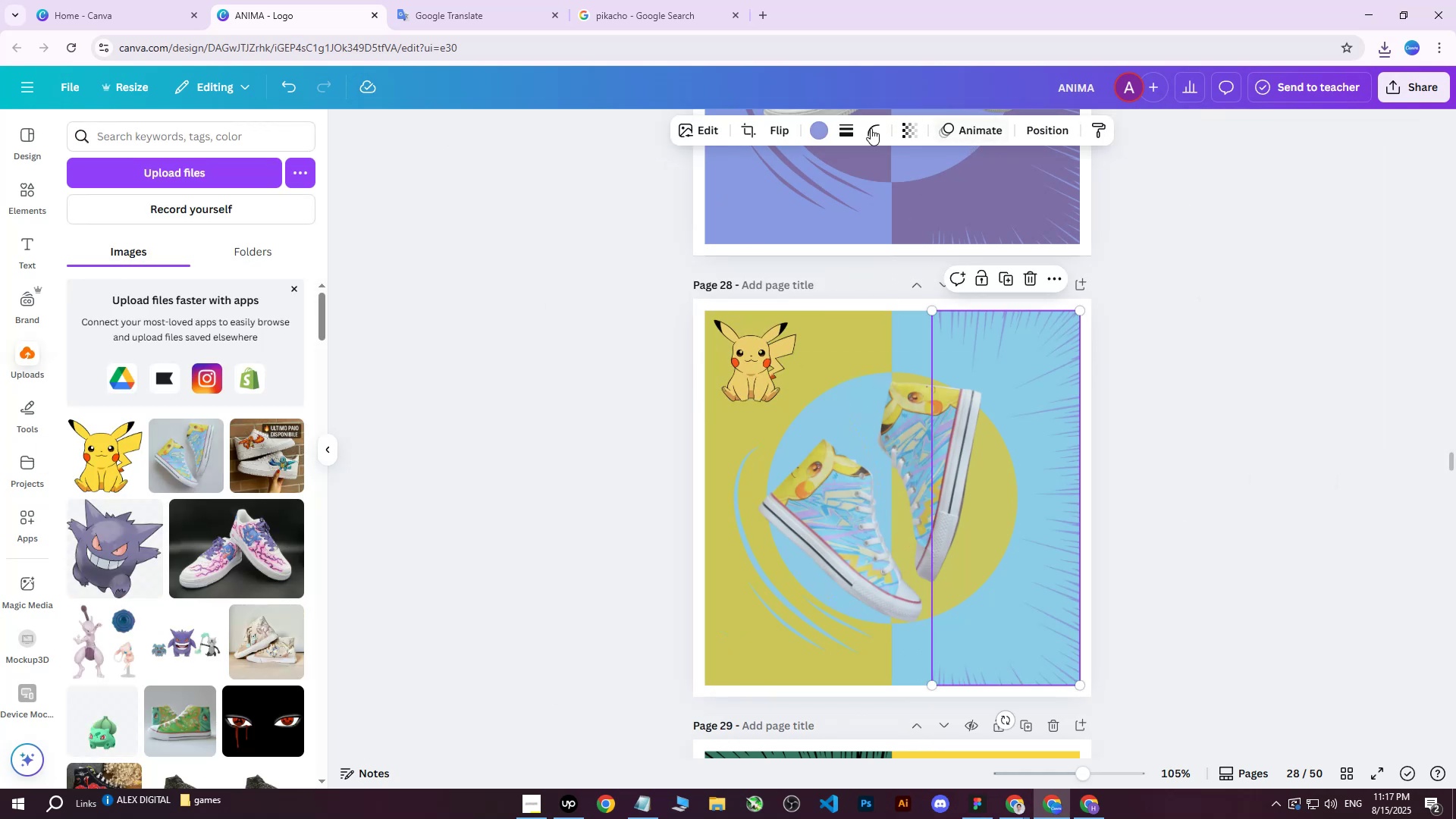 
left_click([822, 127])
 